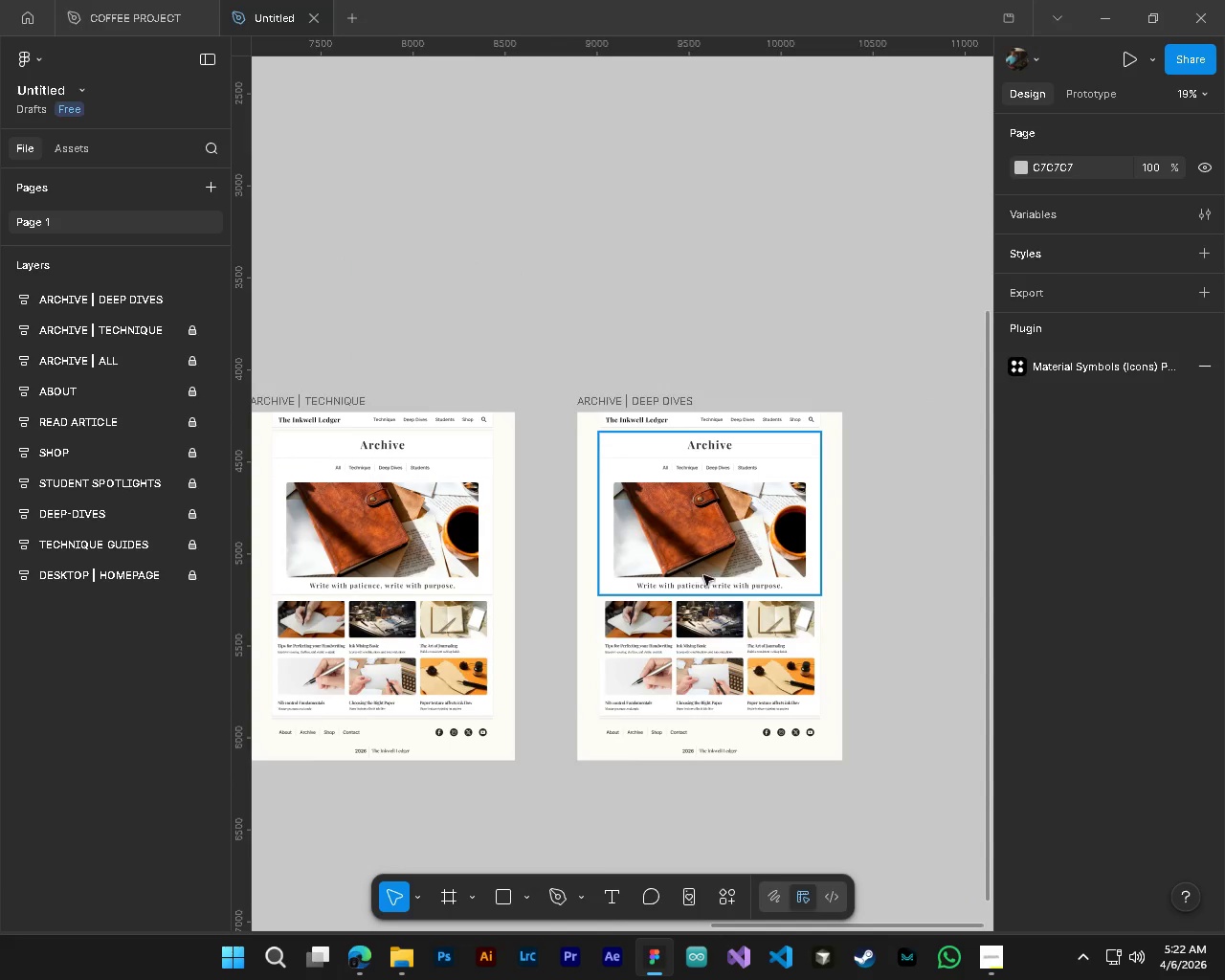 
left_click([11, 301])
 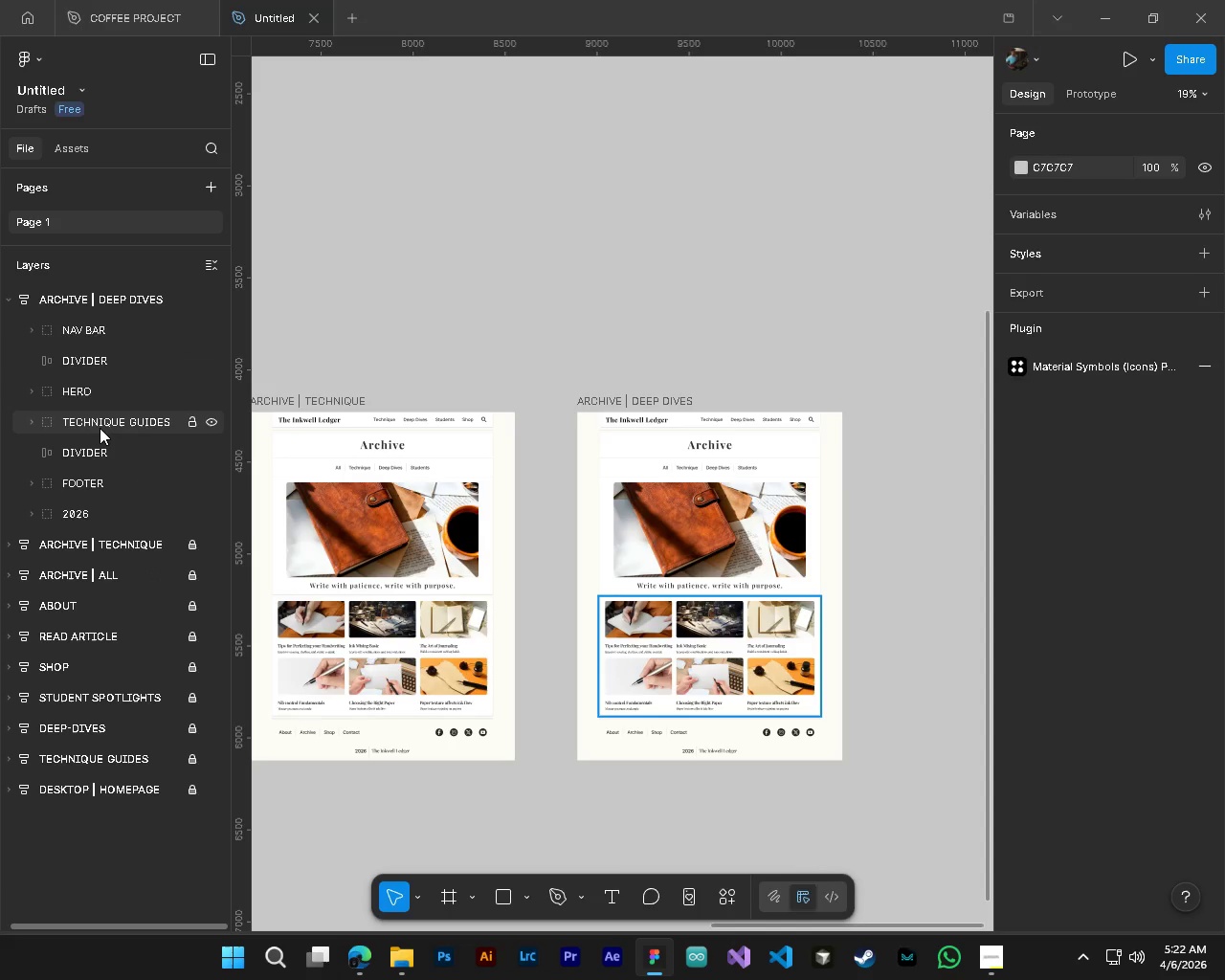 
left_click([100, 428])
 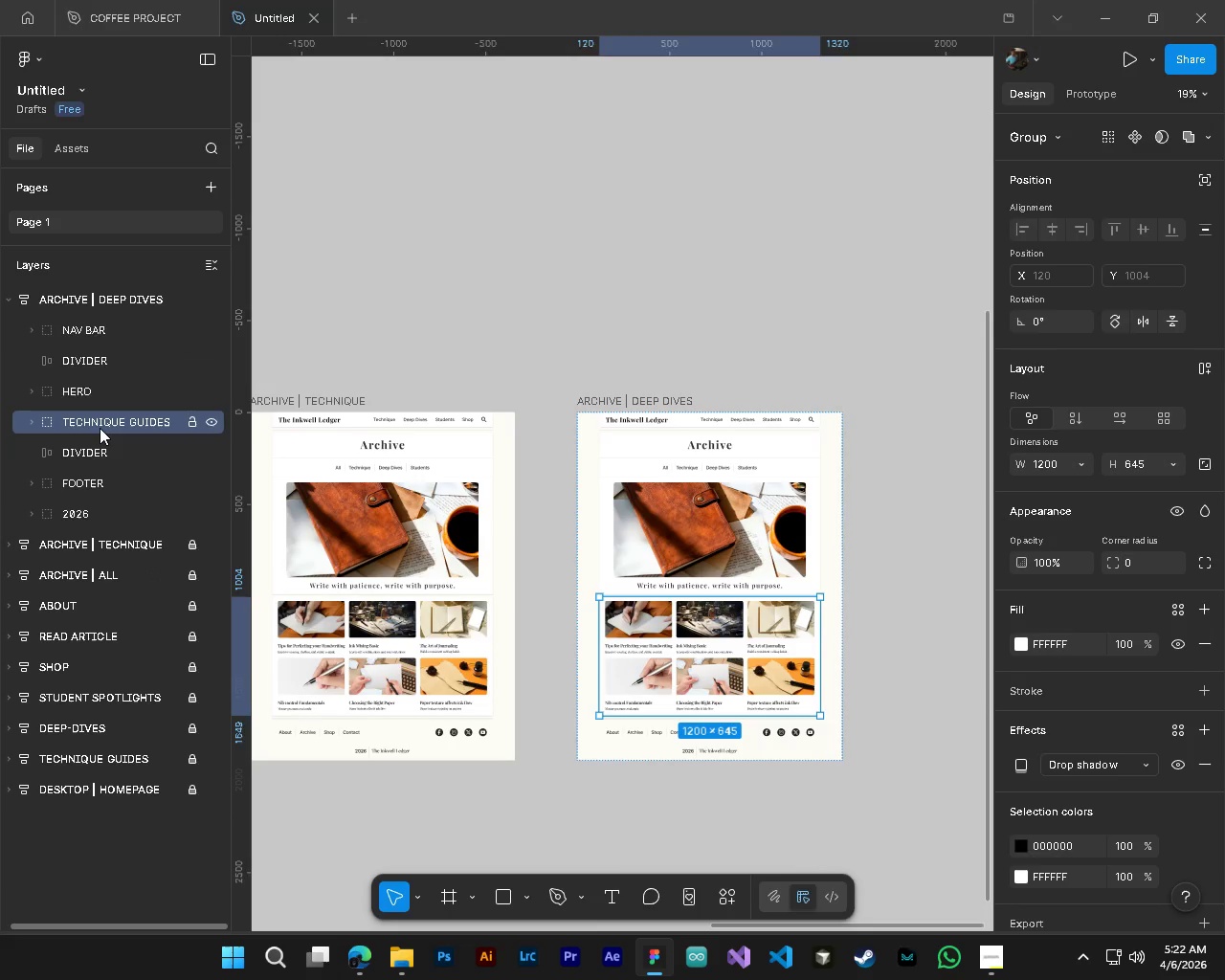 
key(Delete)
 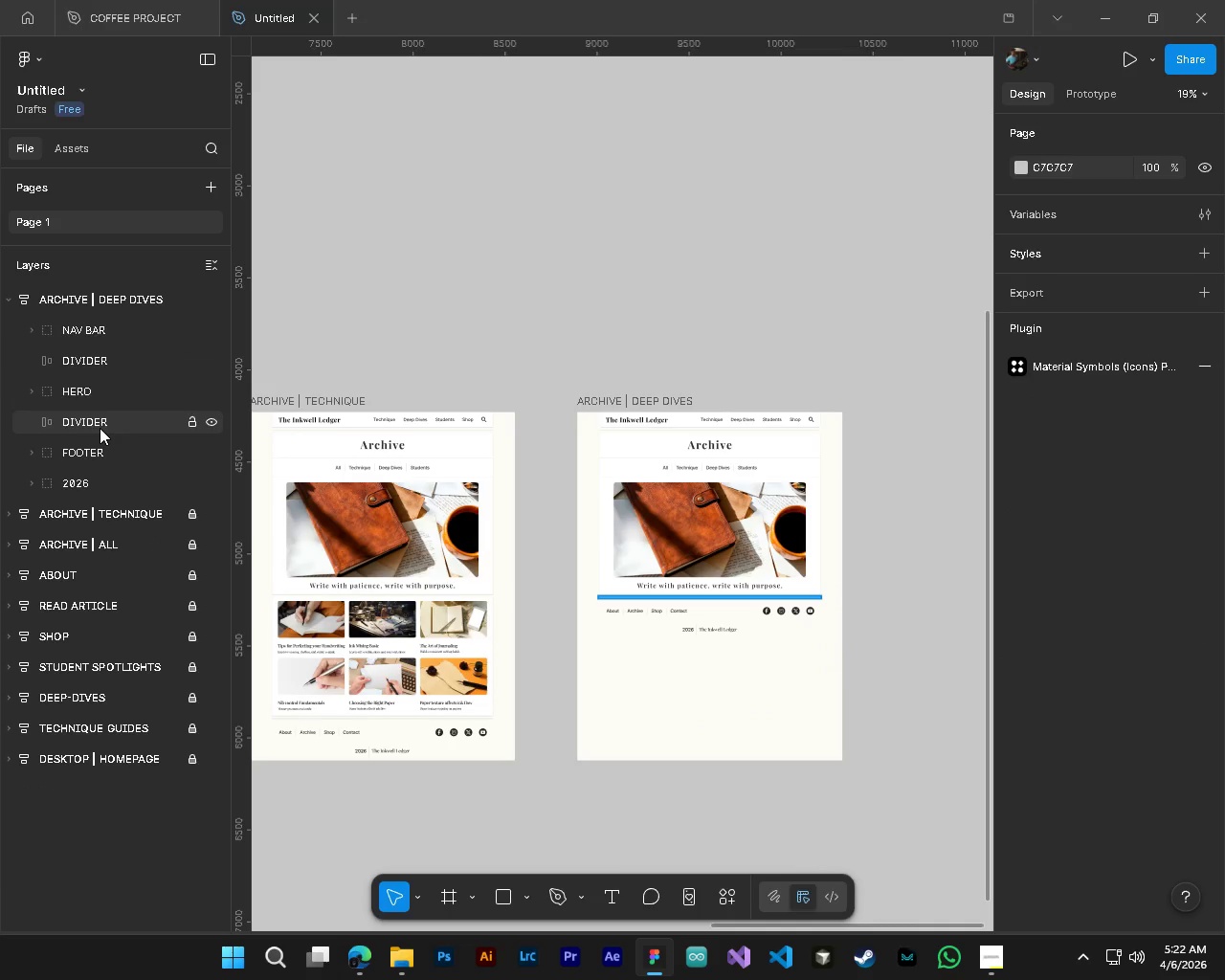 
hold_key(key=AltLeft, duration=0.5)
 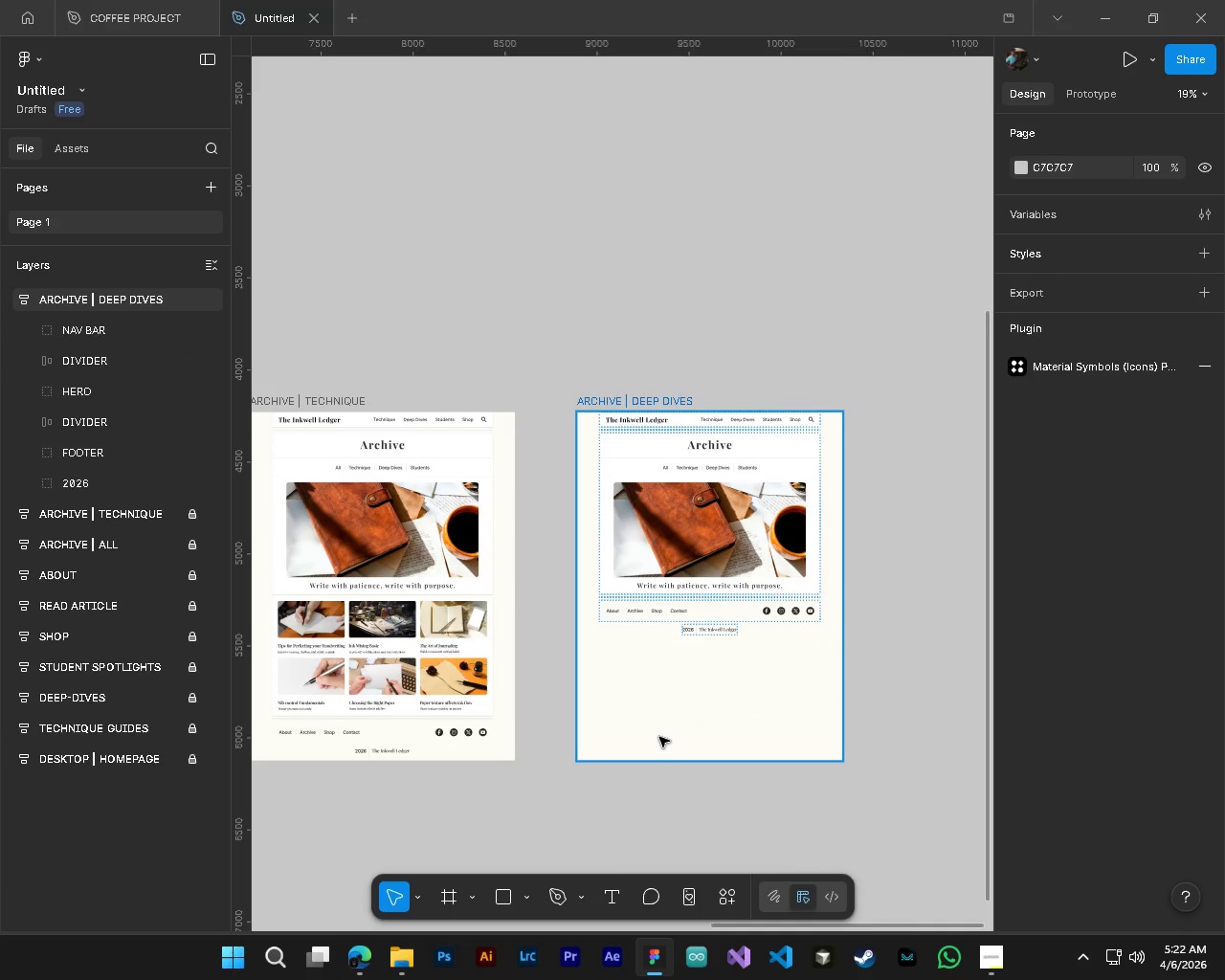 
key(Control+Z)
 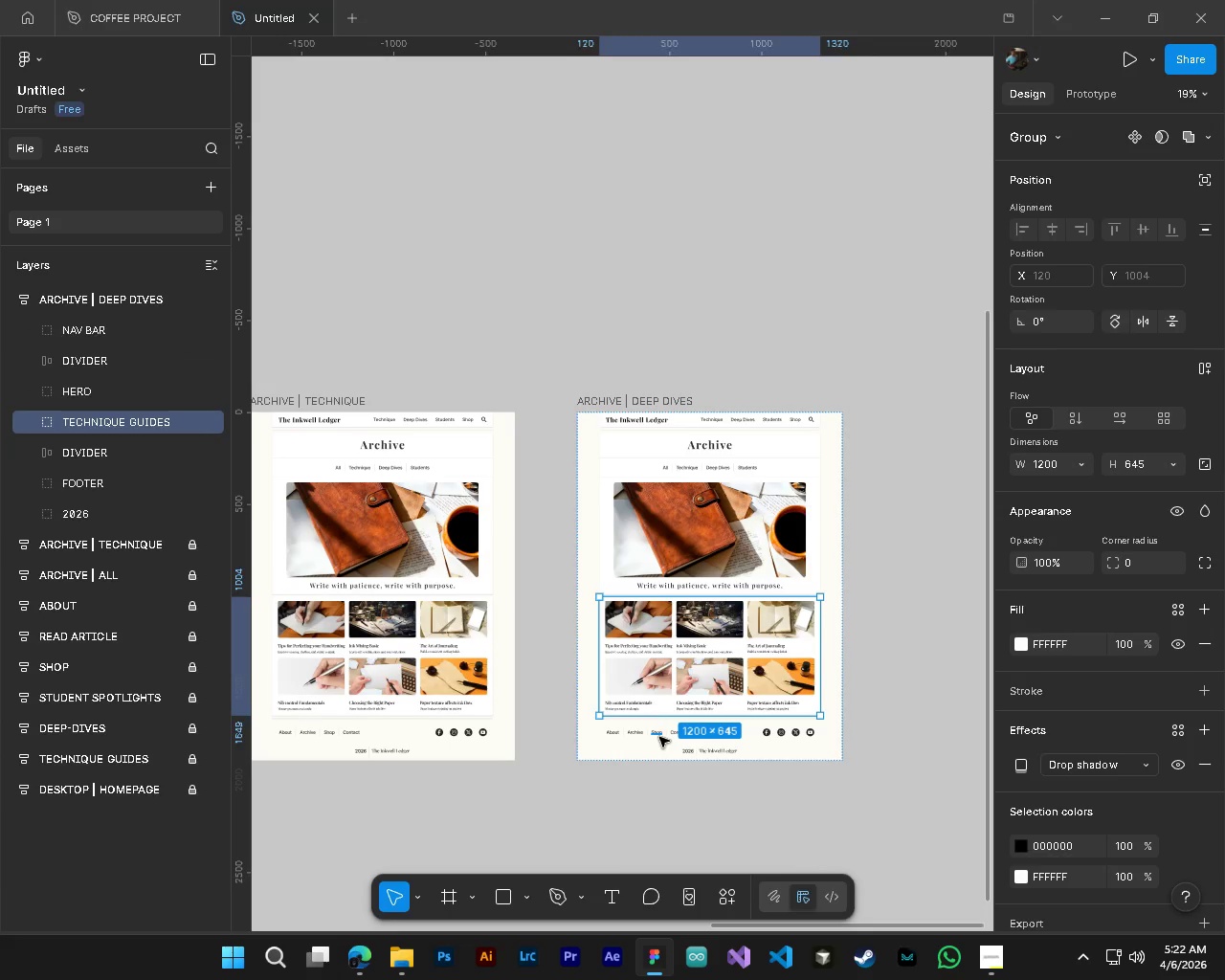 
hold_key(key=AltLeft, duration=0.39)
 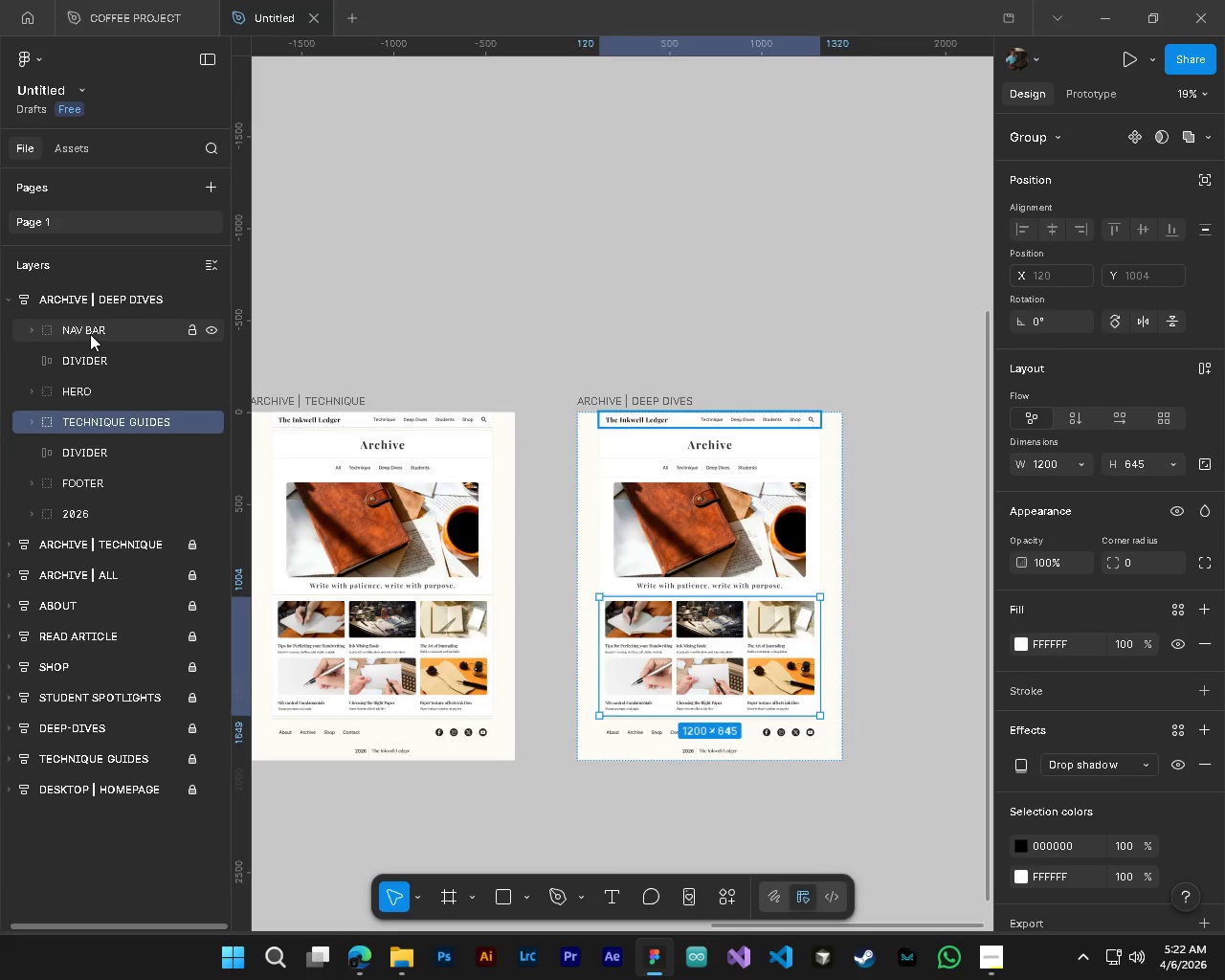 
left_click([90, 334])
 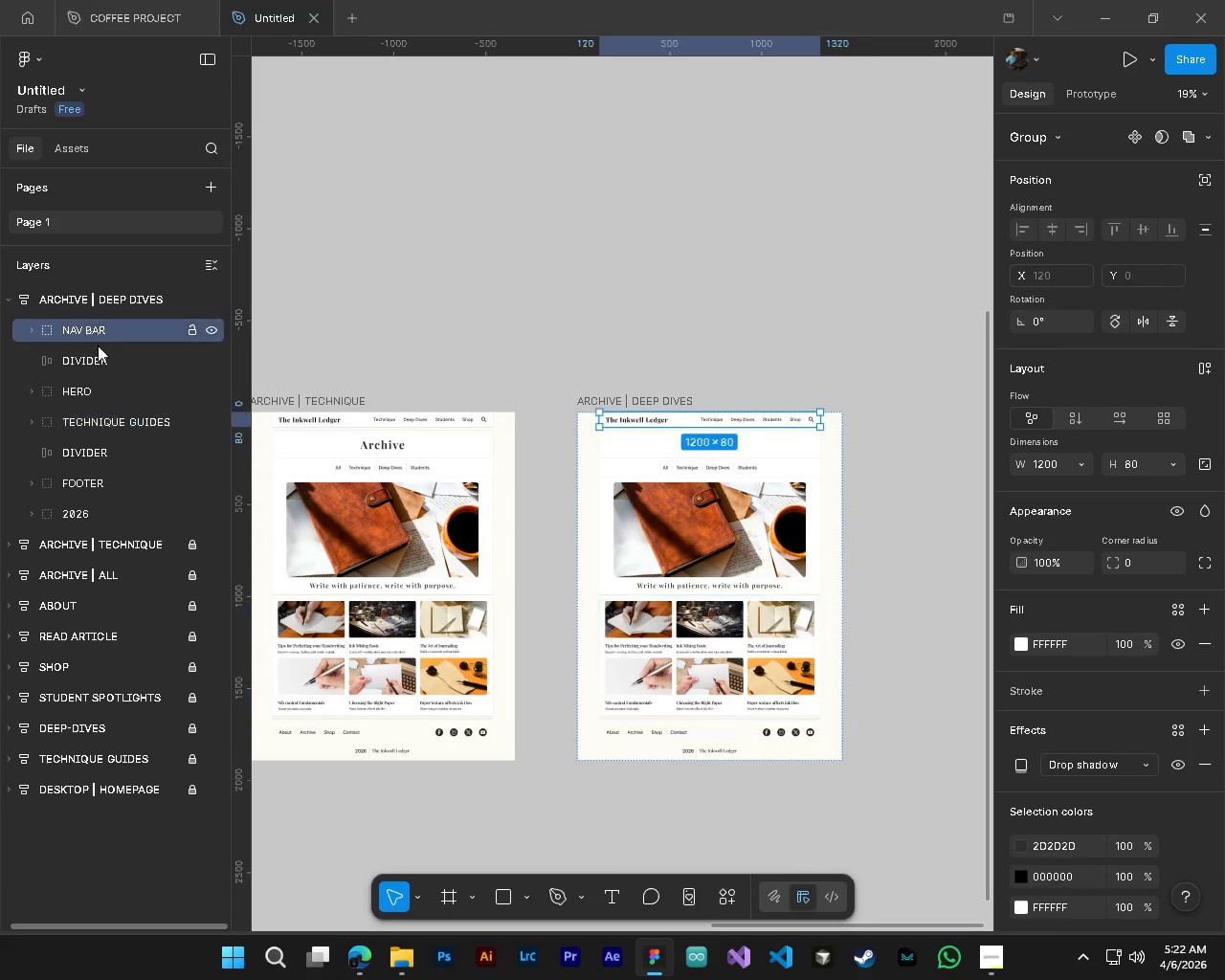 
hold_key(key=ControlLeft, duration=1.5)
double_click([107, 360])
 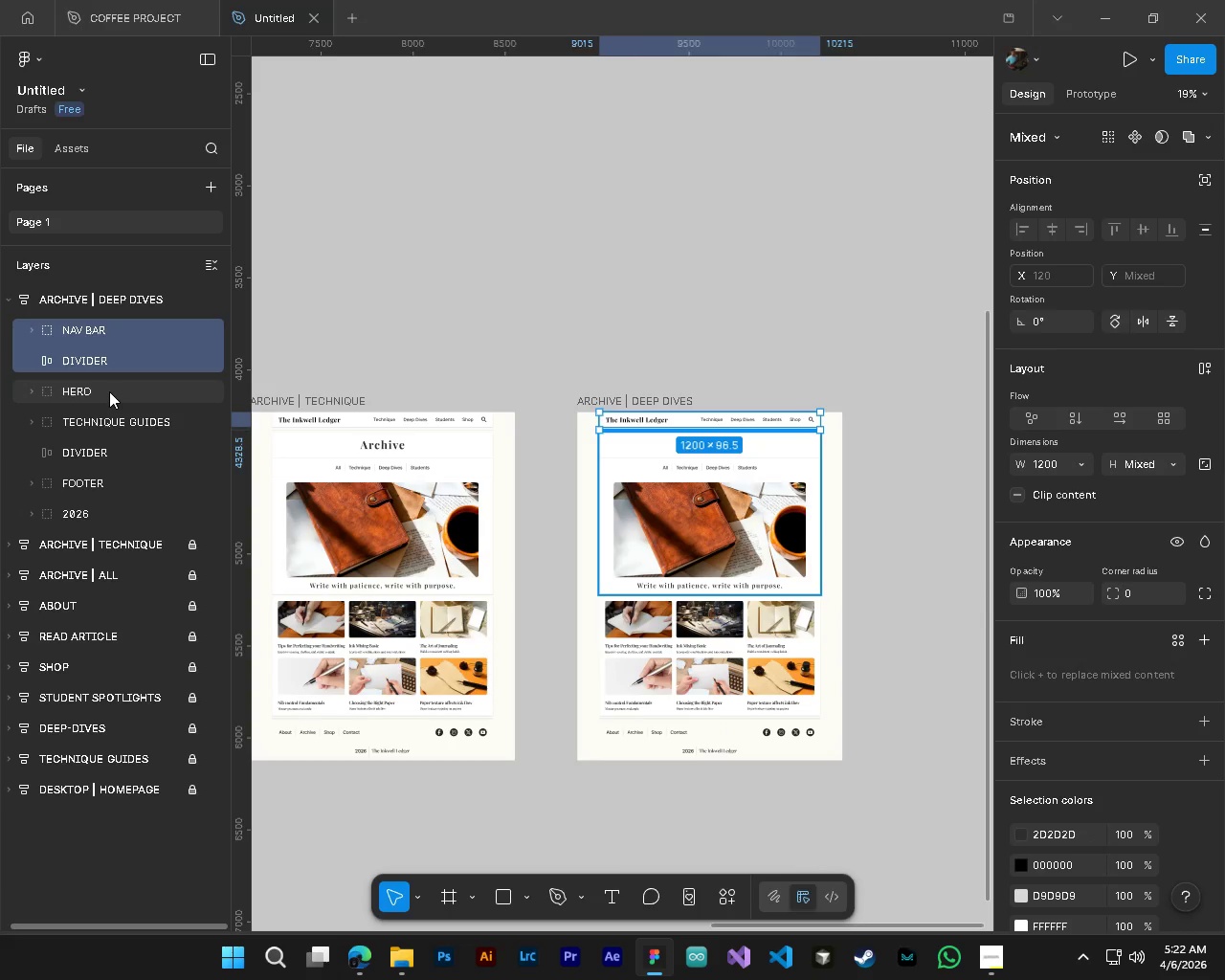 
triple_click([109, 391])
 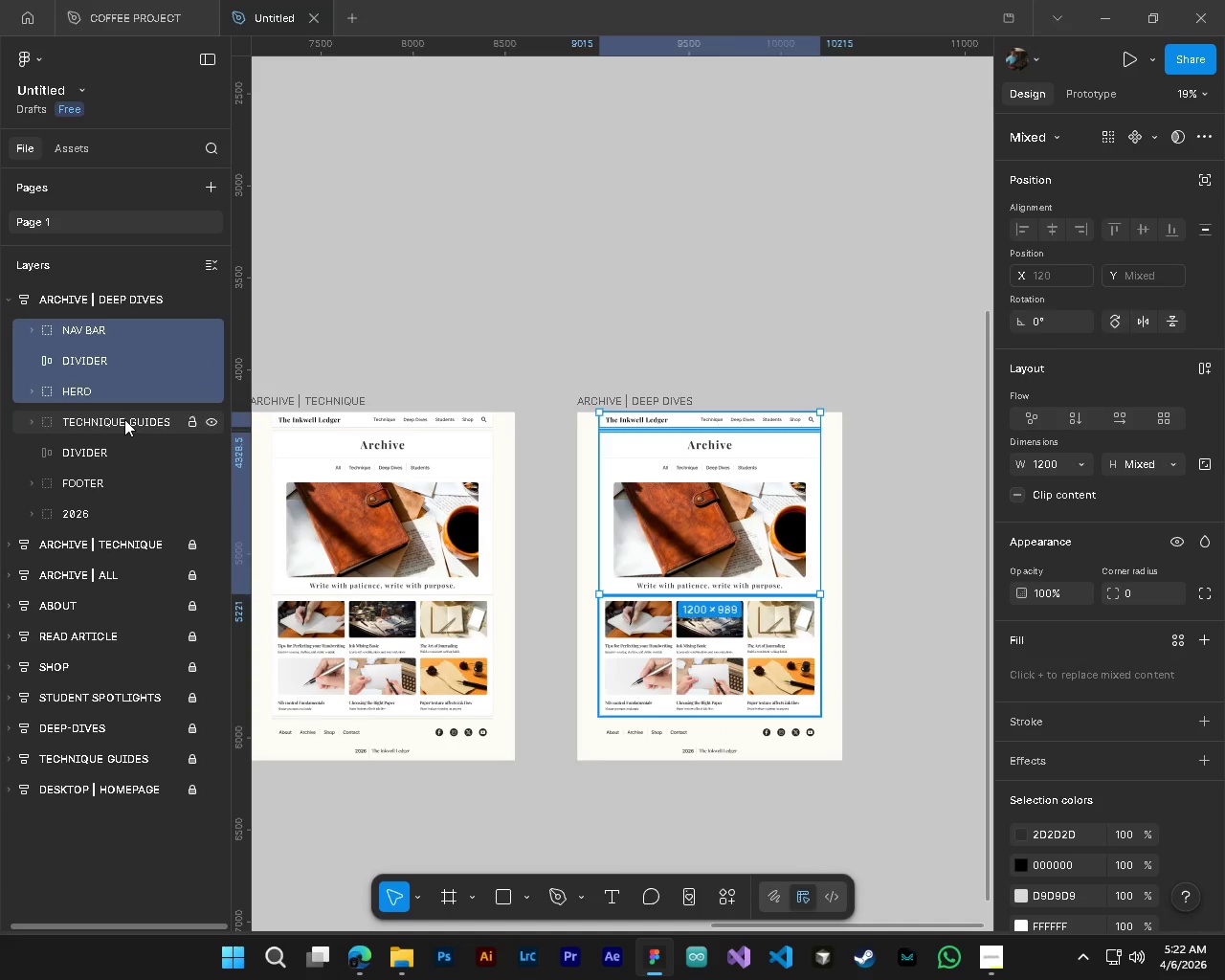 
triple_click([124, 419])
 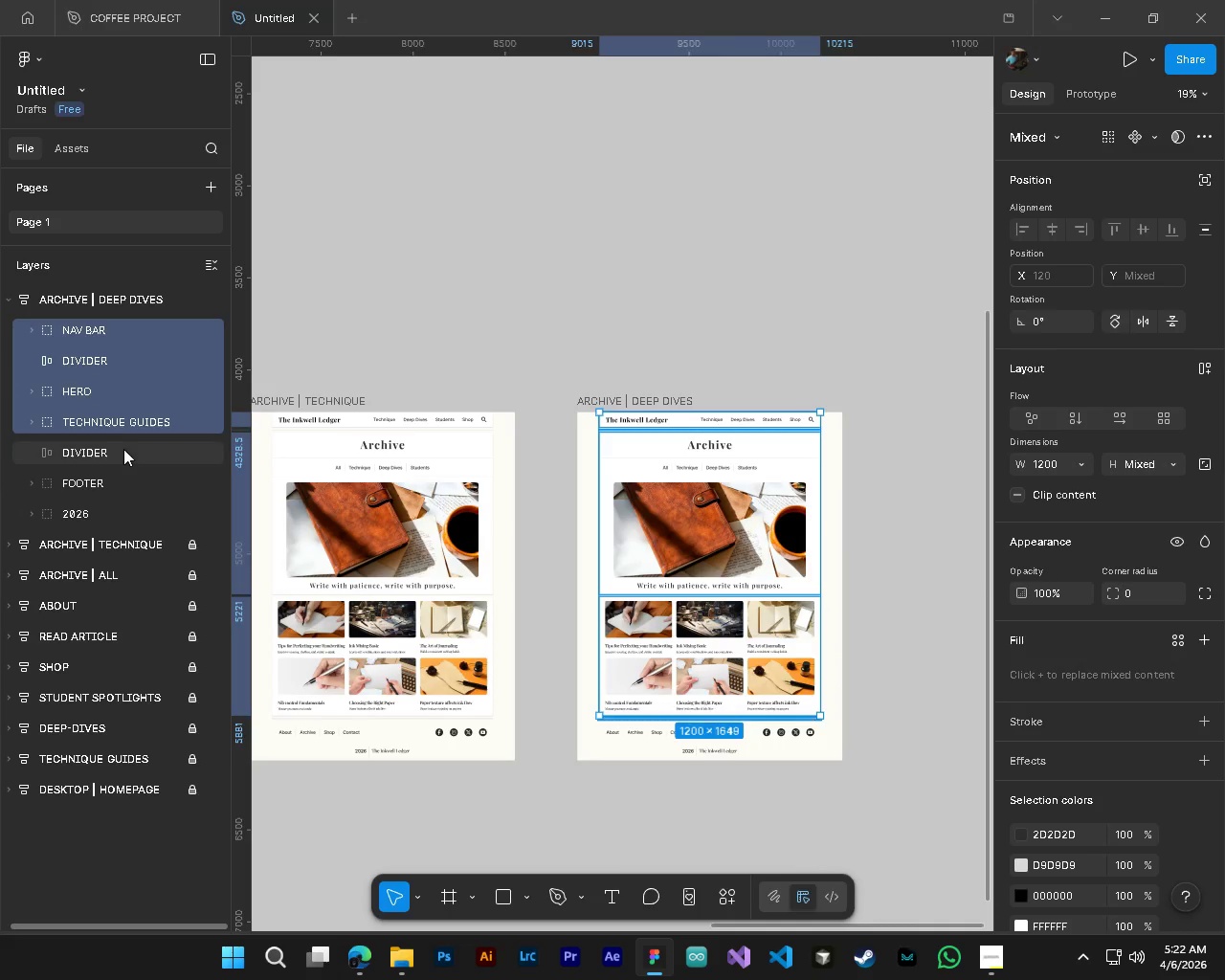 
triple_click([123, 449])
 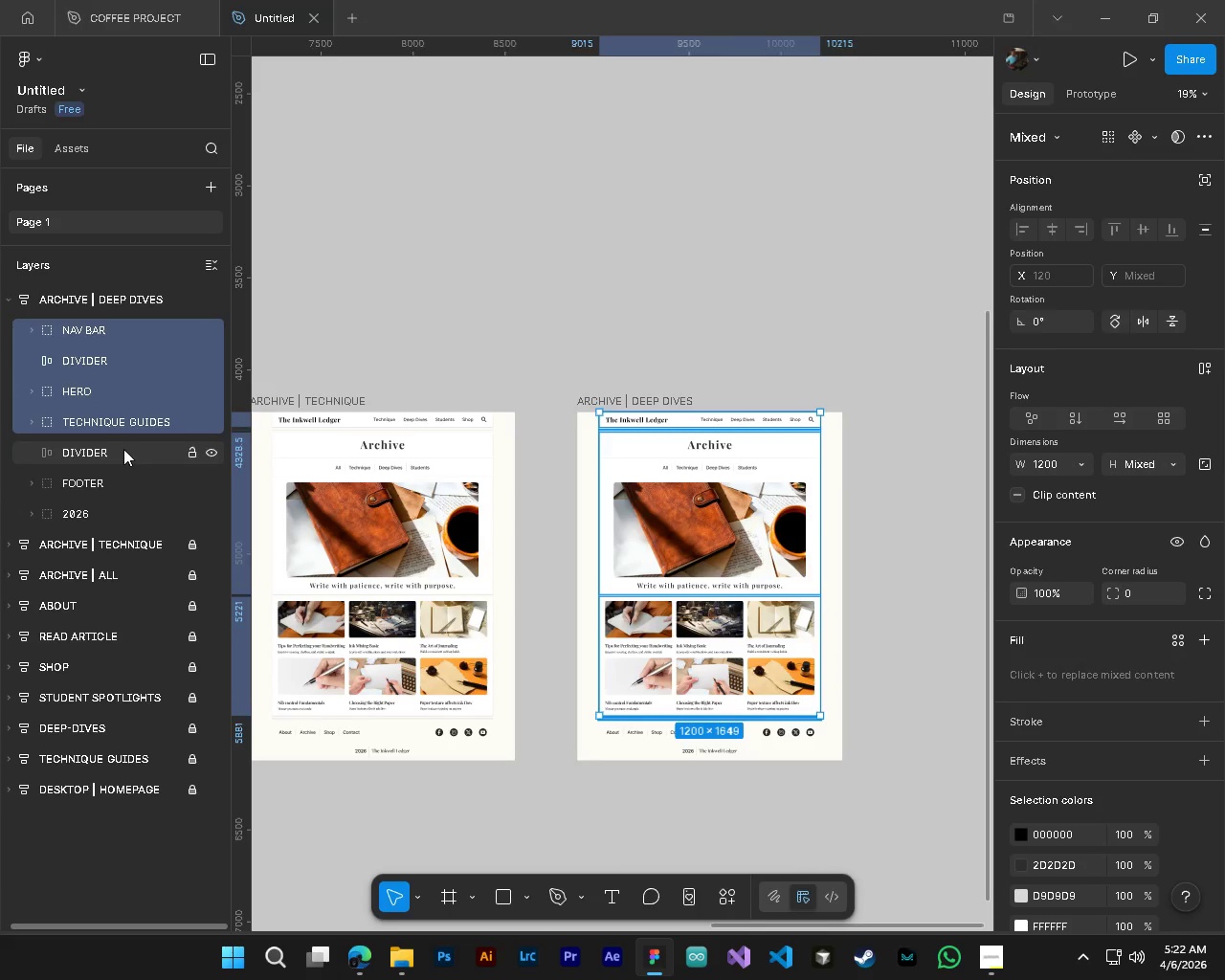 
hold_key(key=ControlLeft, duration=1.0)
 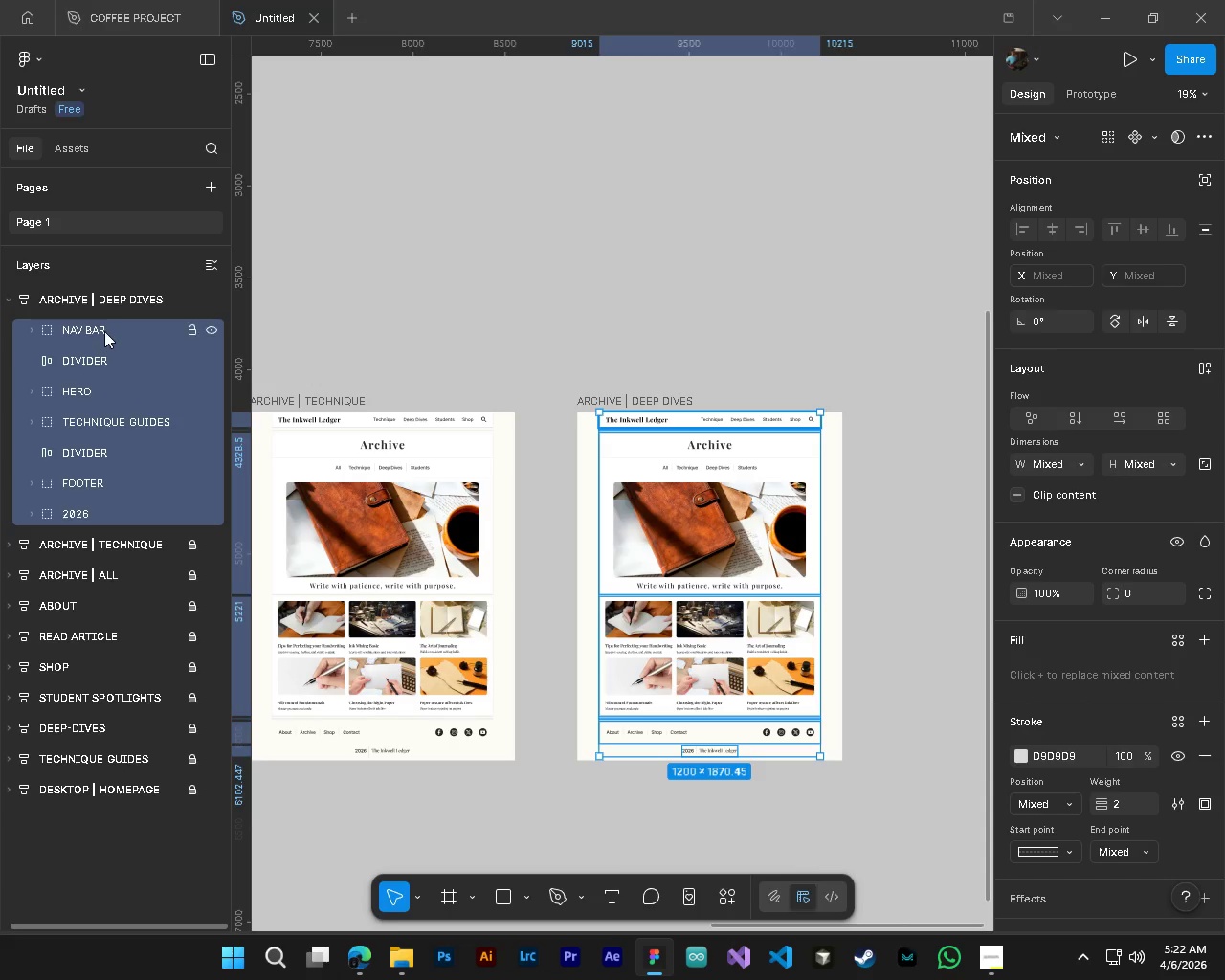 
left_click_drag(start_coordinate=[104, 331], to_coordinate=[100, 284])
 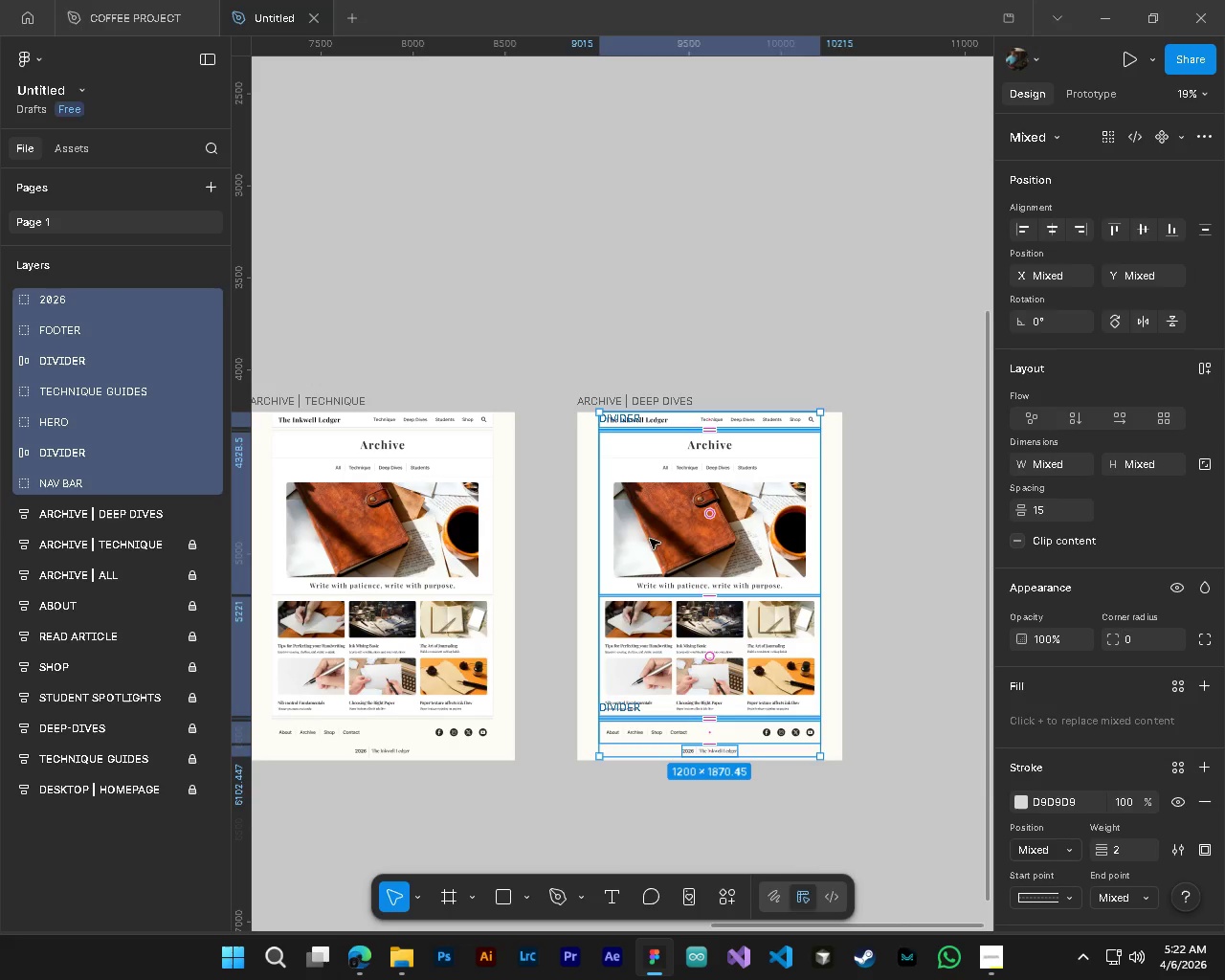 
hold_key(key=ControlLeft, duration=0.89)
hold_key(key=AltLeft, duration=0.86)
scroll: coordinate [775, 649], scroll_direction: down, amount: 8.0
 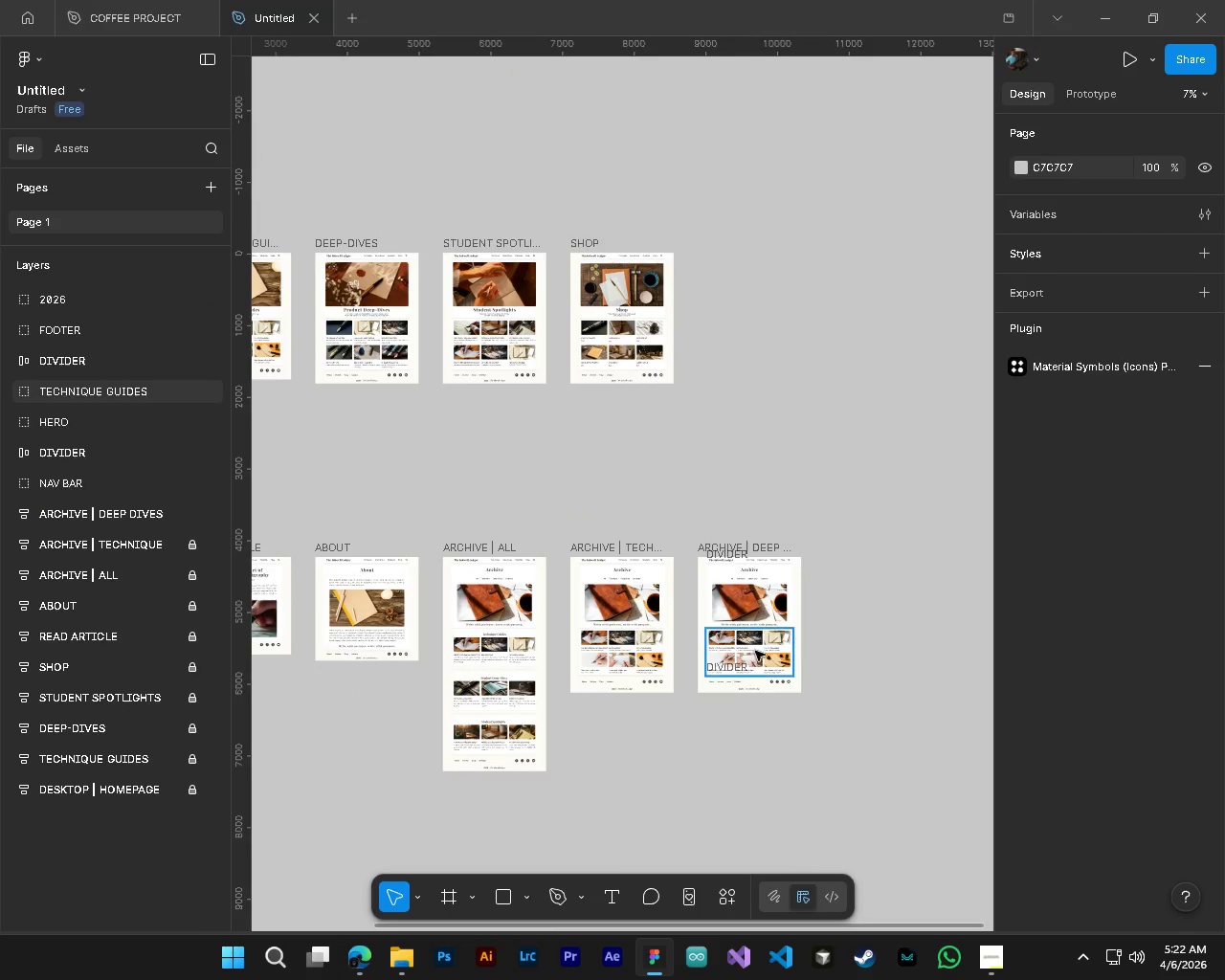 
left_click([755, 651])
 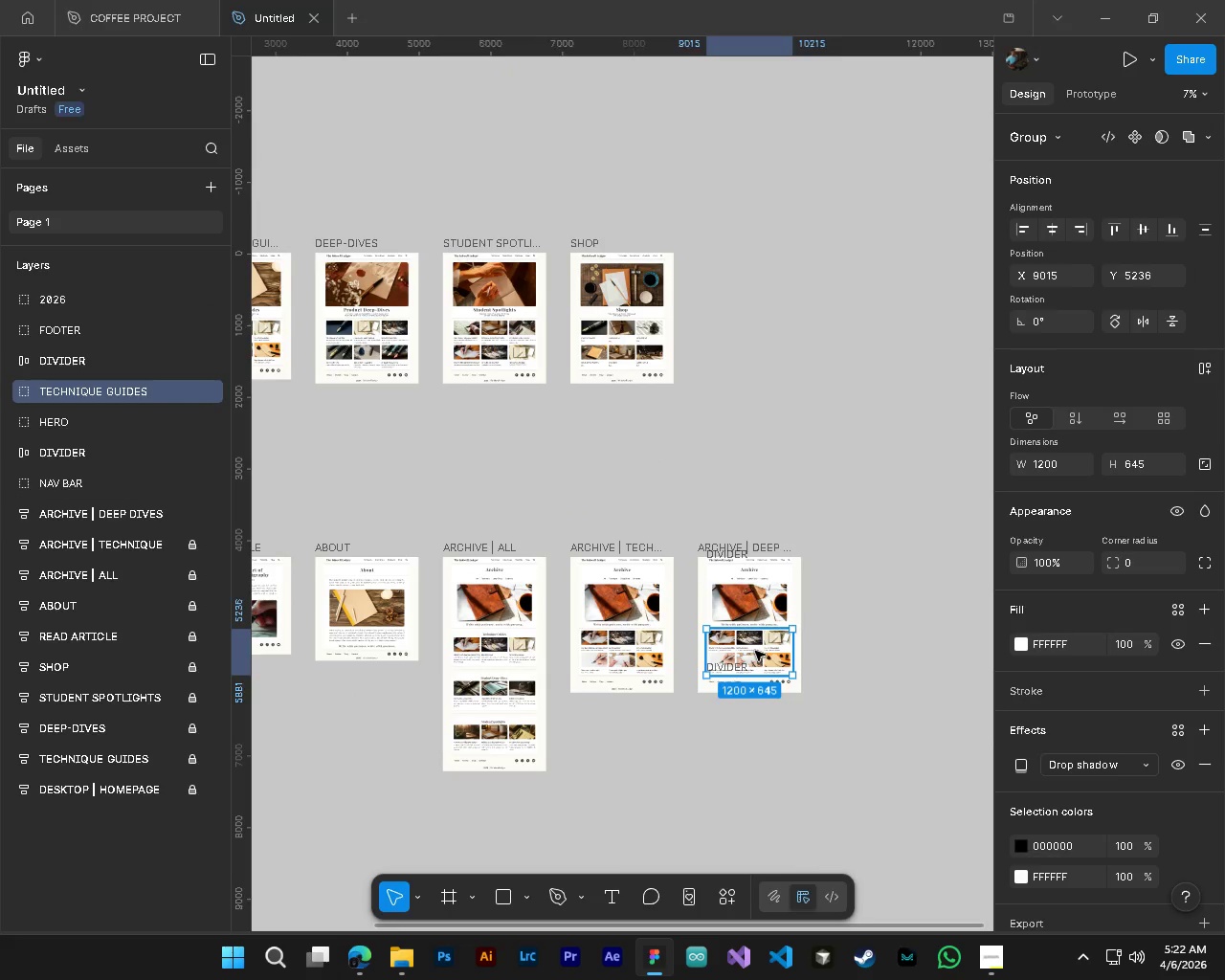 
key(Delete)
 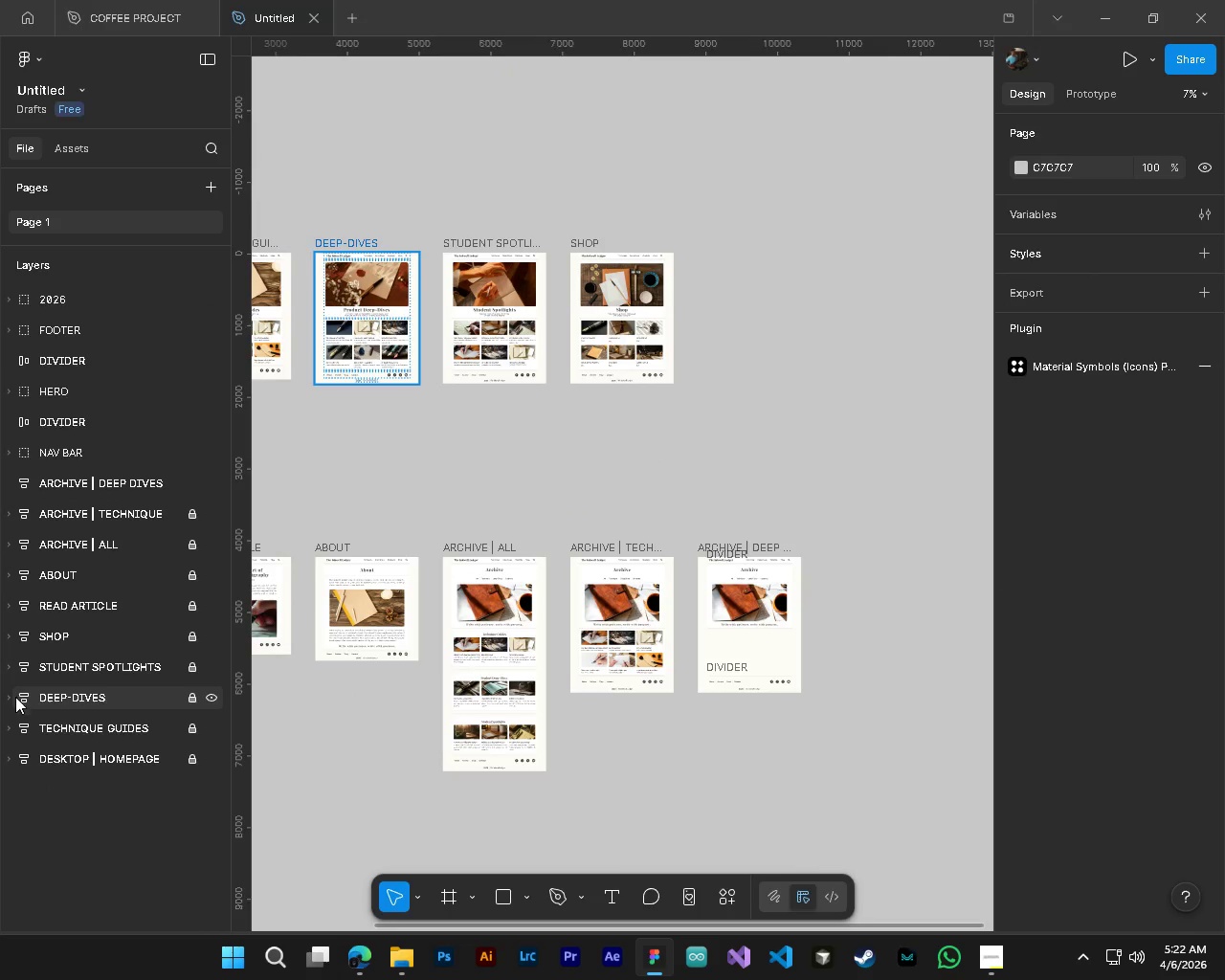 
left_click([14, 702])
 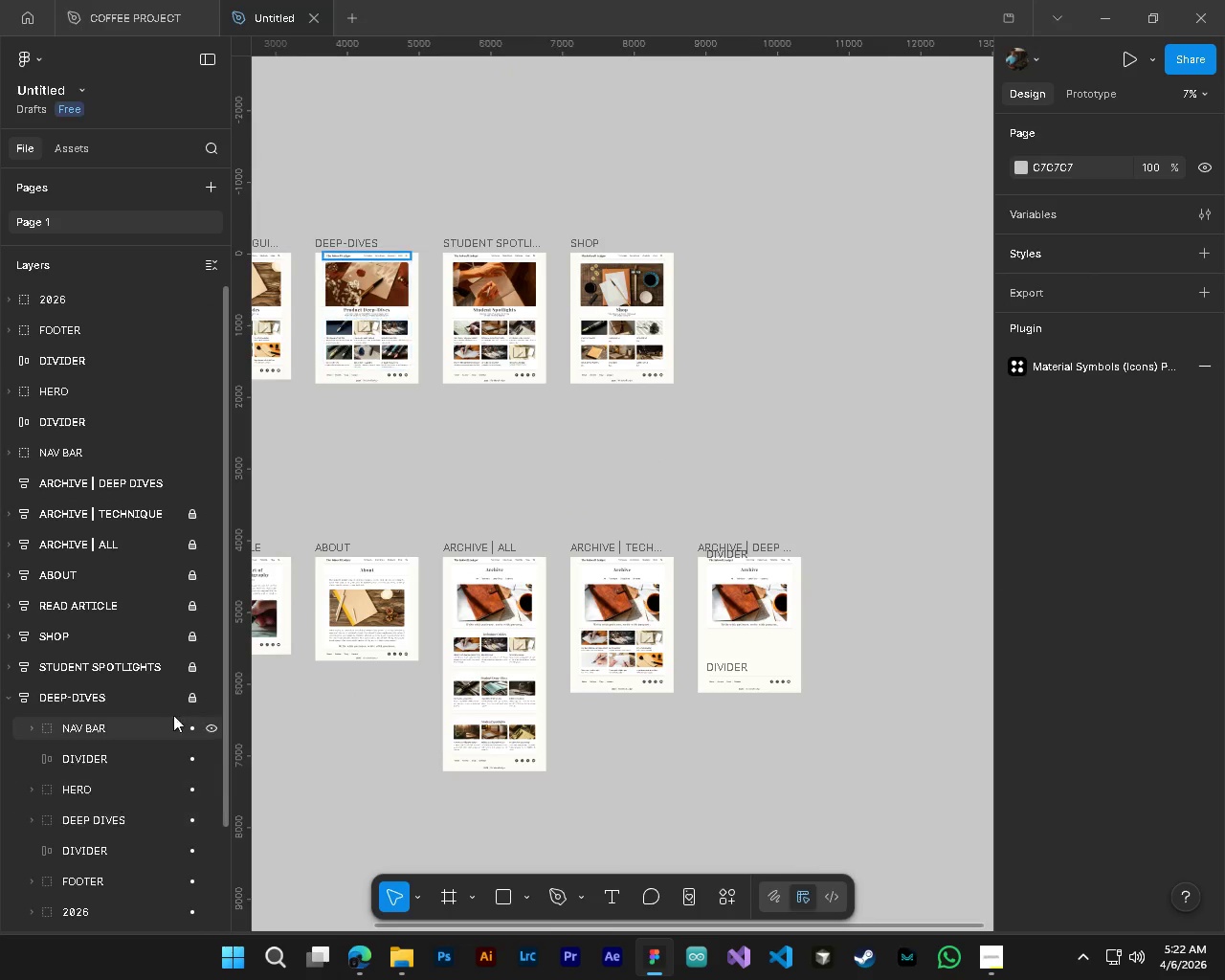 
left_click([191, 695])
 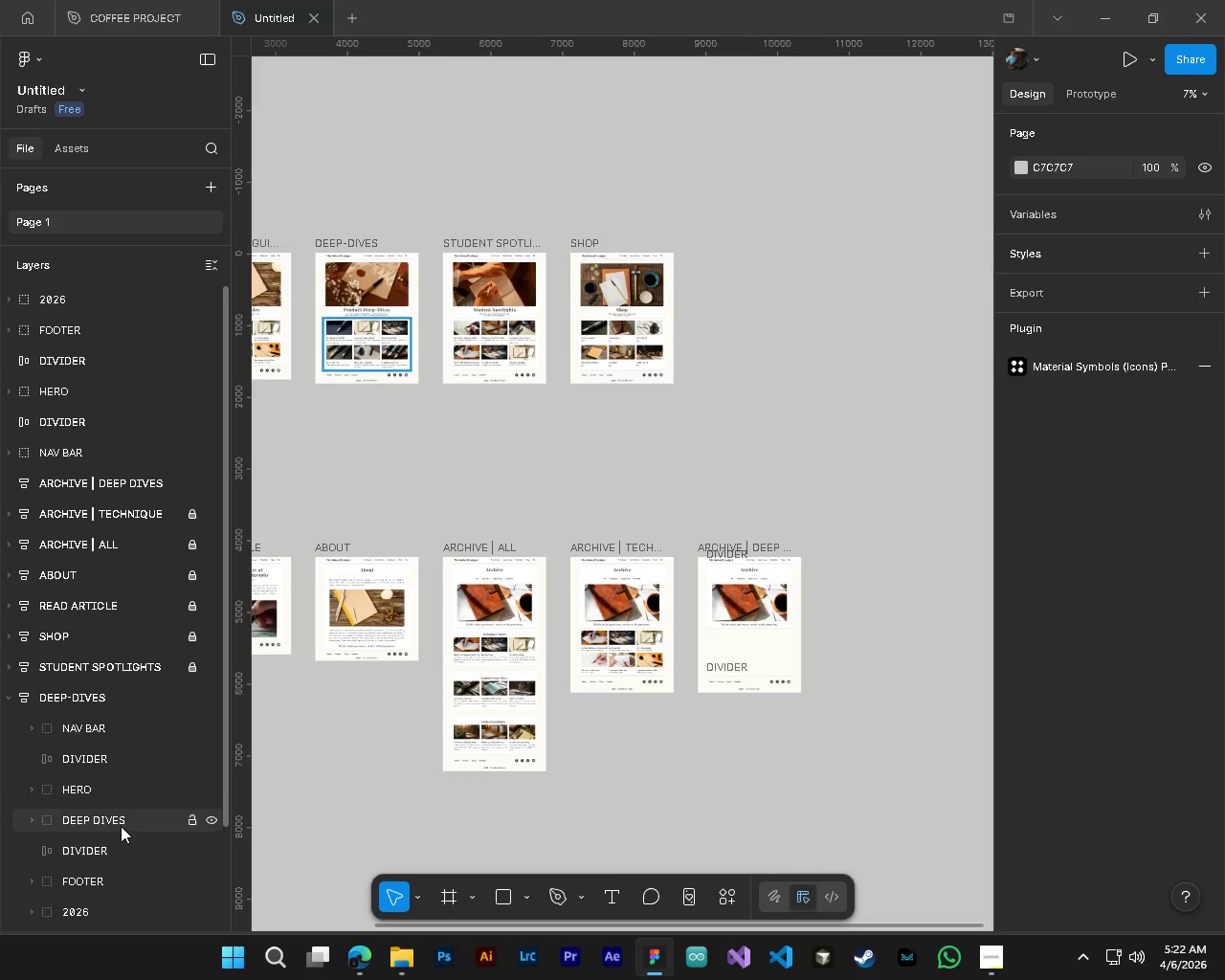 
left_click([119, 824])
 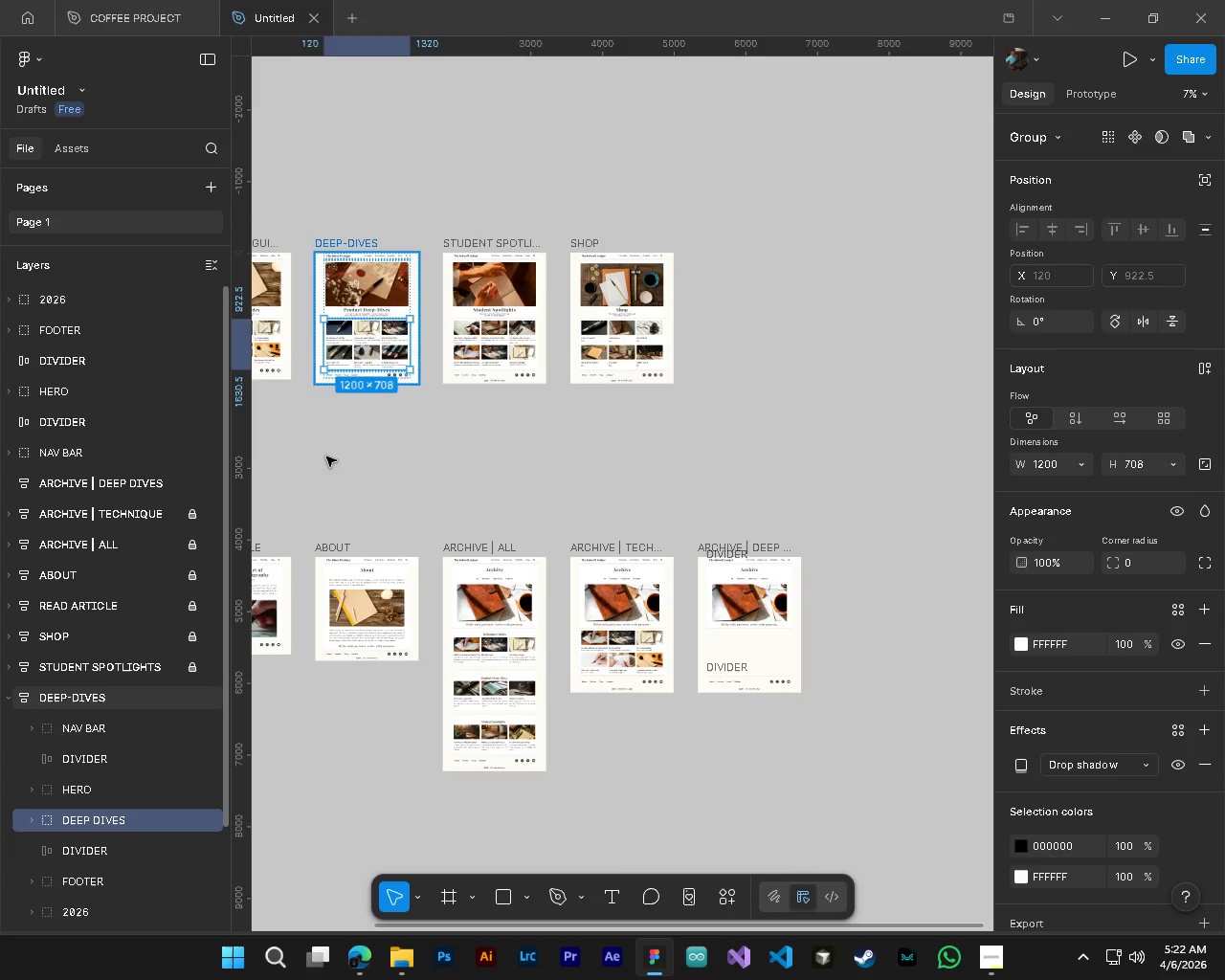 
hold_key(key=AltLeft, duration=1.5)
left_click_drag(start_coordinate=[380, 353], to_coordinate=[854, 665])
 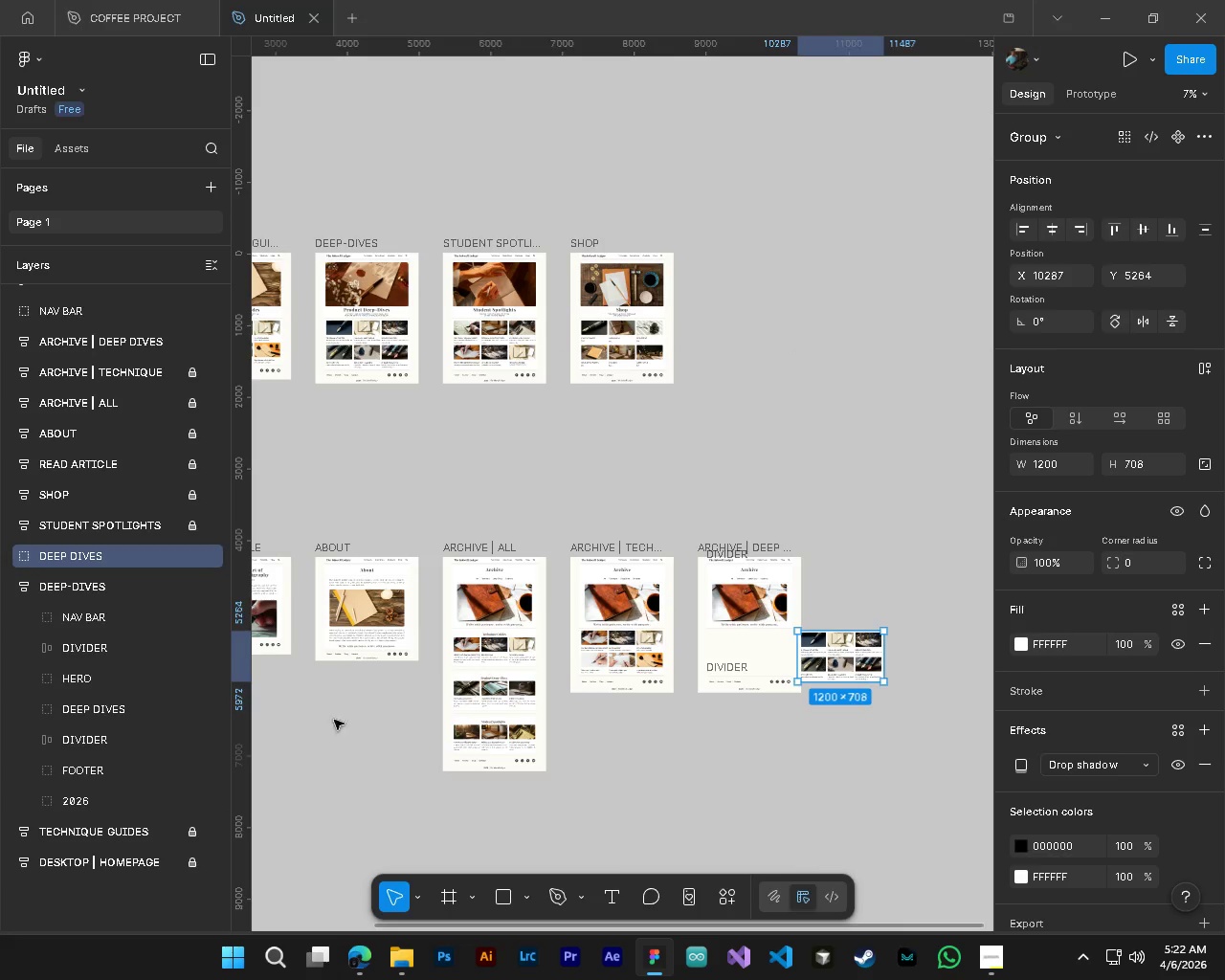 
hold_key(key=AltLeft, duration=1.52)
 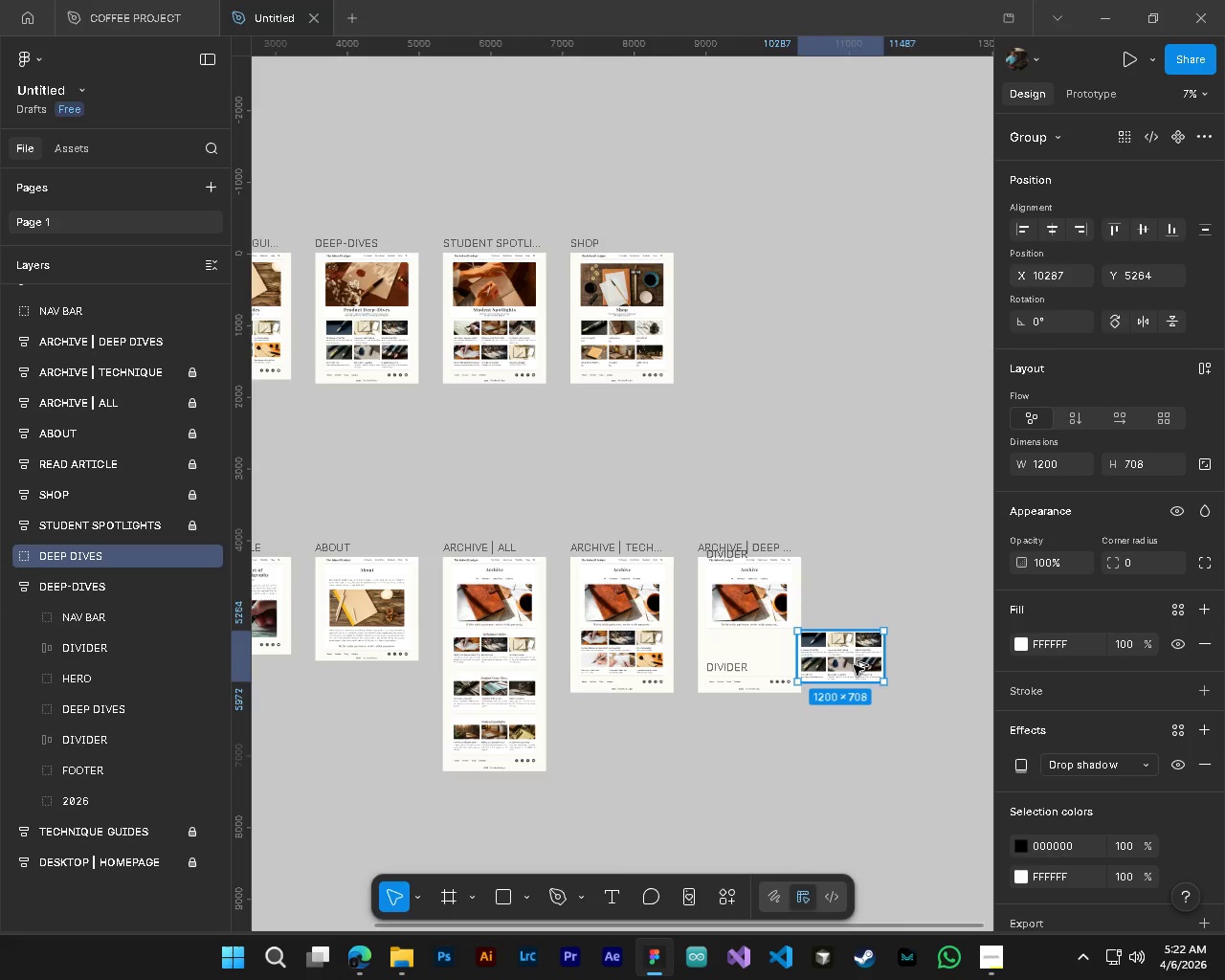 
hold_key(key=AltLeft, duration=0.72)
 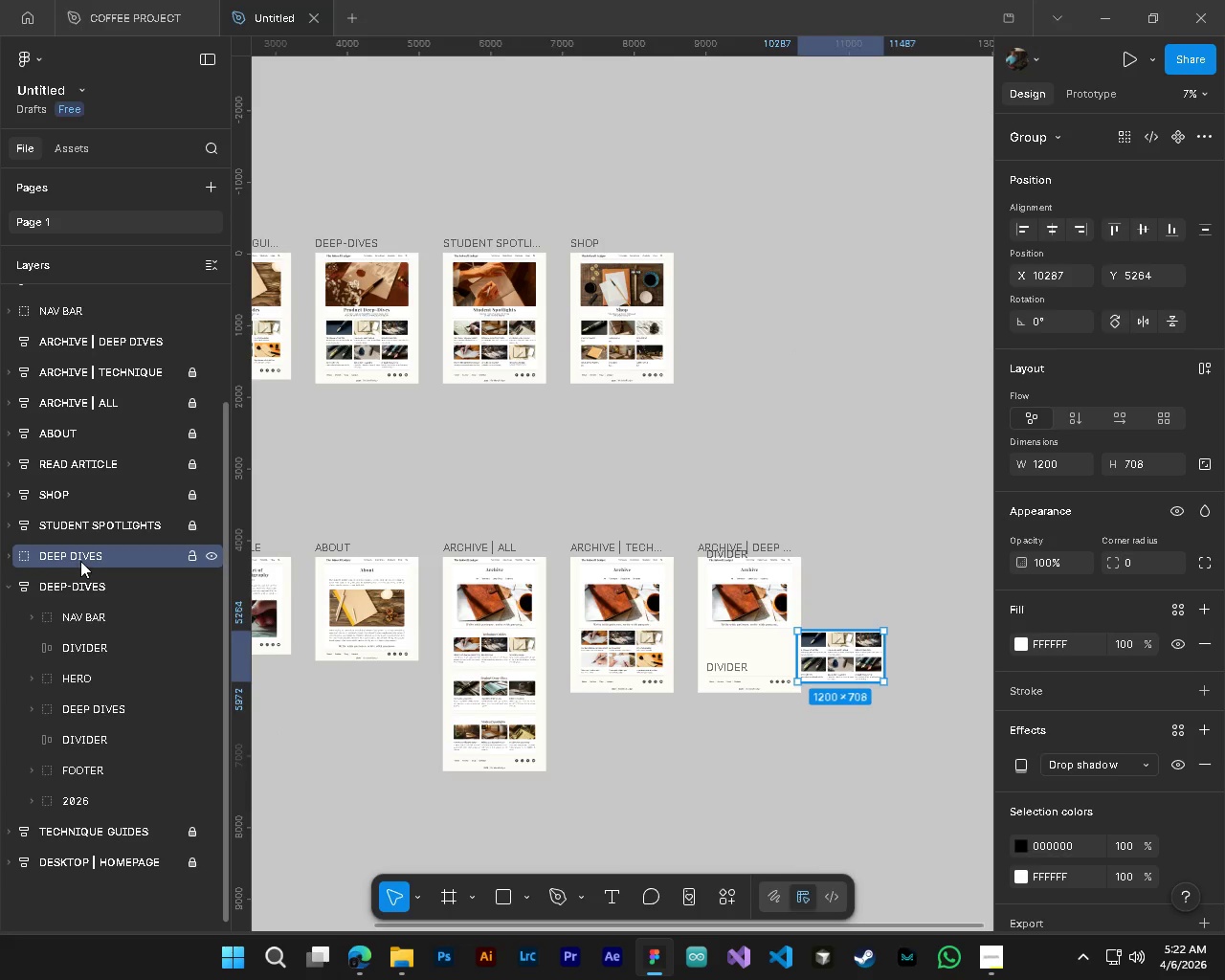 
left_click_drag(start_coordinate=[79, 560], to_coordinate=[77, 326])
 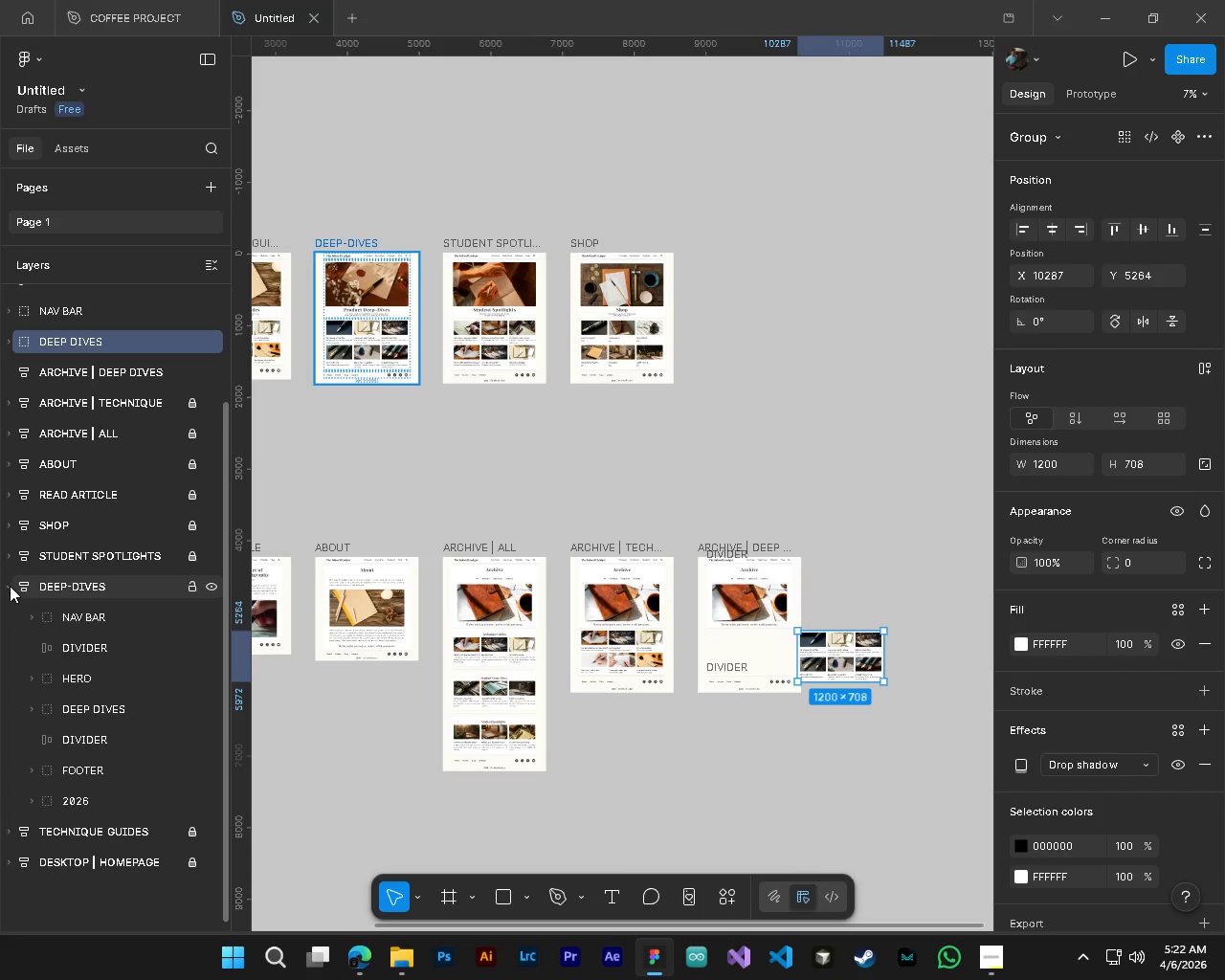 
left_click([191, 590])
 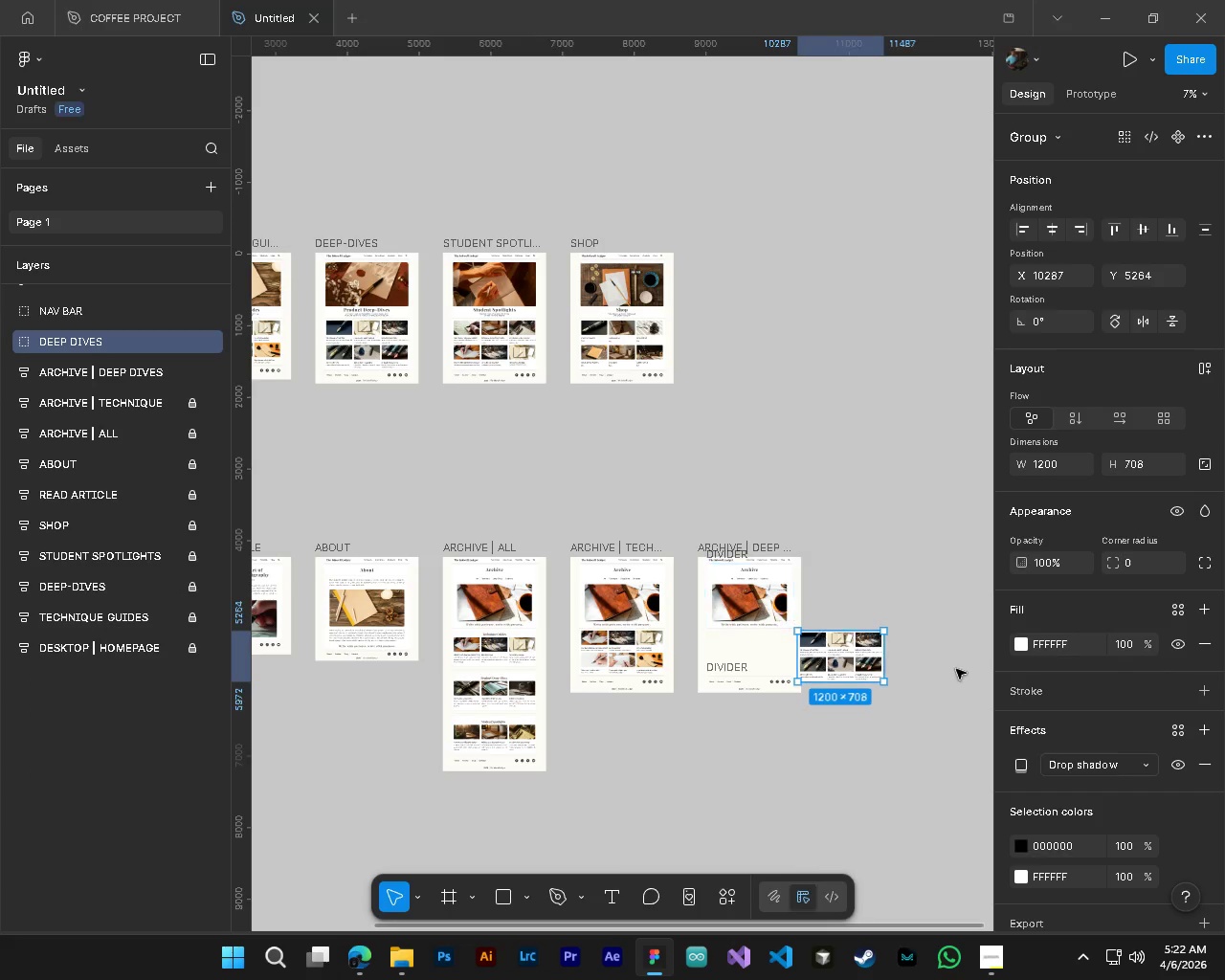 
hold_key(key=AltLeft, duration=1.0)
hold_key(key=ControlLeft, duration=1.0)
scroll: coordinate [923, 669], scroll_direction: up, amount: 5.0
 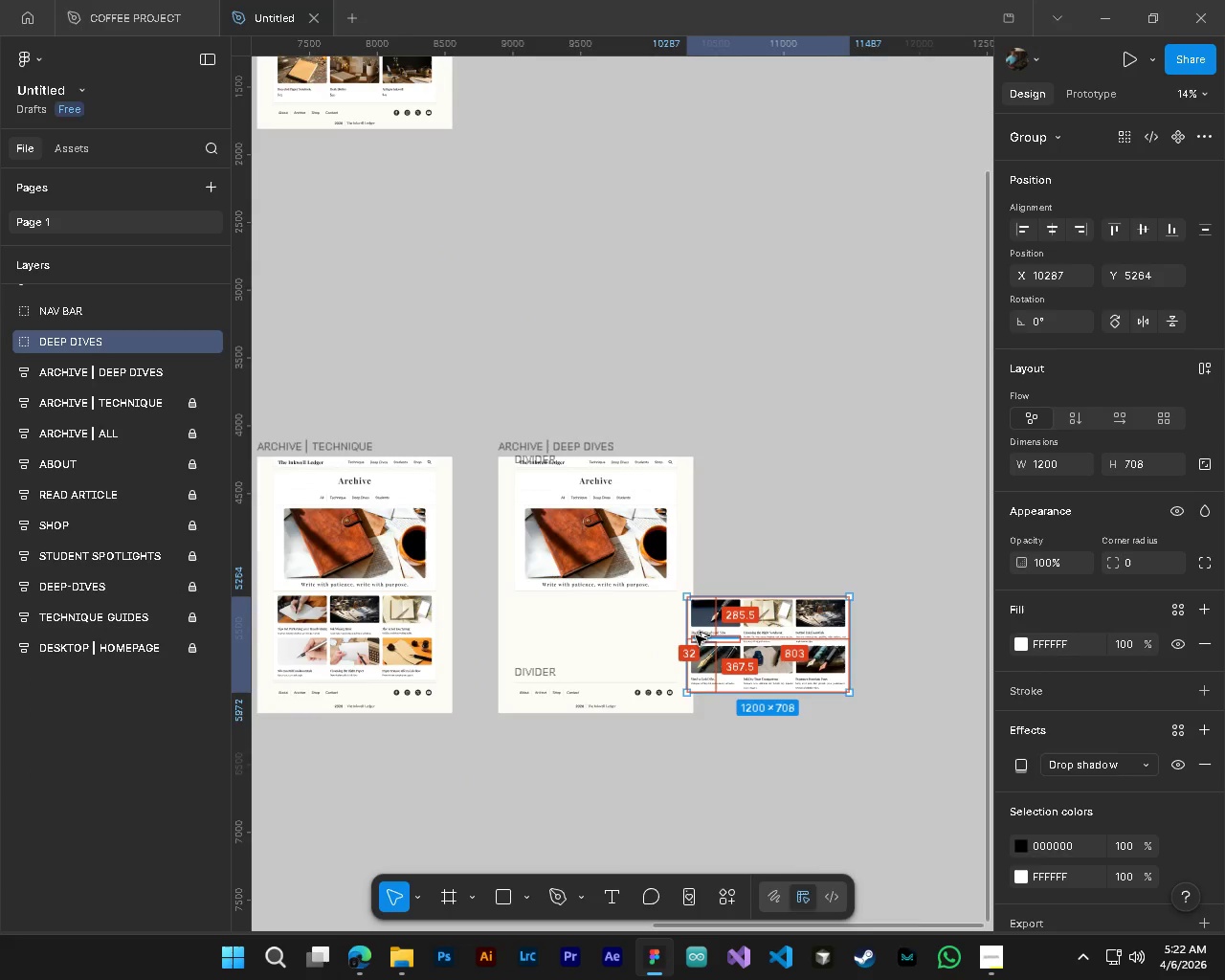 
hold_key(key=ControlLeft, duration=0.33)
 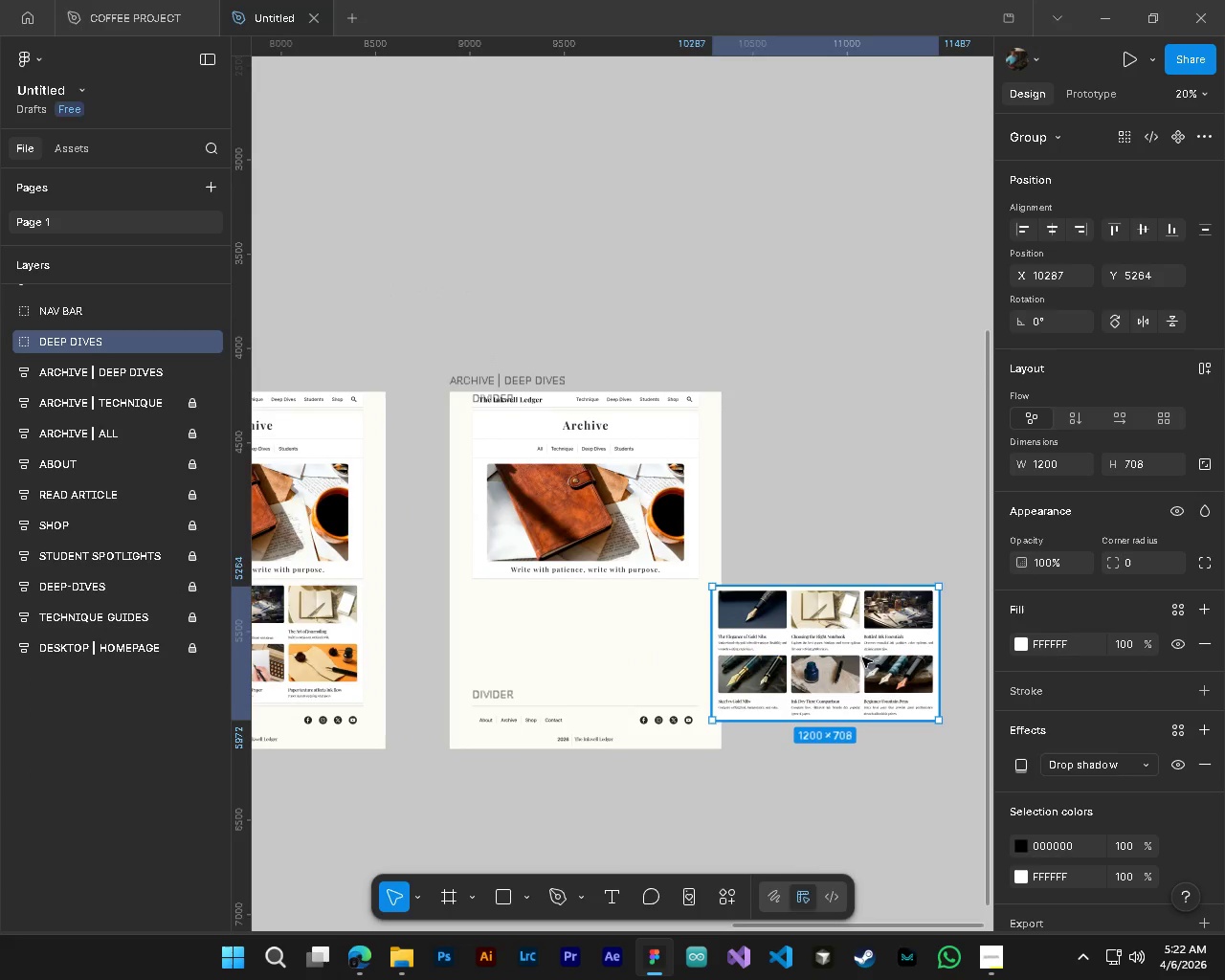 
key(Alt+Control+AltLeft)
 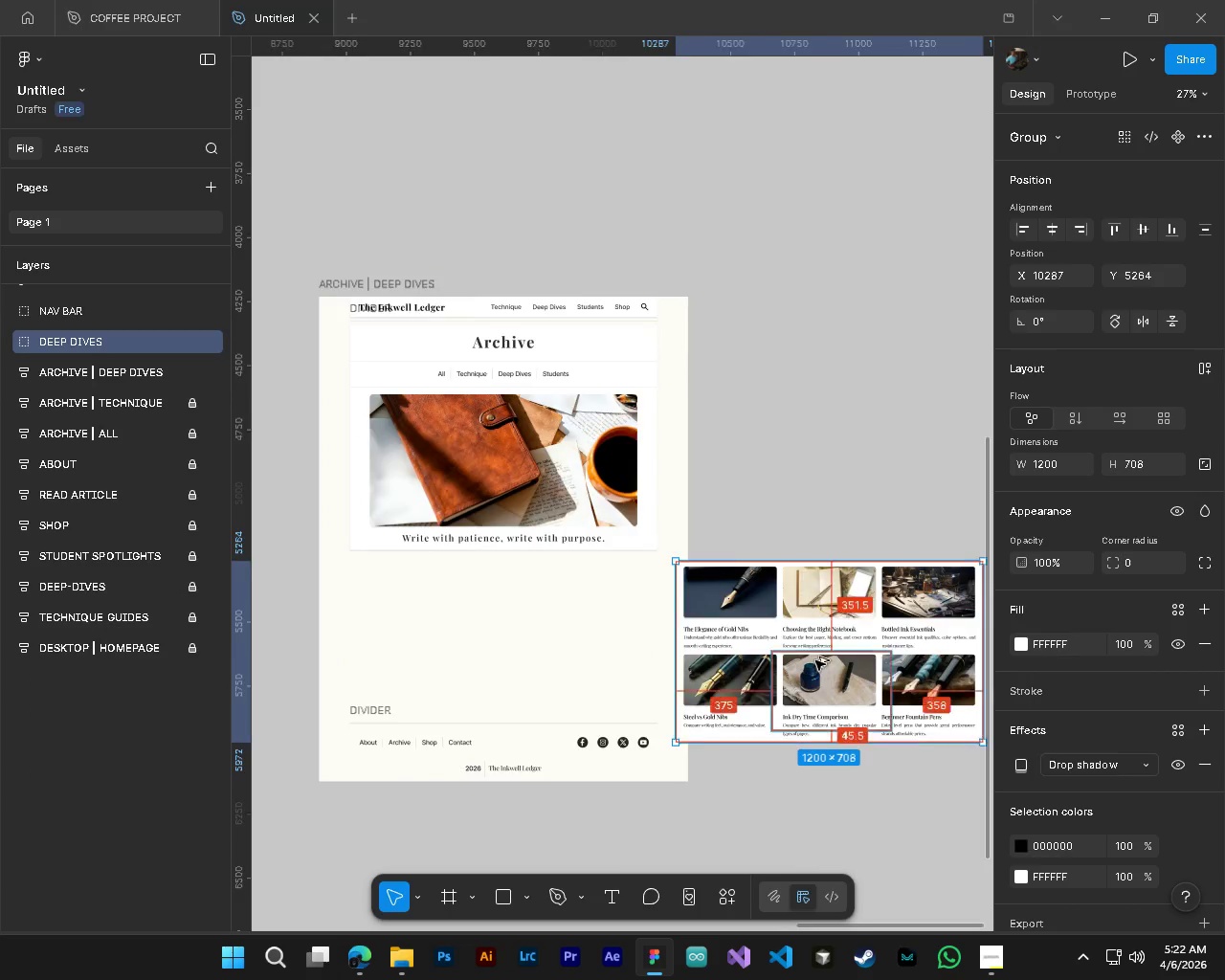 
scroll: coordinate [815, 660], scroll_direction: up, amount: 2.0
 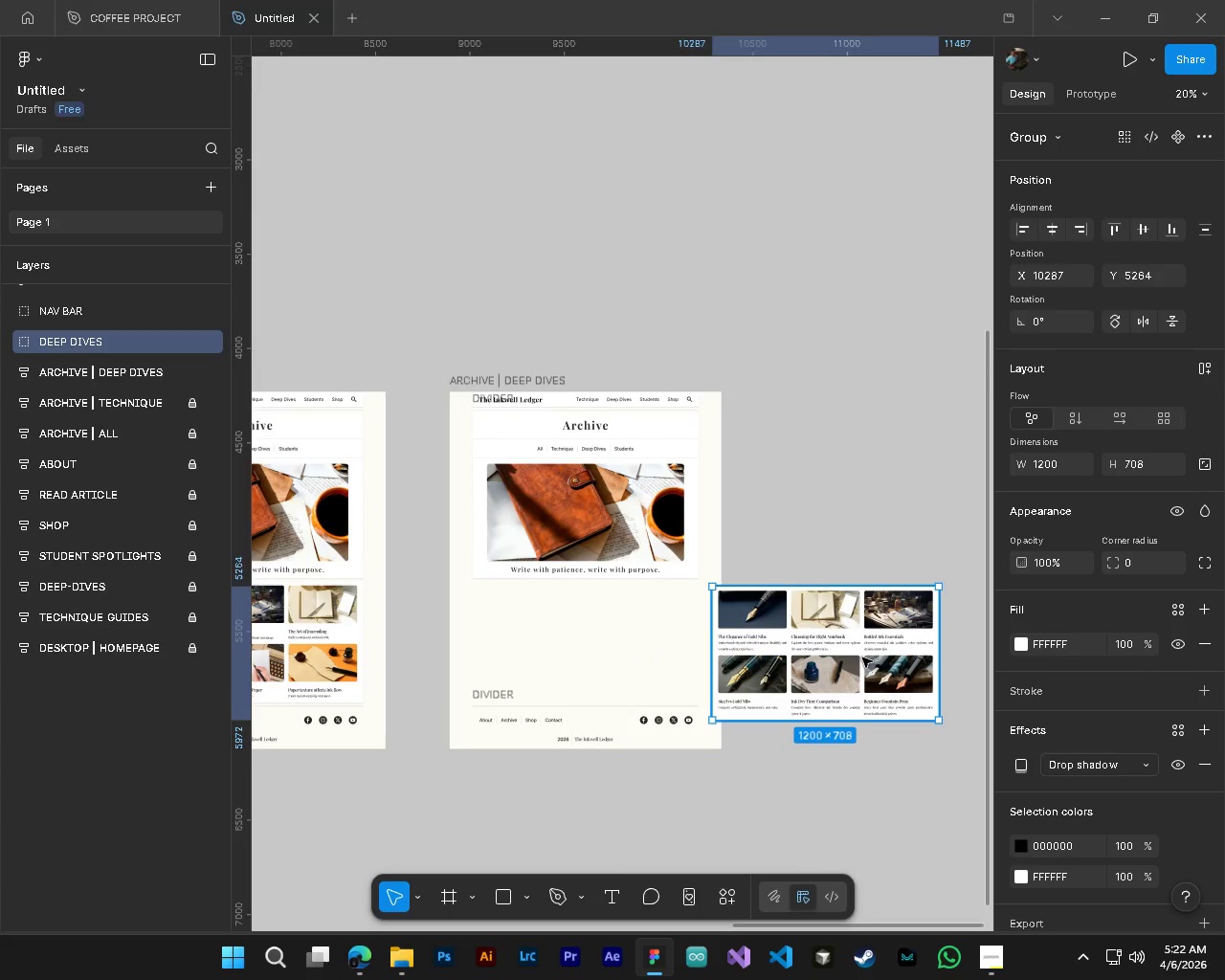 
key(Alt+Control+AltLeft)
 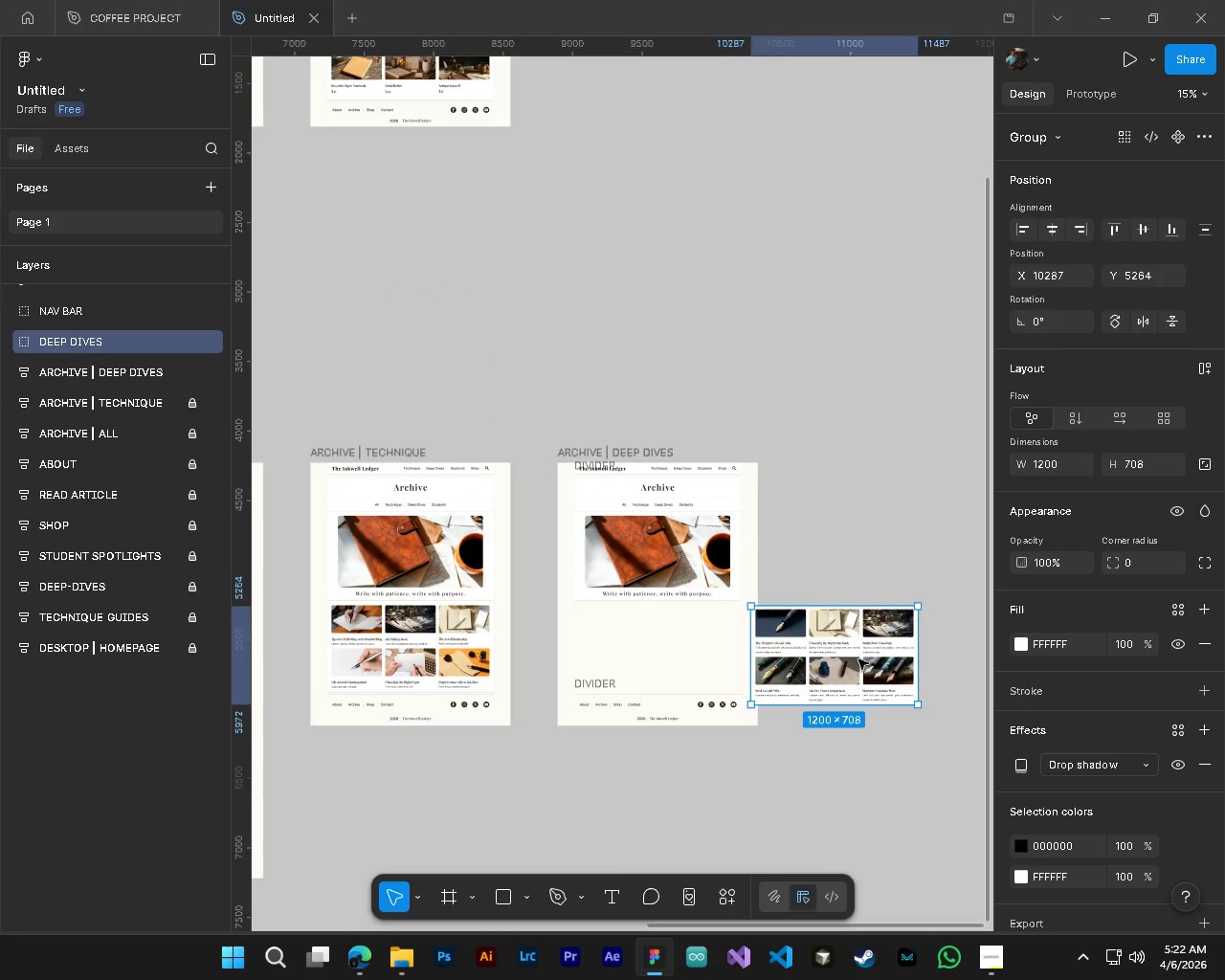 
key(Control+ControlLeft)
 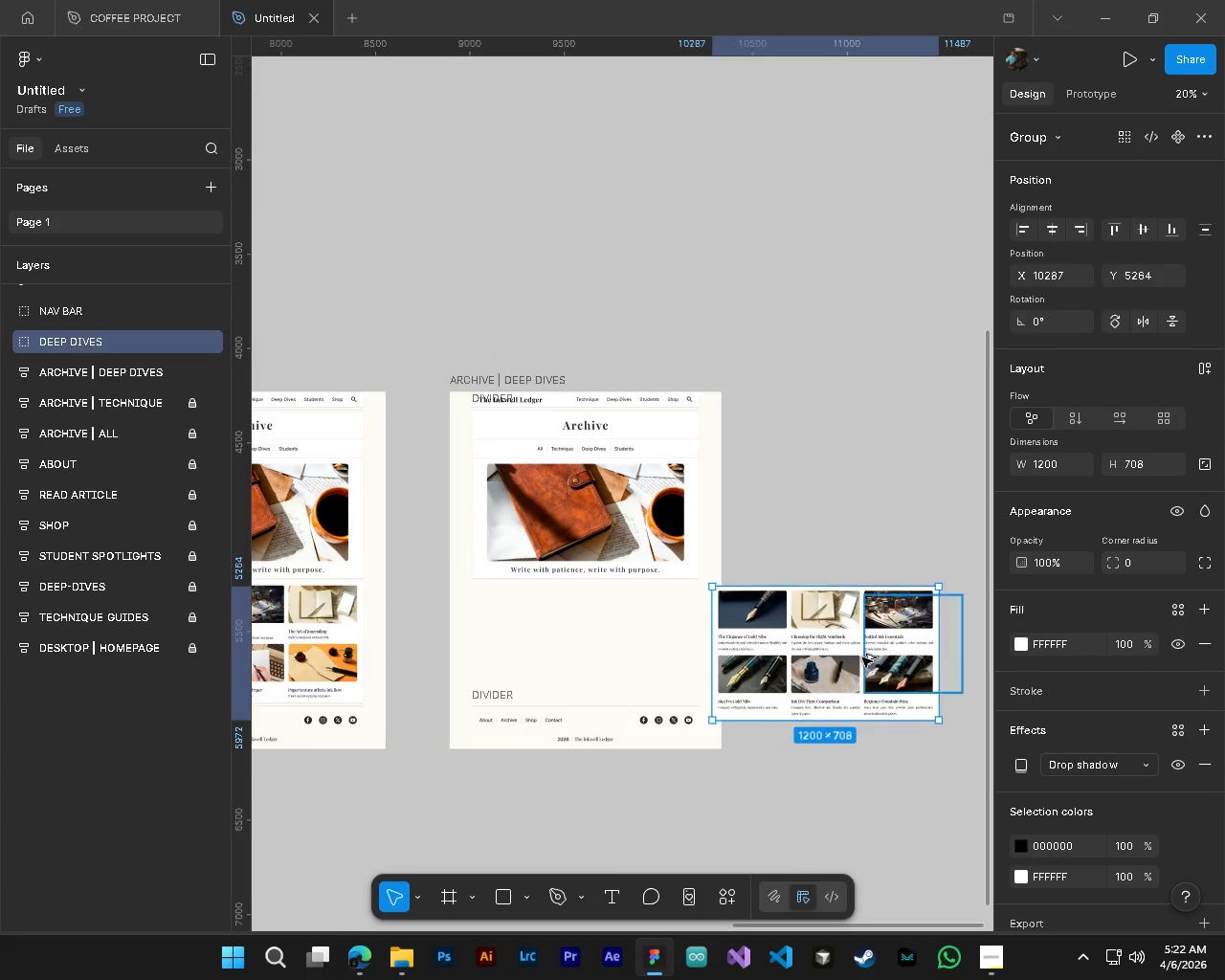 
scroll: coordinate [858, 659], scroll_direction: down, amount: 3.0
 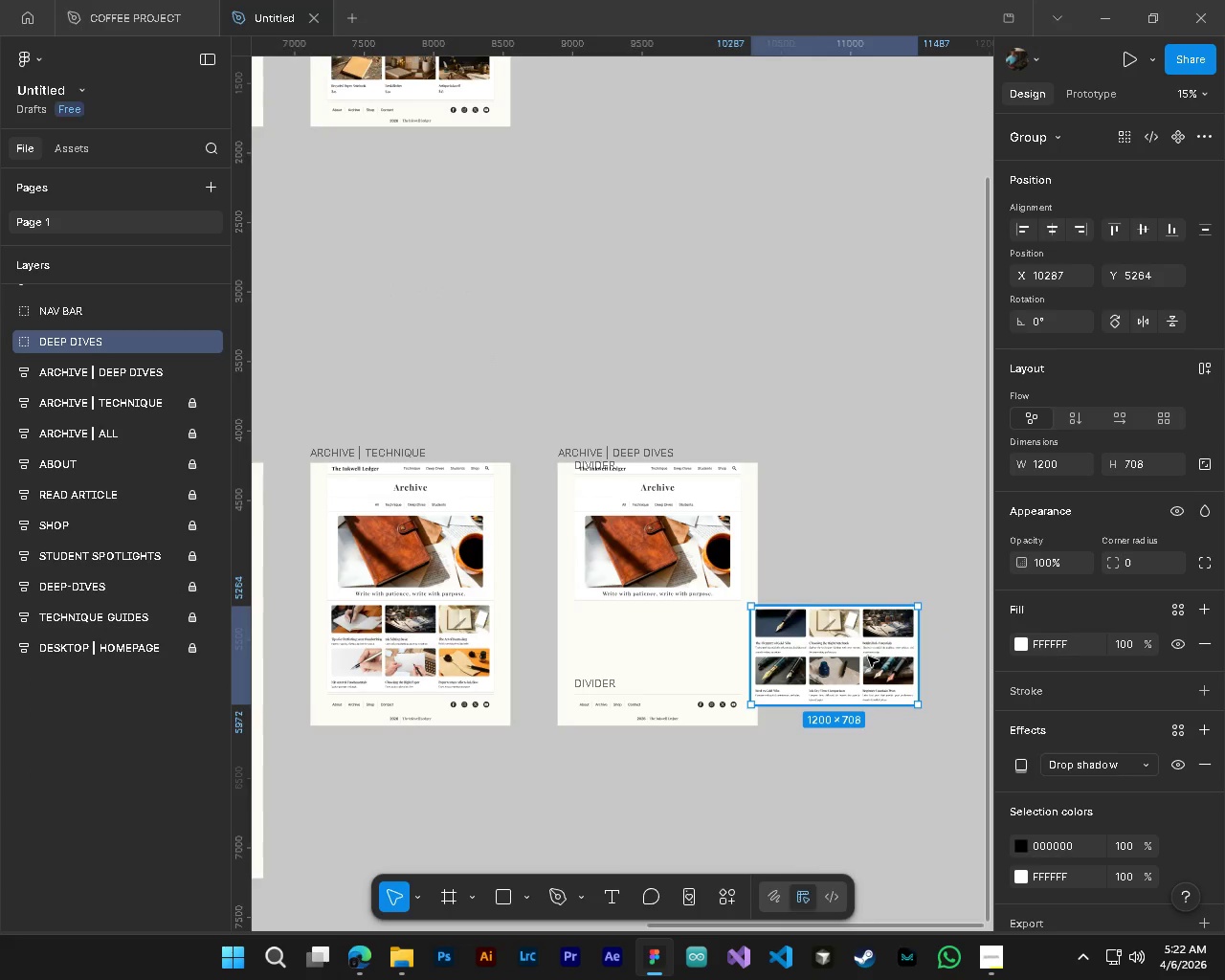 
left_click_drag(start_coordinate=[868, 657], to_coordinate=[773, 658])
 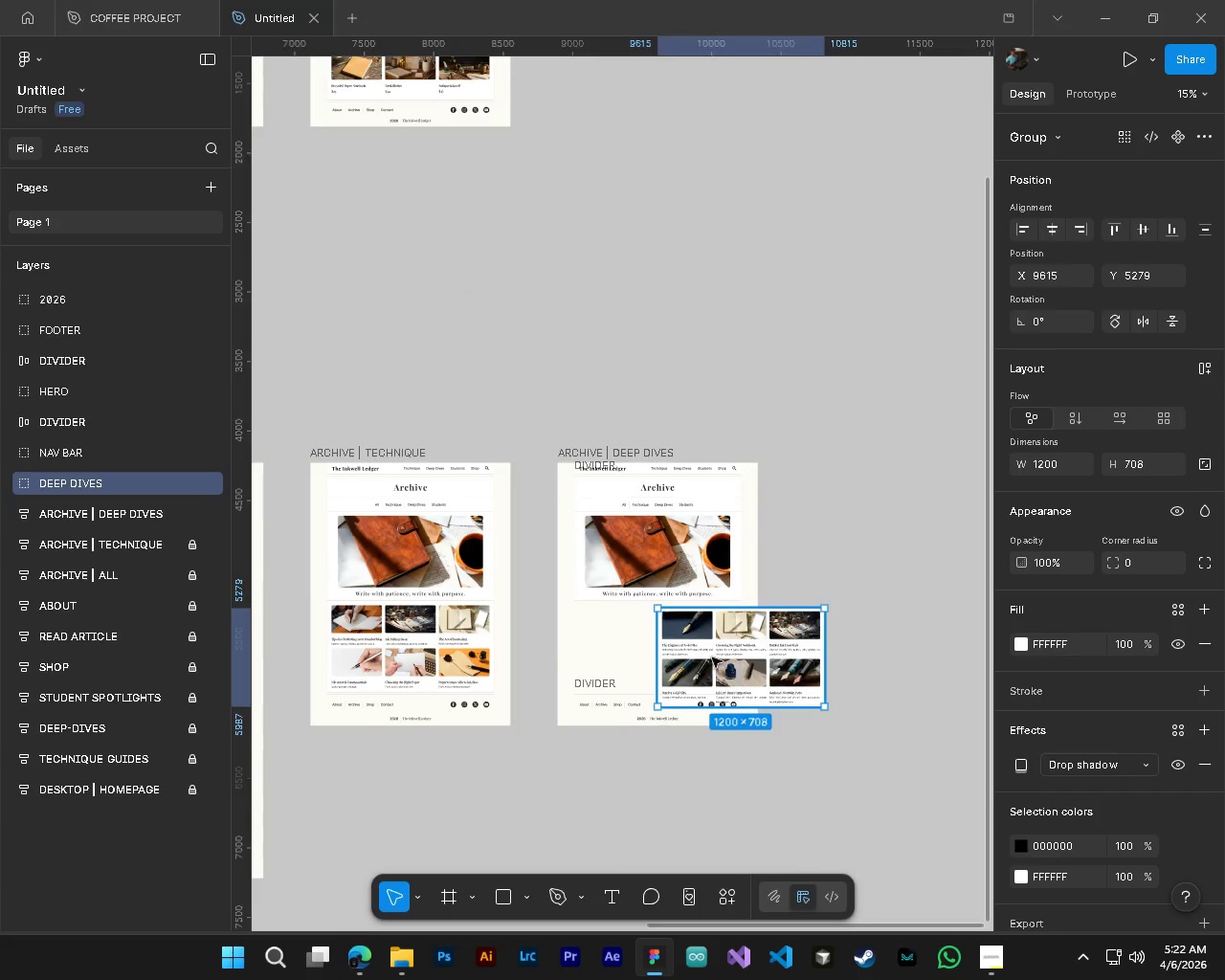 
key(Alt+Control+ControlLeft)
 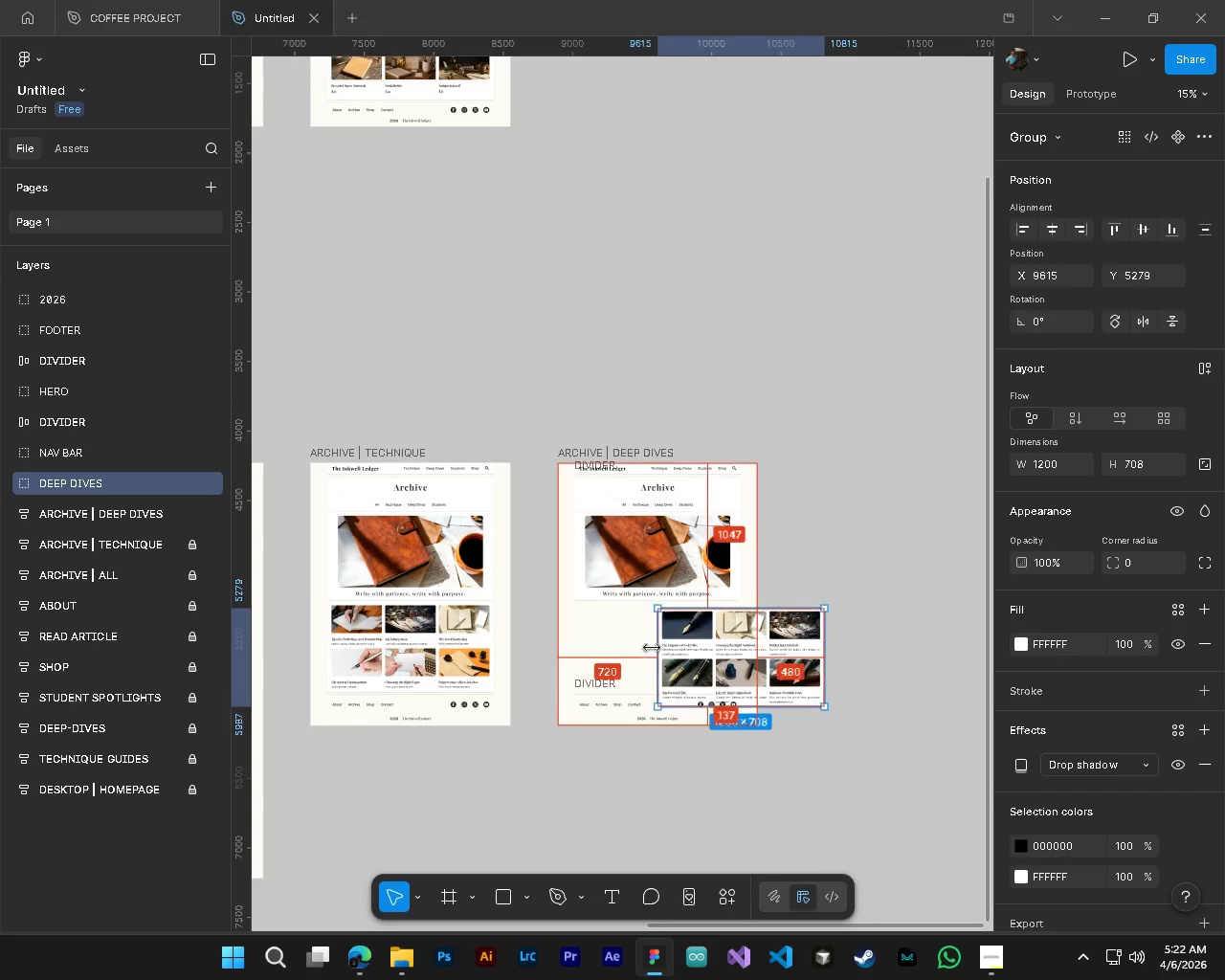 
key(Alt+AltLeft)
 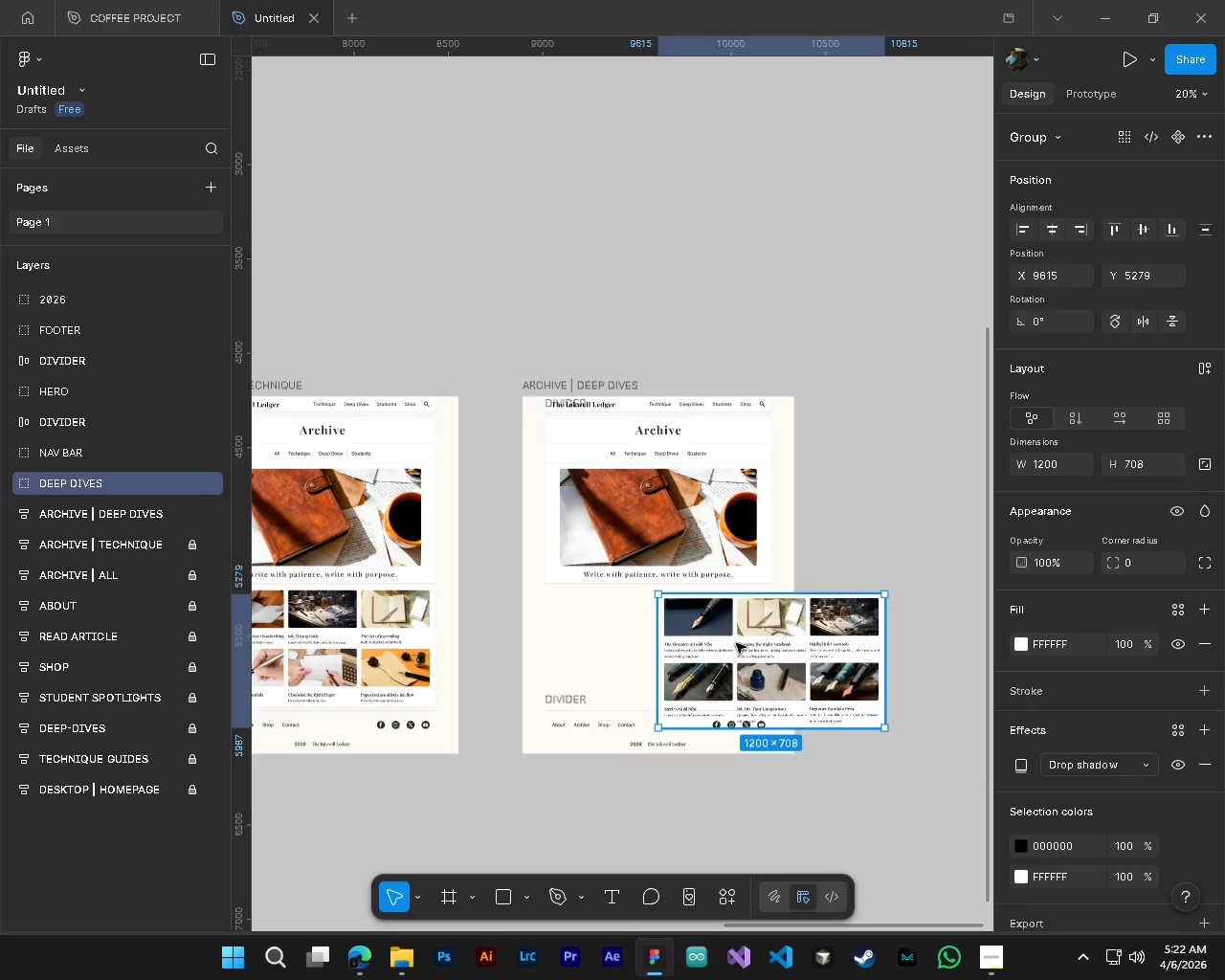 
left_click_drag(start_coordinate=[724, 633], to_coordinate=[610, 627])
 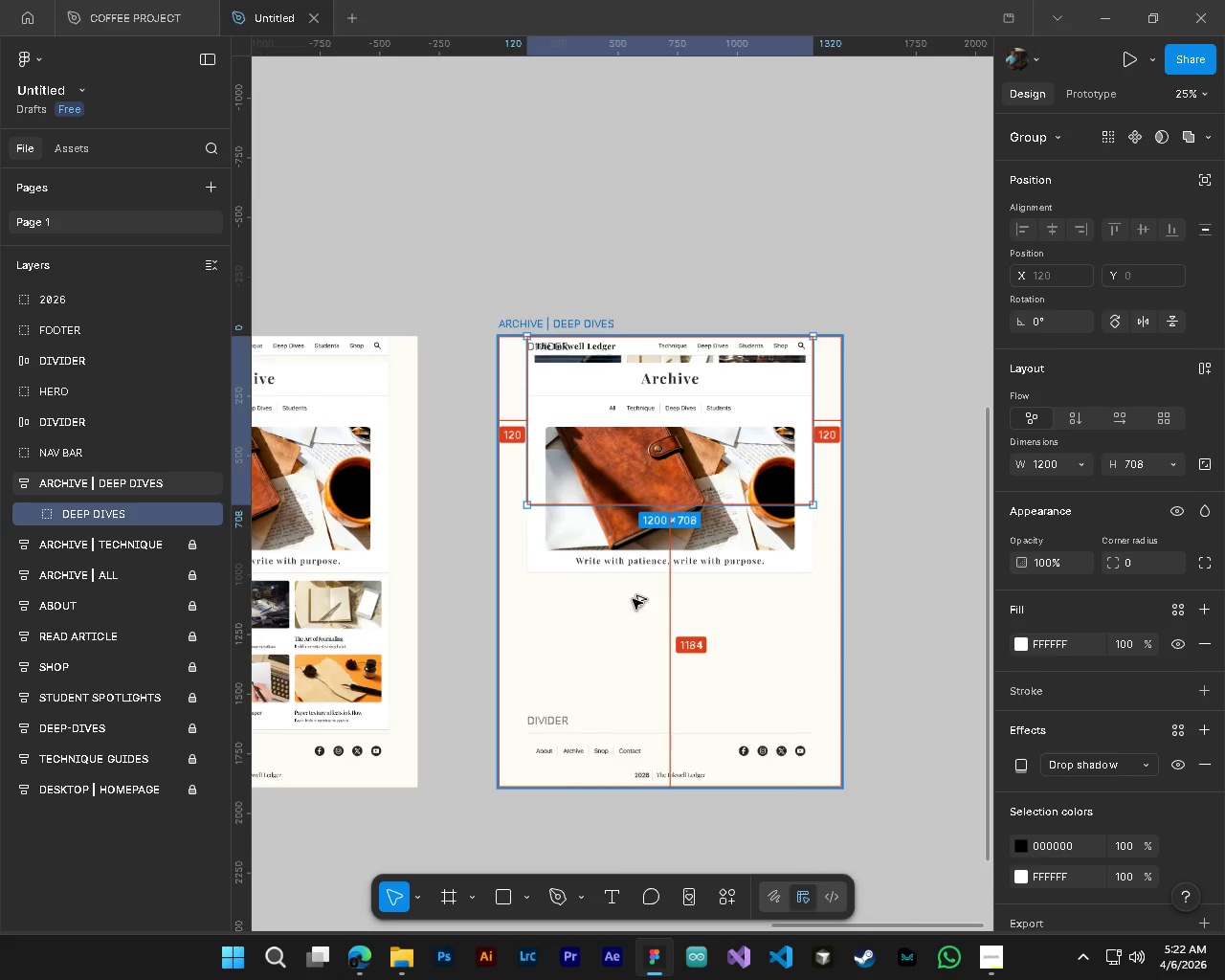 
scroll: coordinate [660, 647], scroll_direction: up, amount: 3.0
 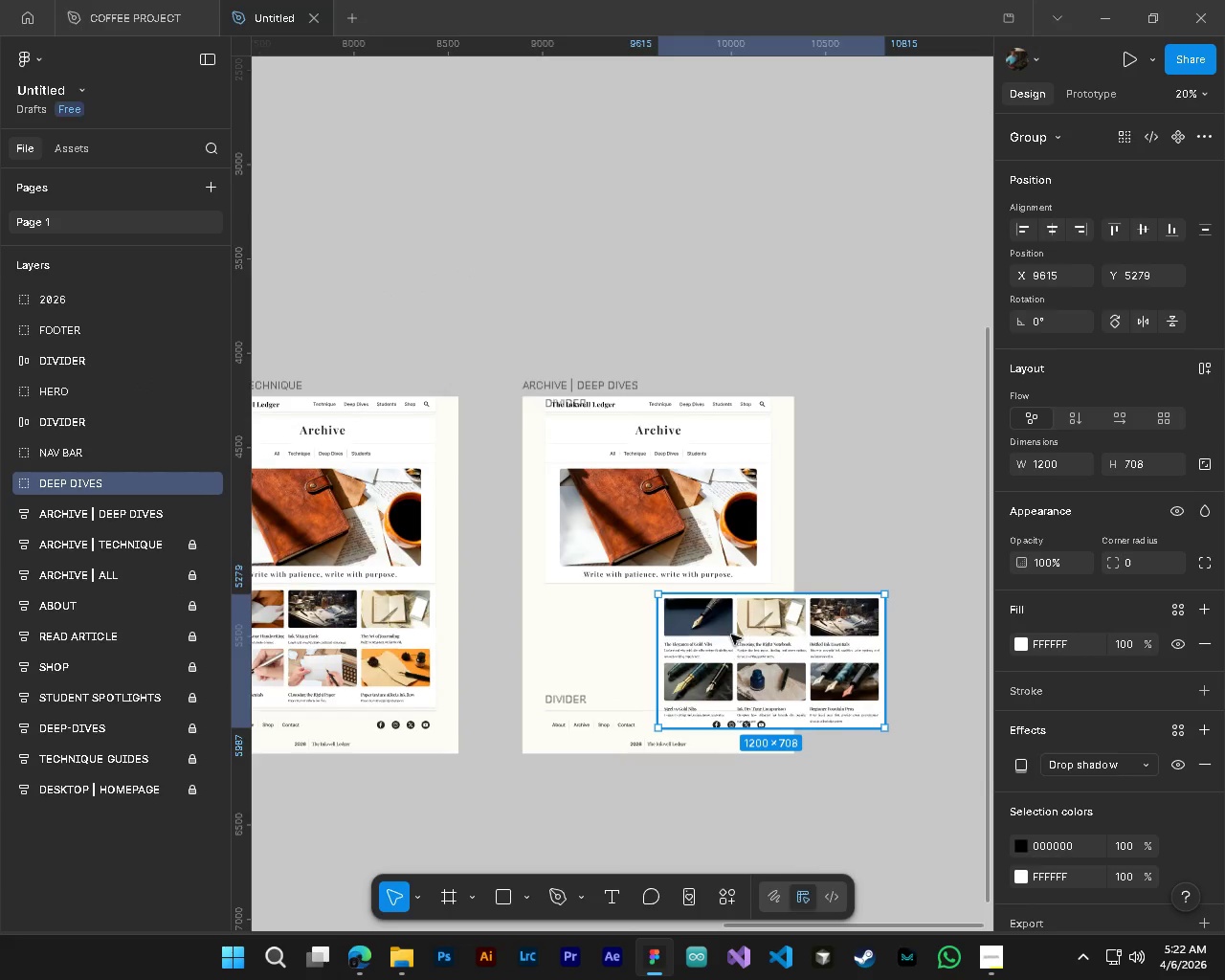 
hold_key(key=ControlLeft, duration=1.0)
hold_key(key=AltLeft, duration=0.88)
scroll: coordinate [617, 623], scroll_direction: up, amount: 6.0
 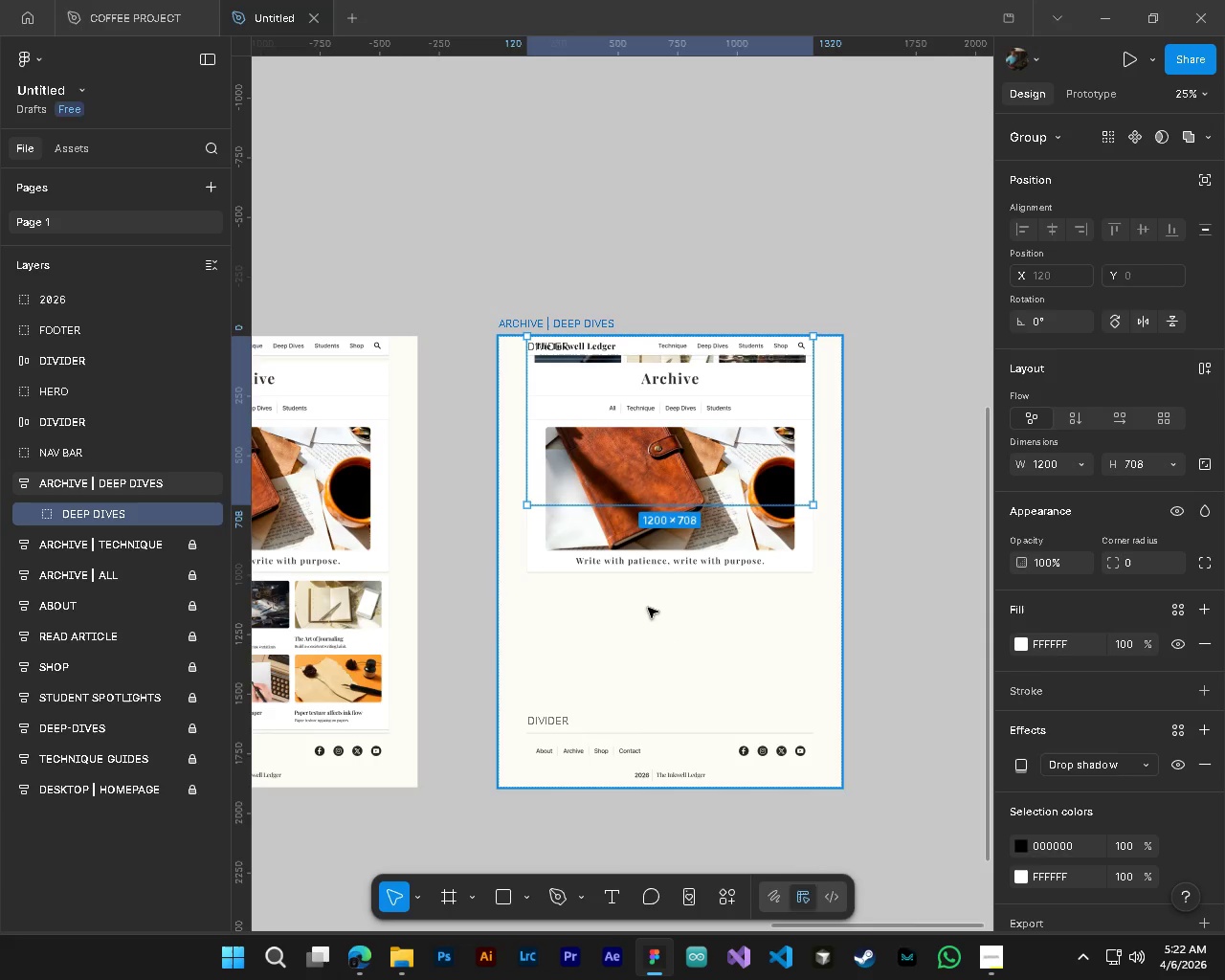 
key(Control+Z)
 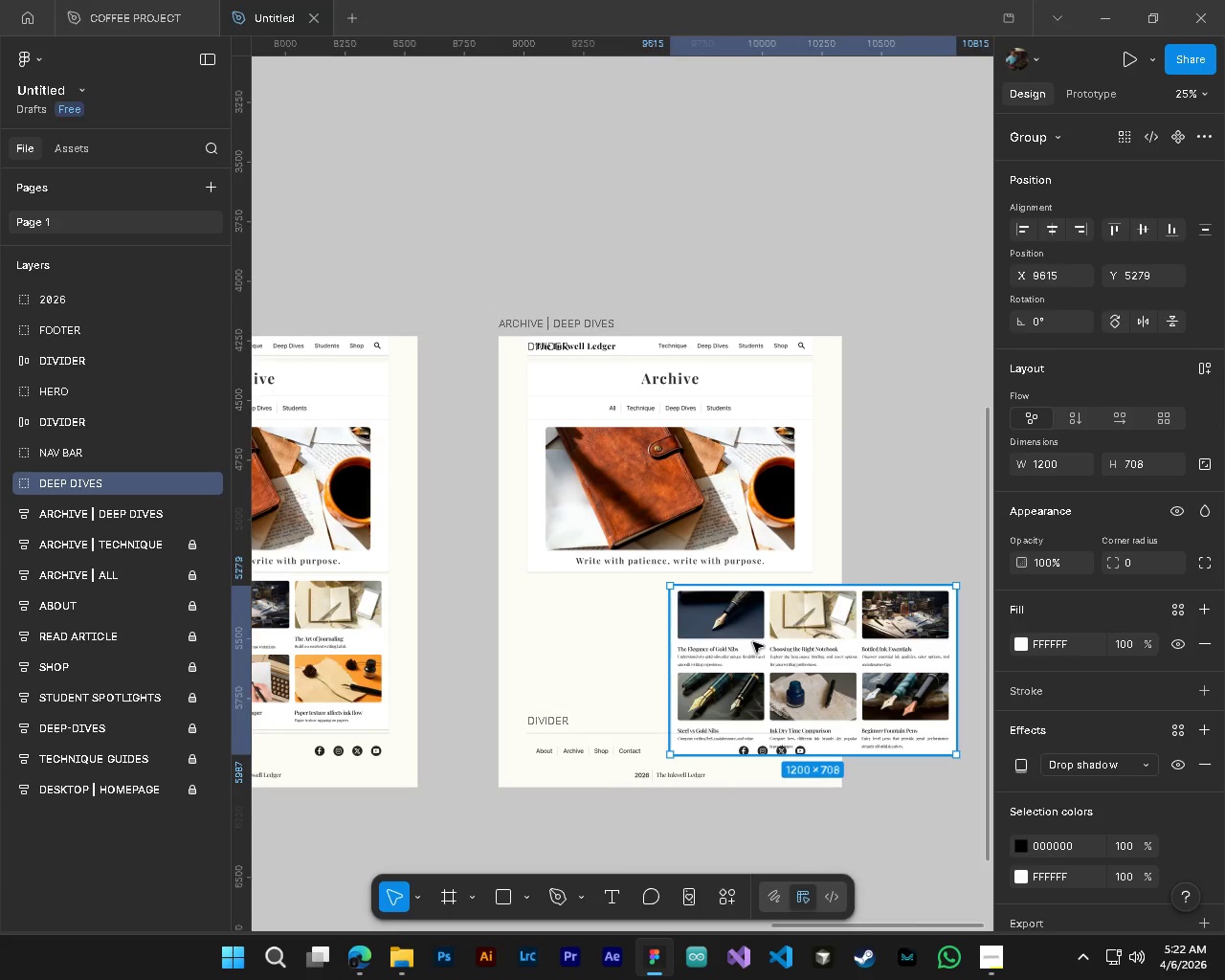 
left_click_drag(start_coordinate=[749, 644], to_coordinate=[640, 633])
 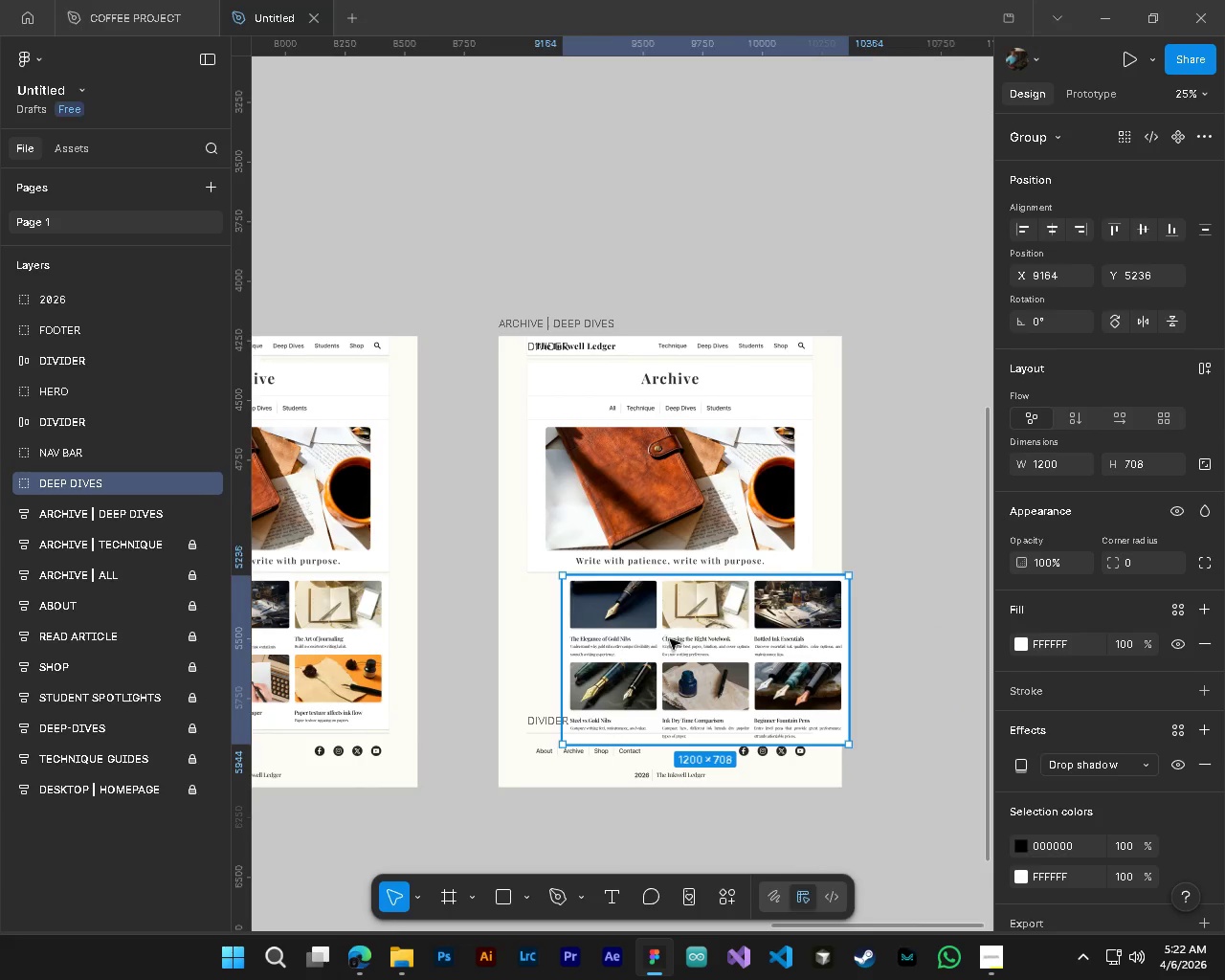 
hold_key(key=ControlLeft, duration=0.34)
 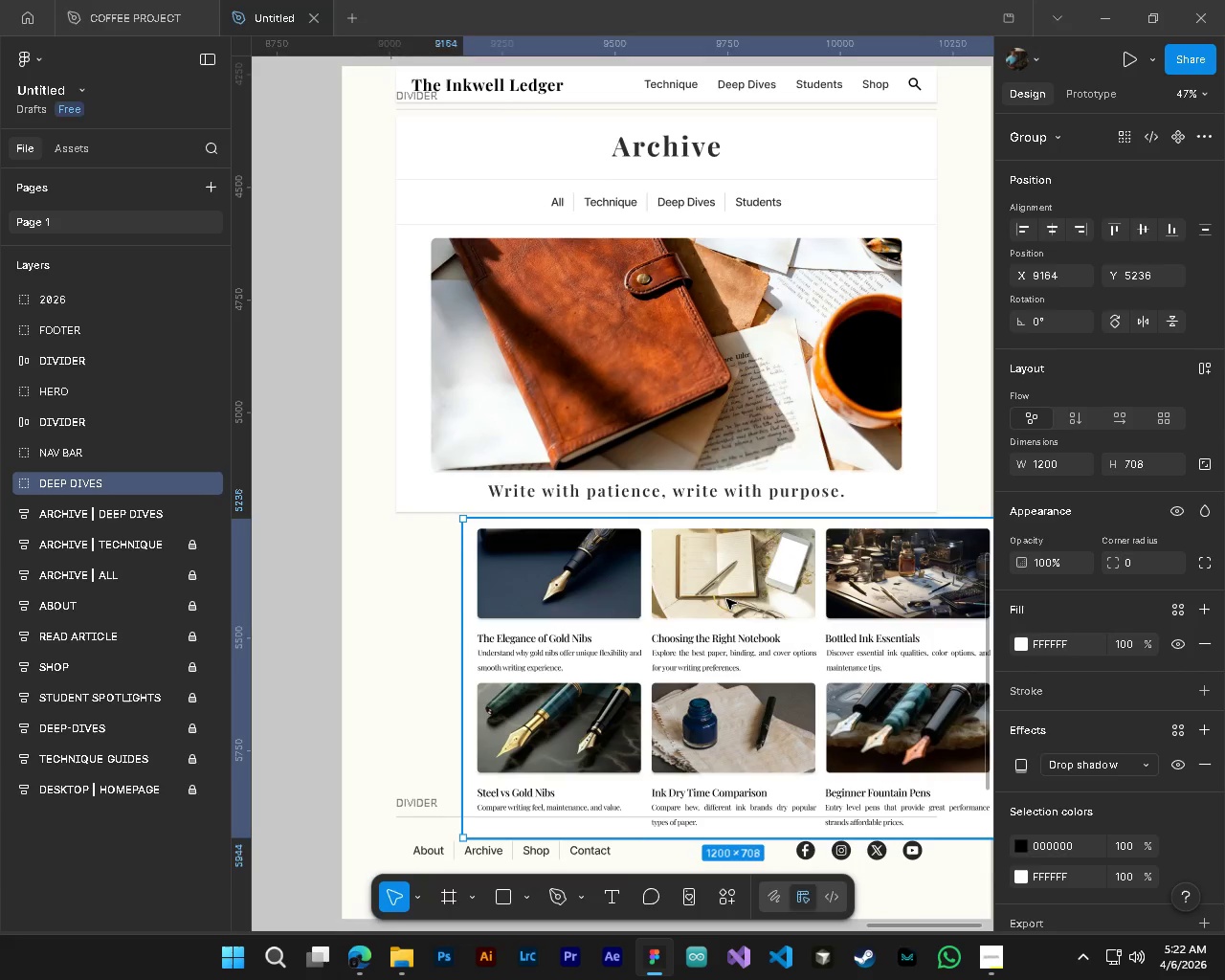 
key(Alt+Control+AltLeft)
 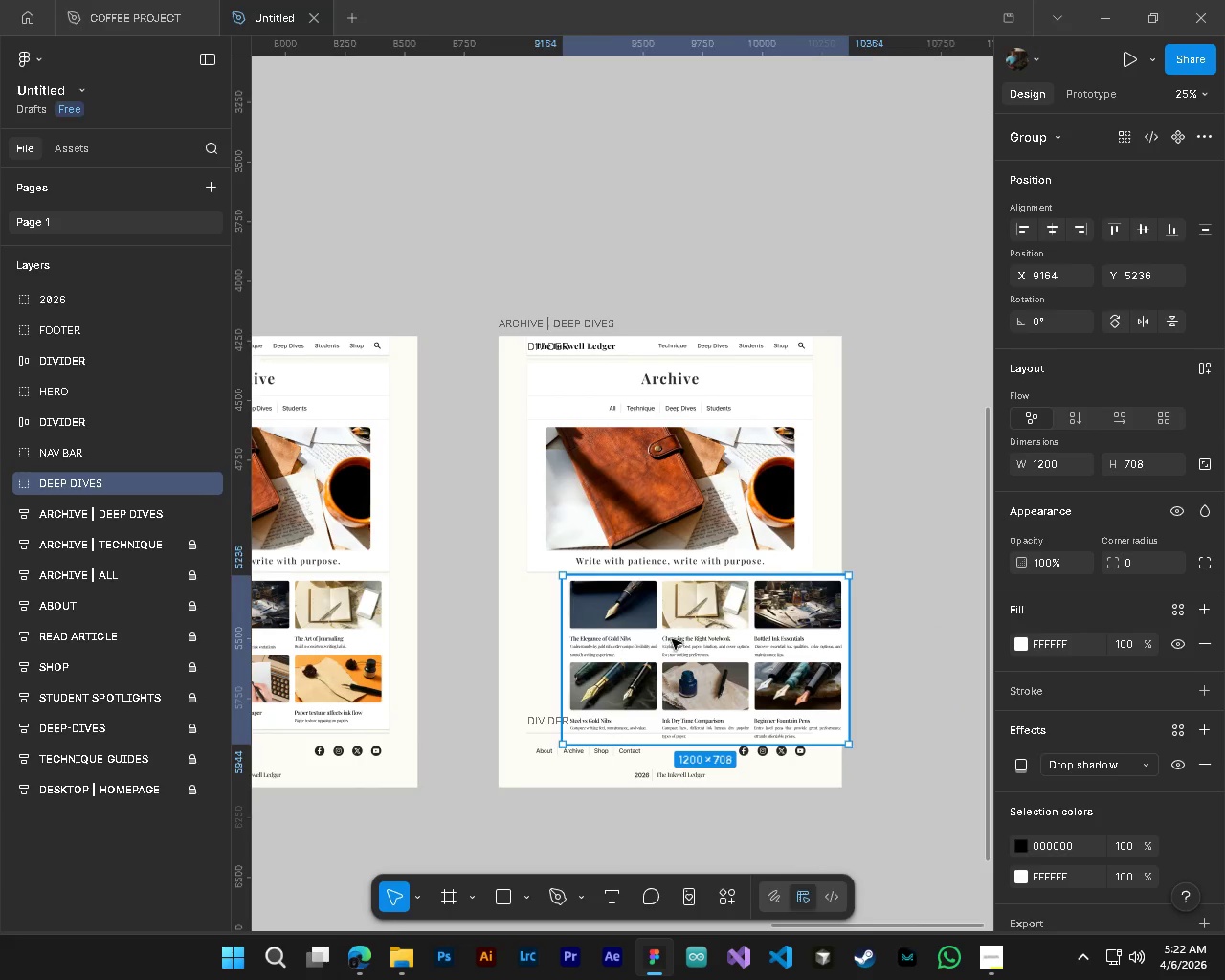 
scroll: coordinate [674, 639], scroll_direction: up, amount: 5.0
 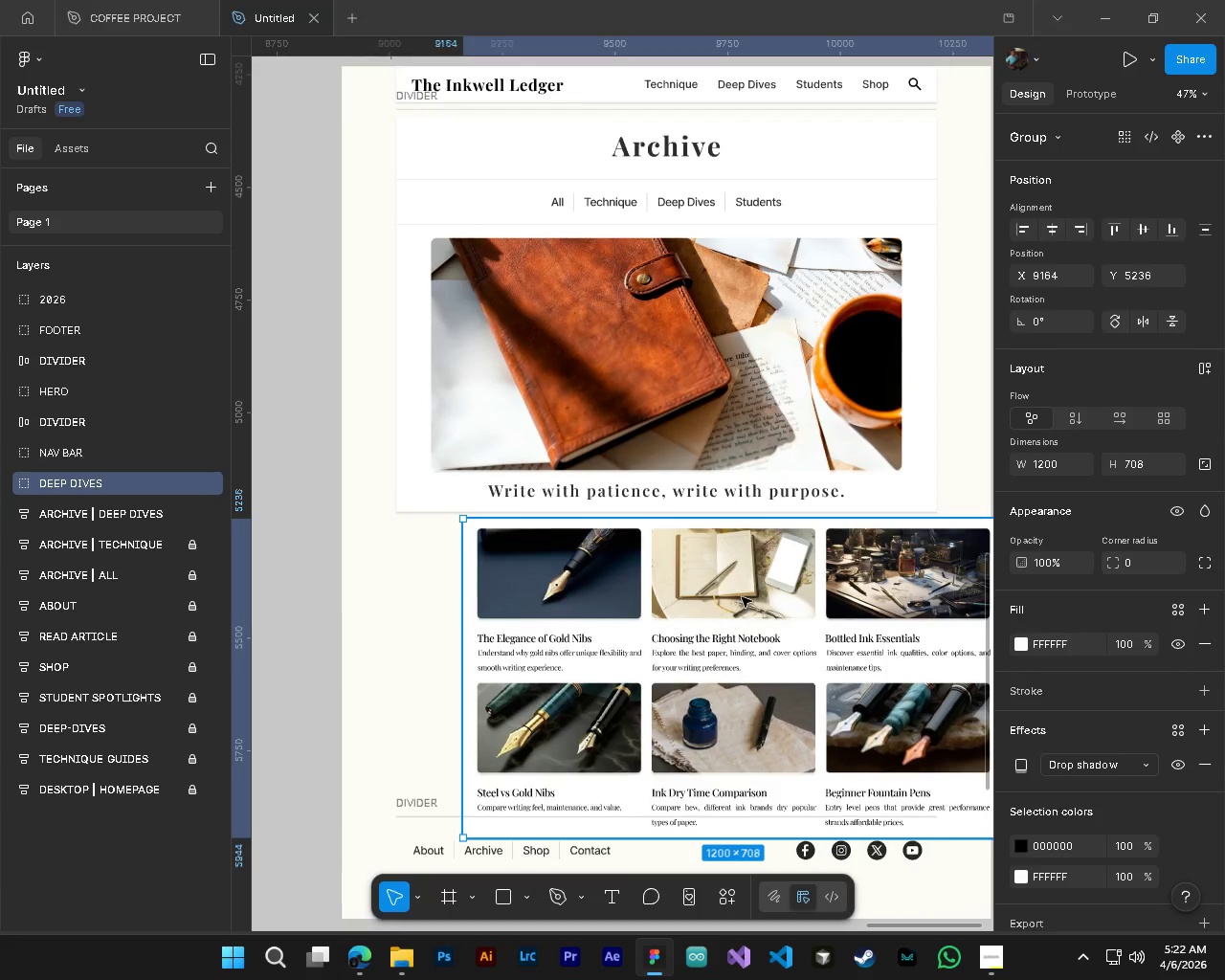 
left_click_drag(start_coordinate=[734, 598], to_coordinate=[670, 602])
 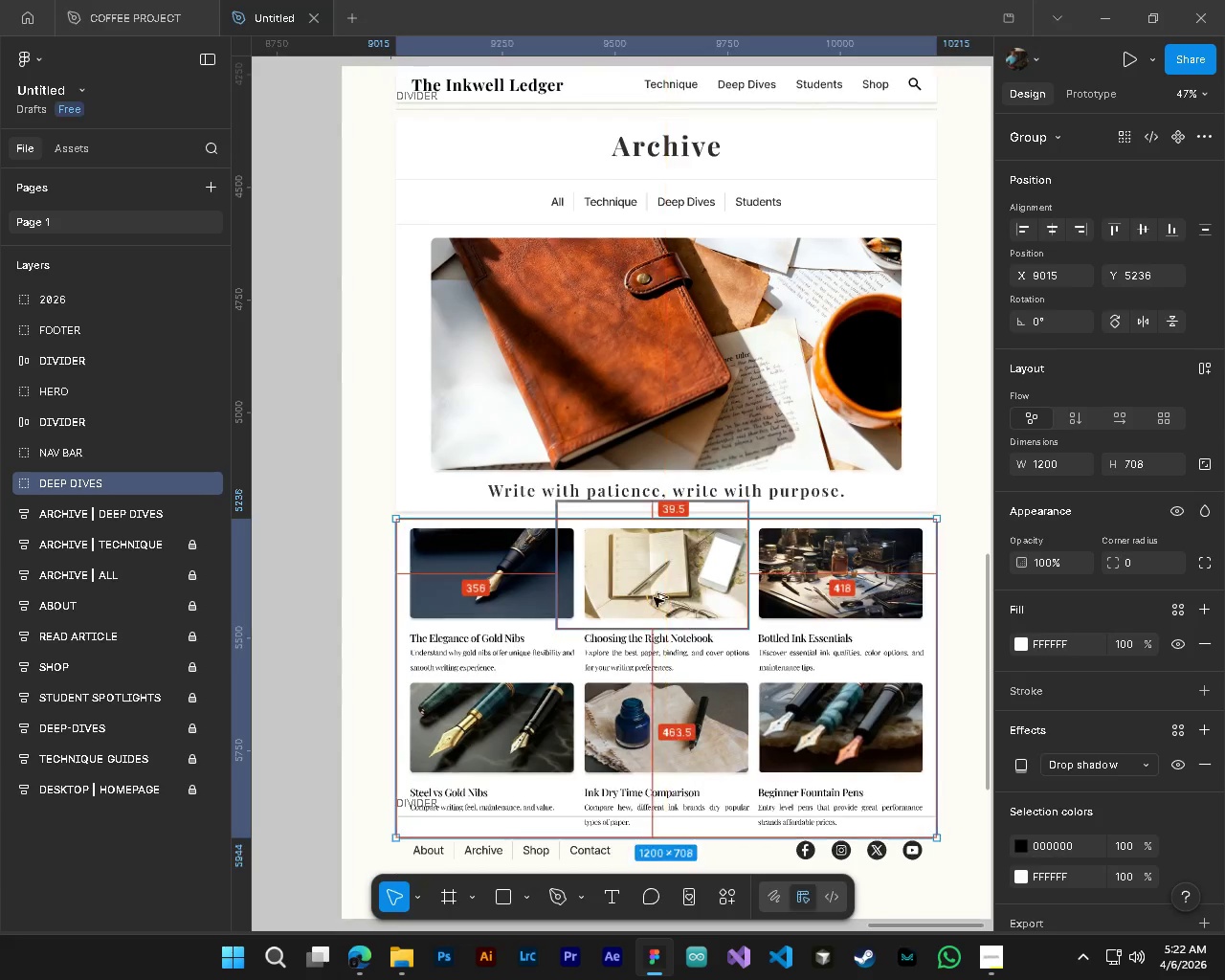 
hold_key(key=ControlLeft, duration=1.76)
hold_key(key=AltLeft, duration=1.5)
scroll: coordinate [553, 532], scroll_direction: up, amount: 5.0
 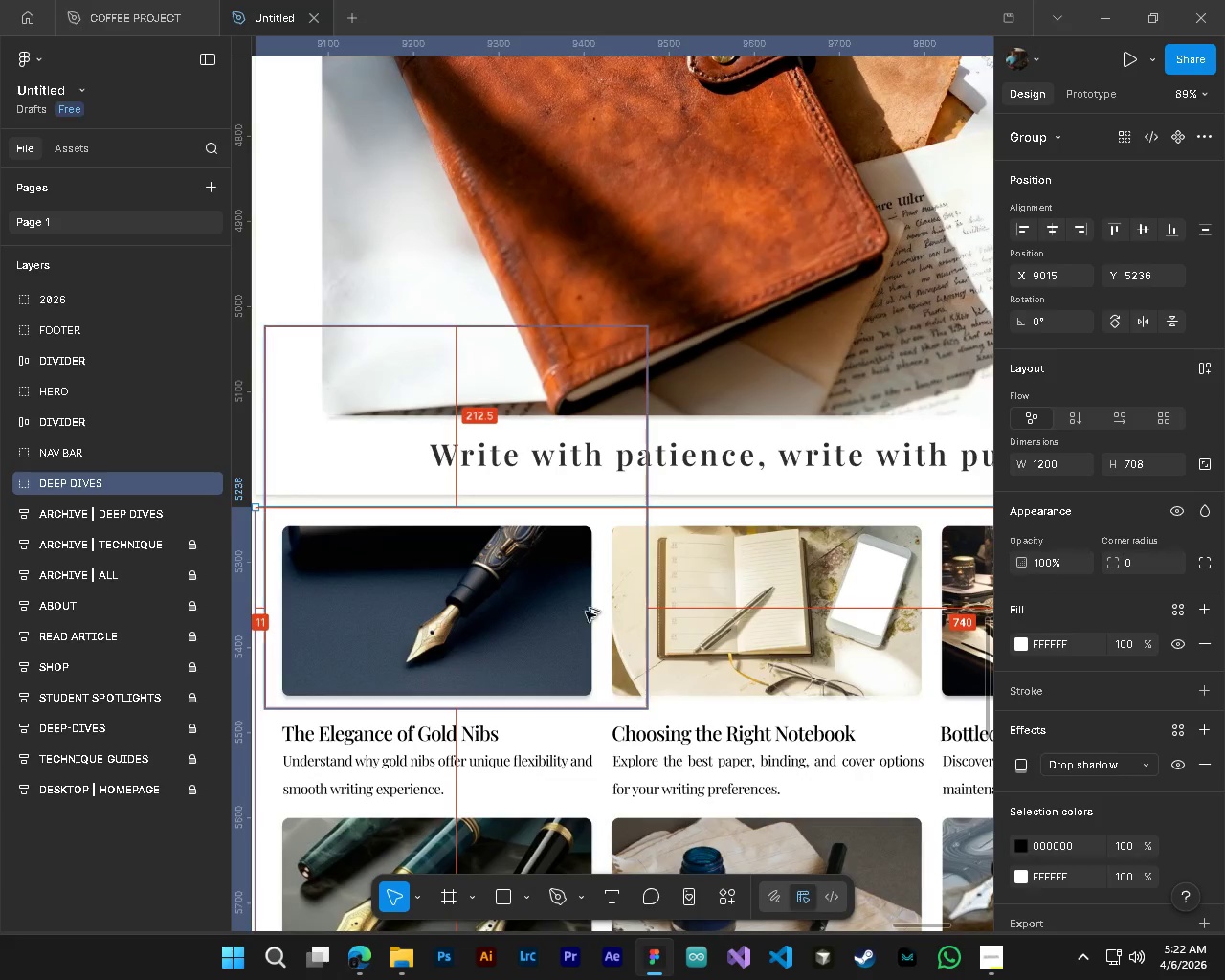 
key(Alt+Control+AltLeft)
 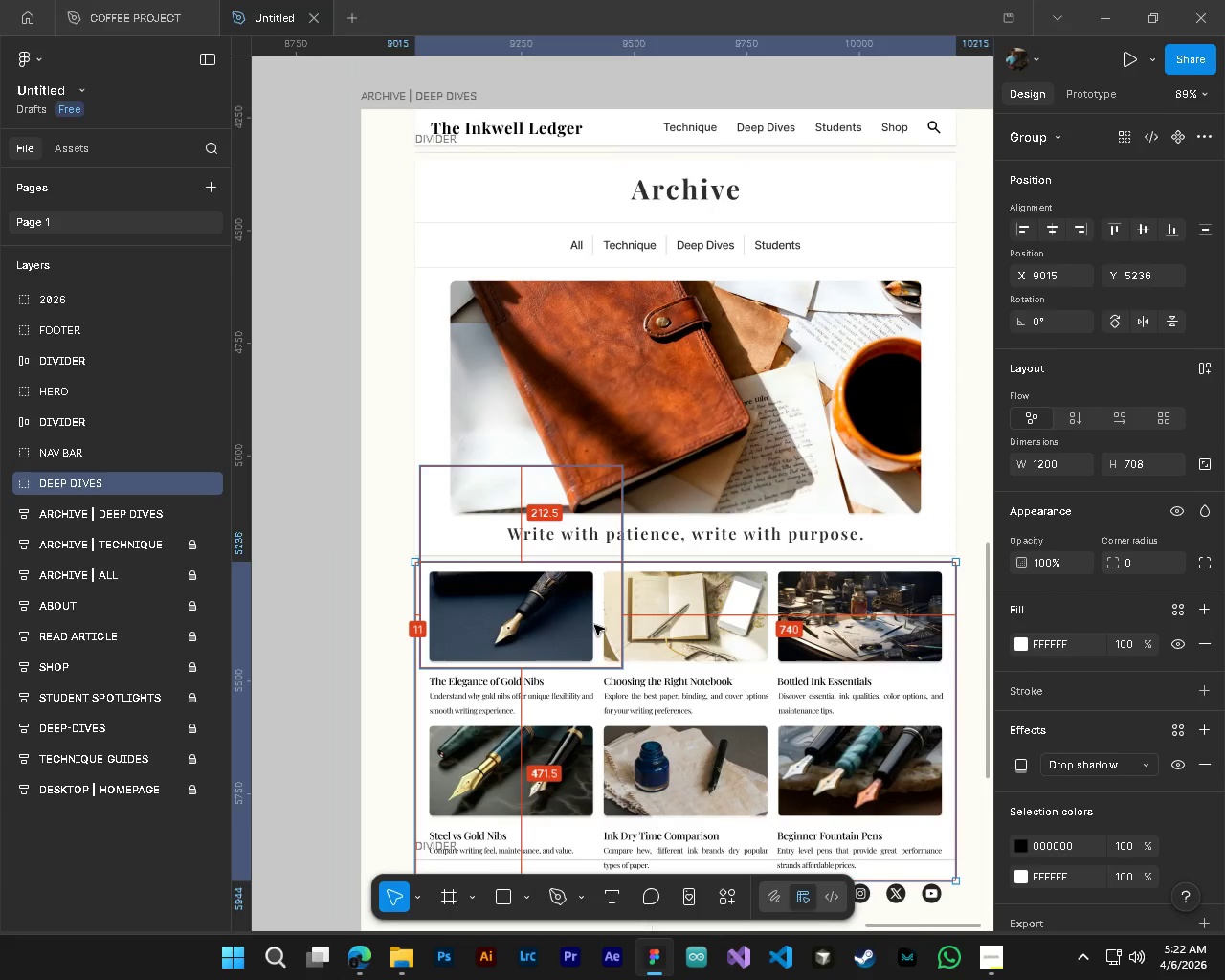 
key(Alt+Control+AltLeft)
 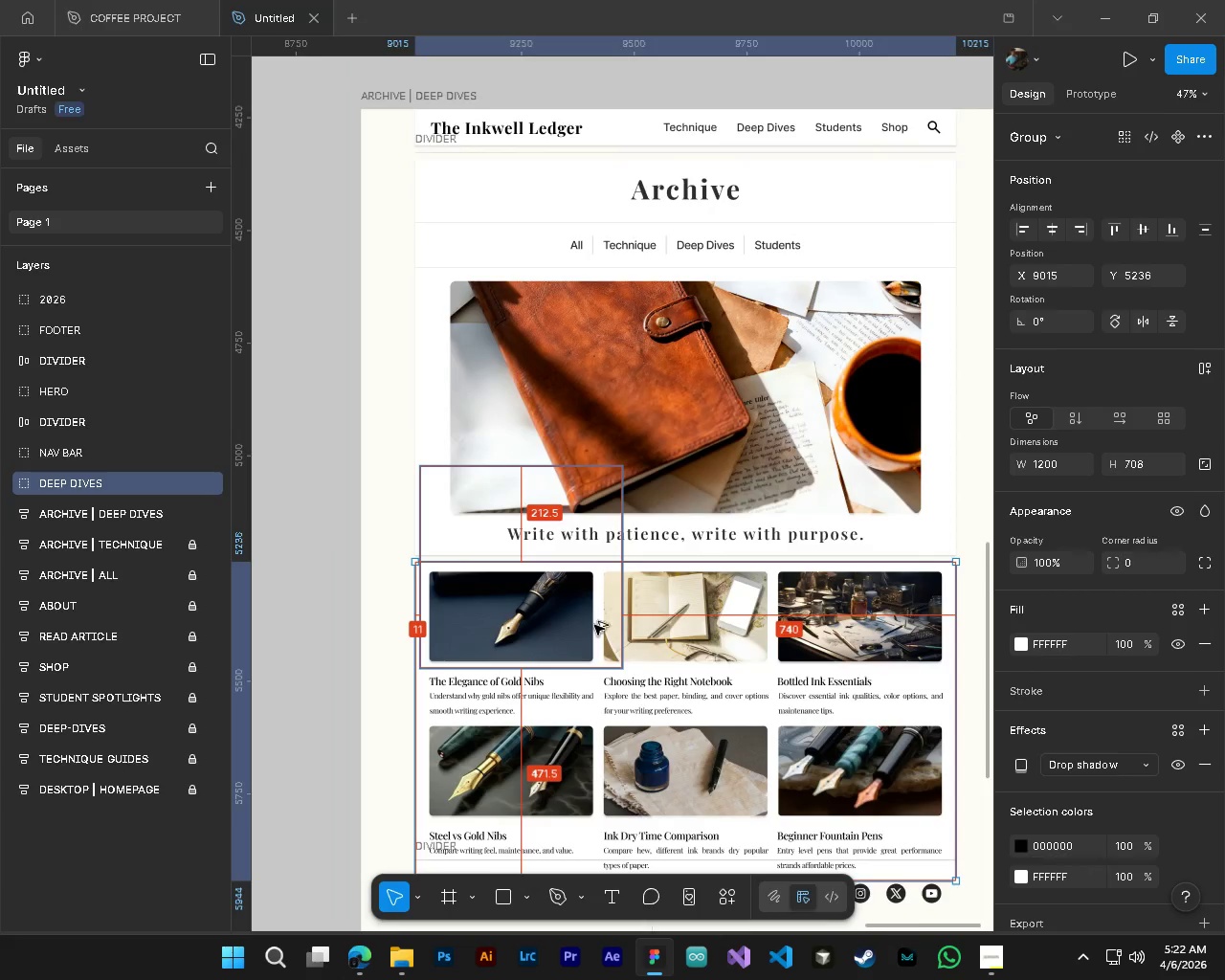 
key(Alt+Control+AltLeft)
 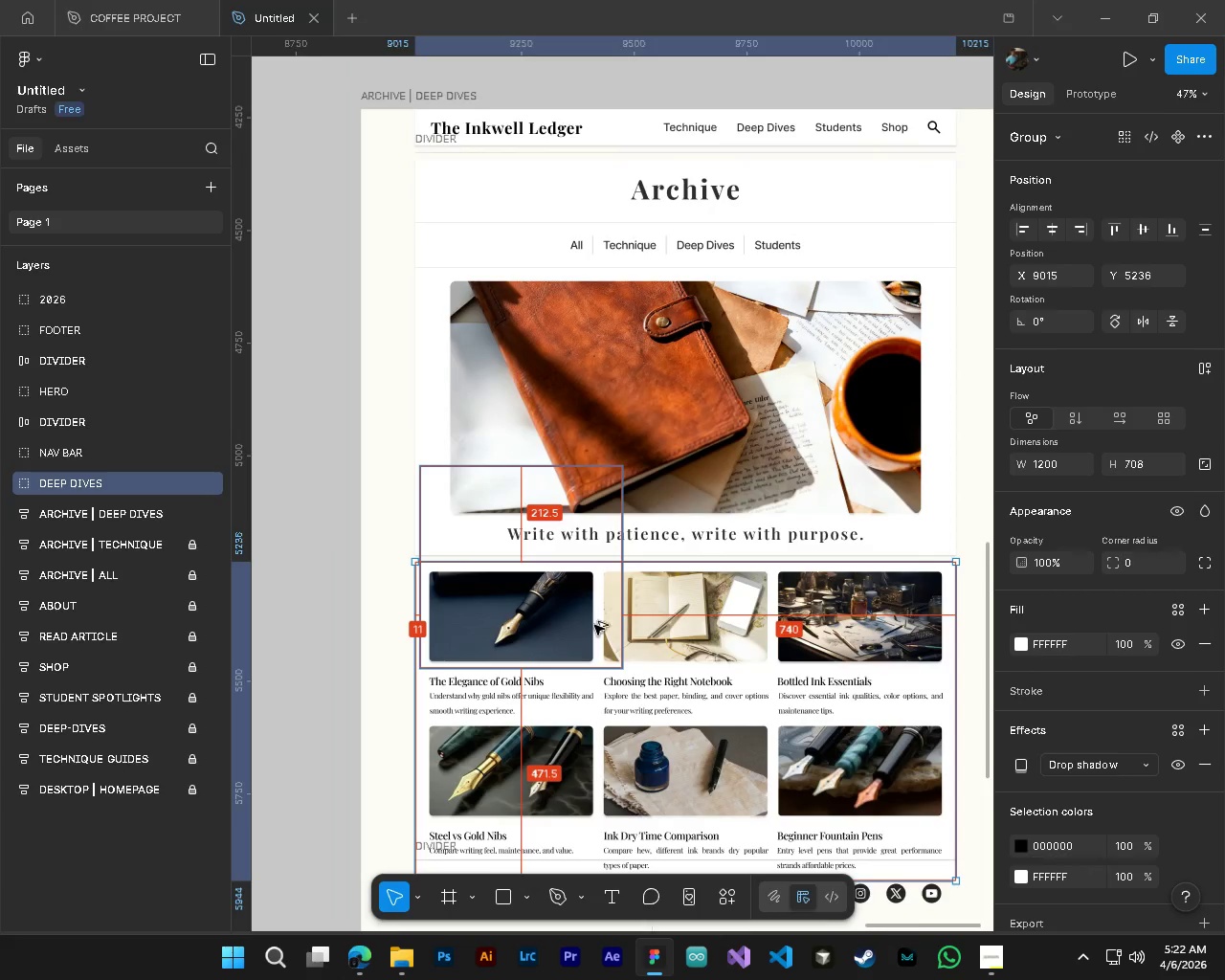 
key(Alt+Control+AltLeft)
 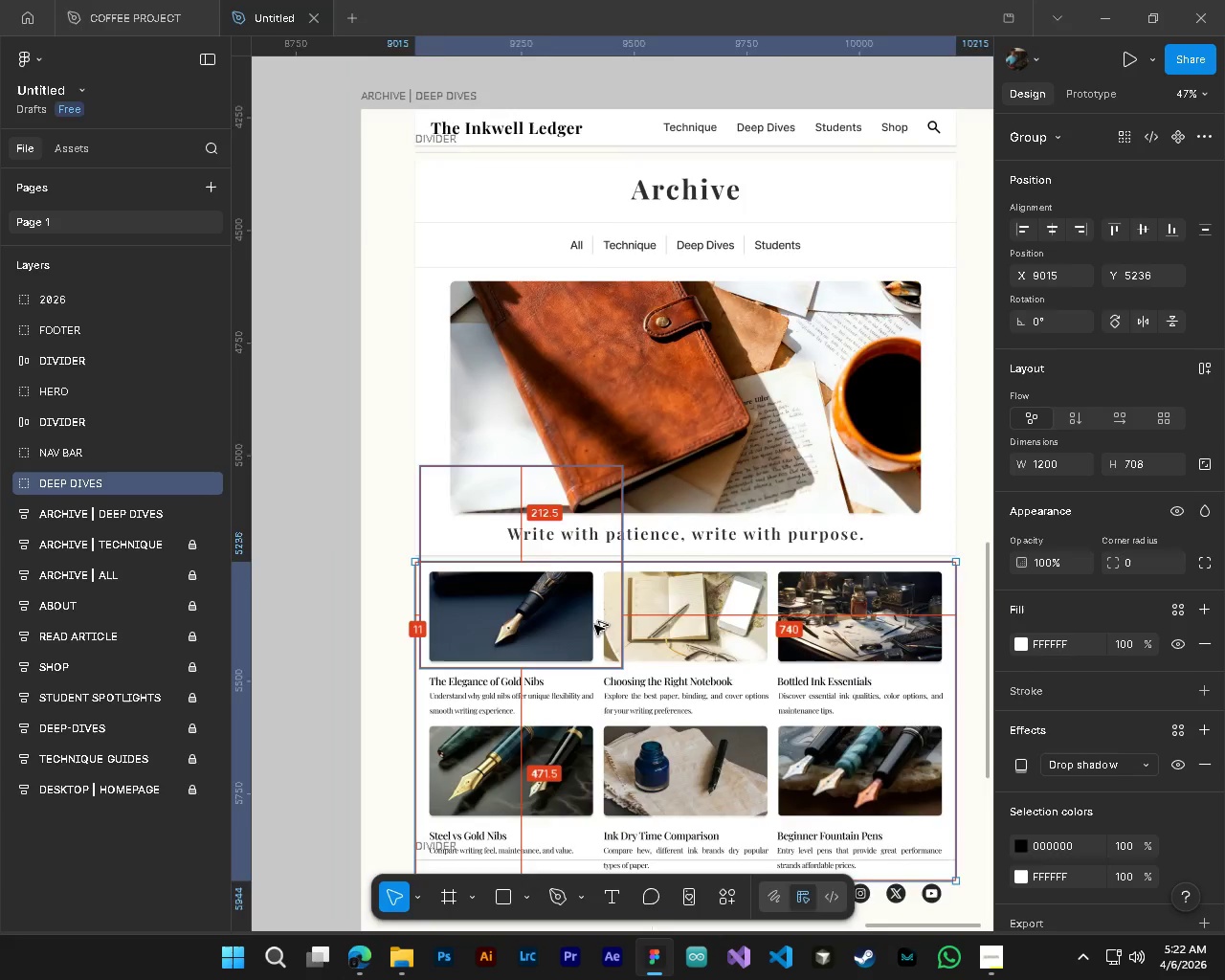 
key(Alt+Control+AltLeft)
 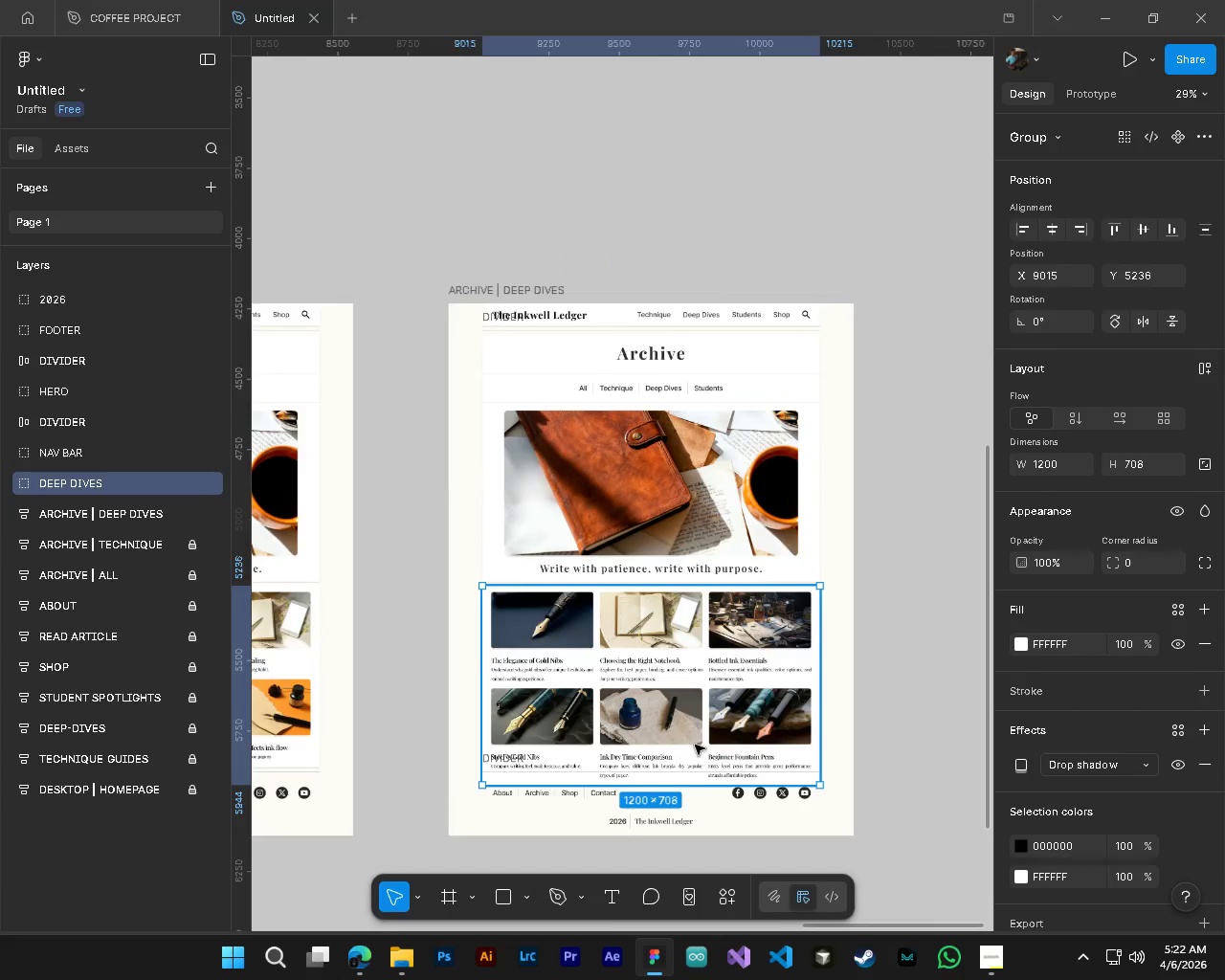 
scroll: coordinate [594, 625], scroll_direction: down, amount: 11.0
 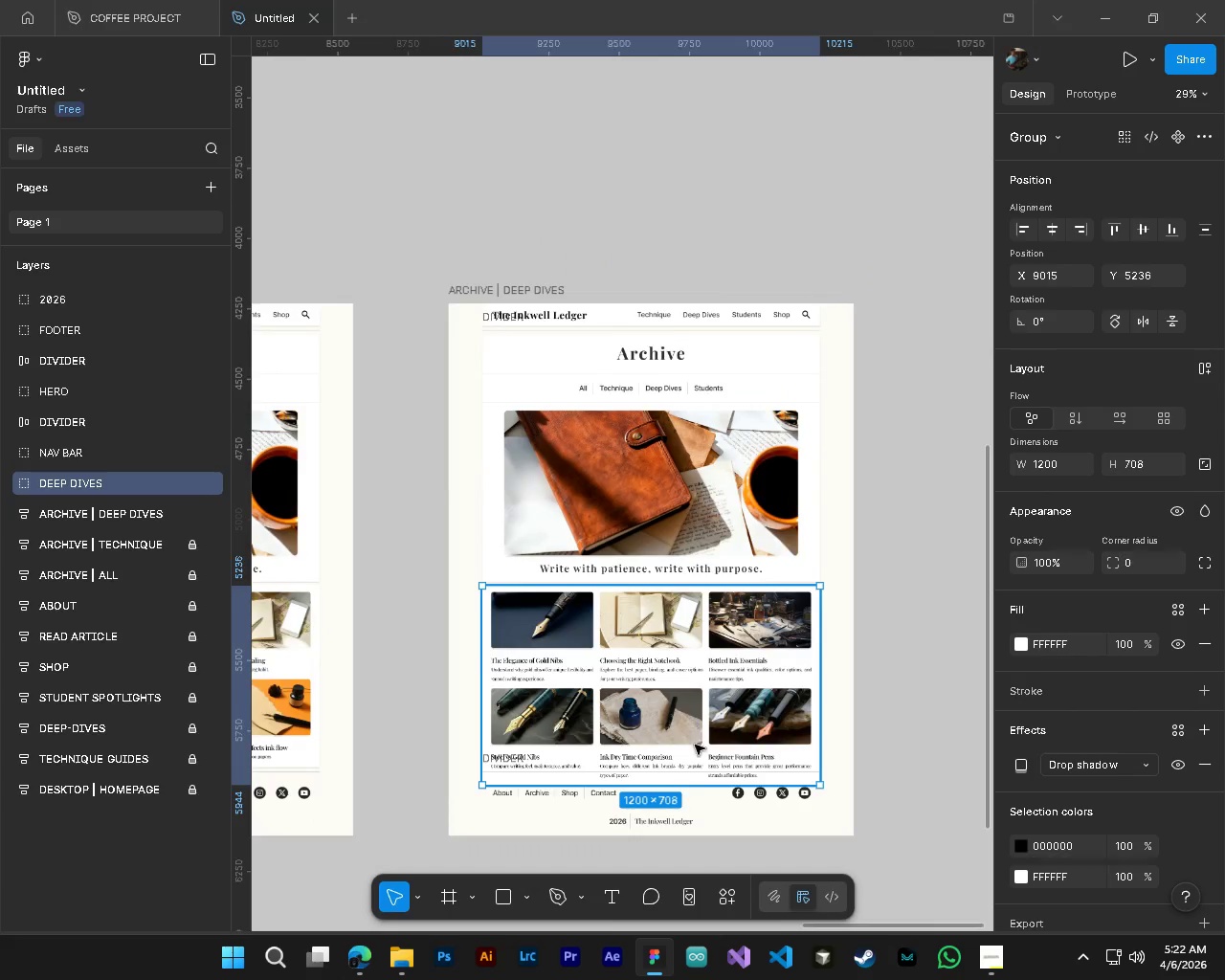 
hold_key(key=AltLeft, duration=0.61)
hold_key(key=ControlLeft, duration=0.67)
scroll: coordinate [604, 801], scroll_direction: up, amount: 5.0
 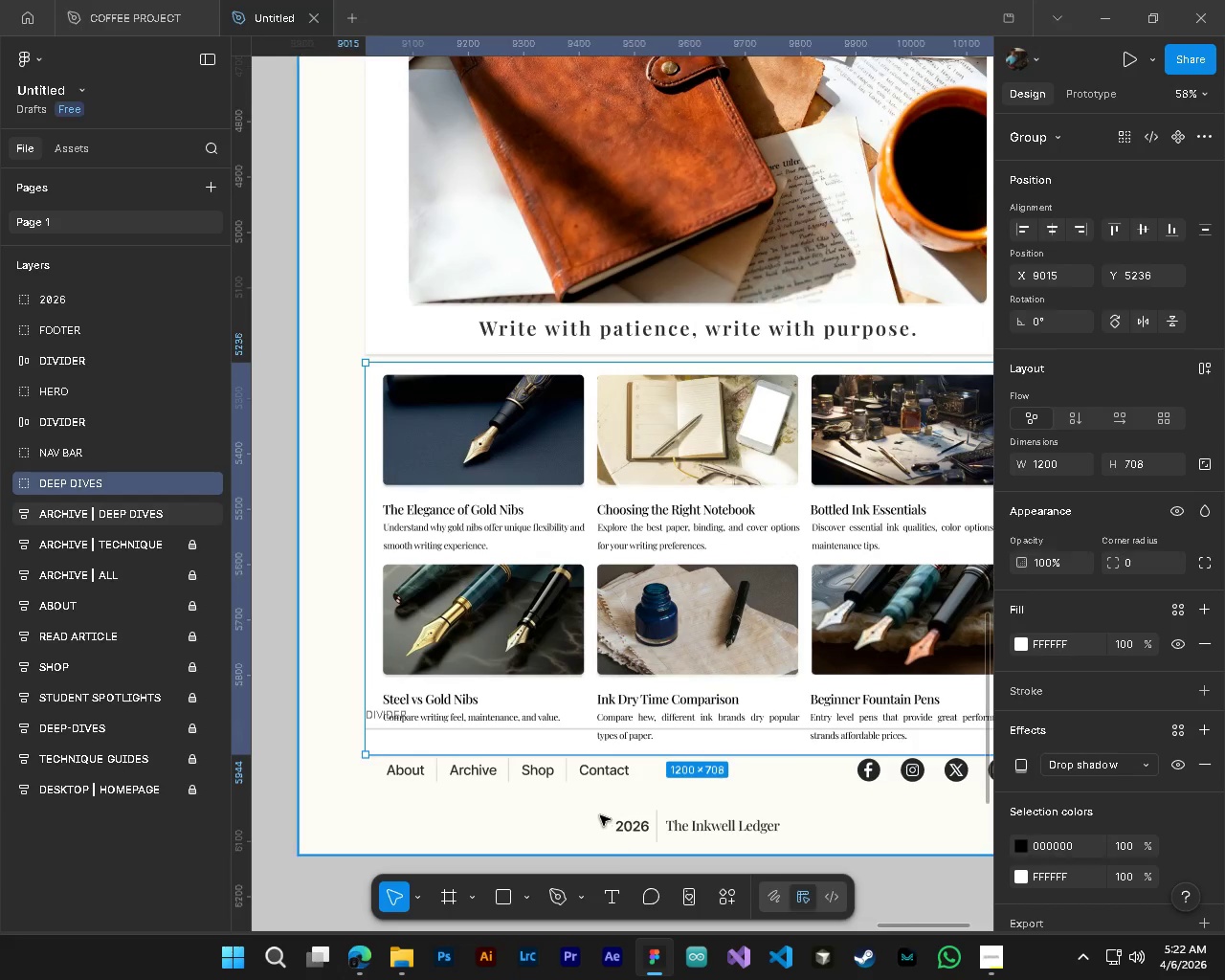 
wait(5.01)
 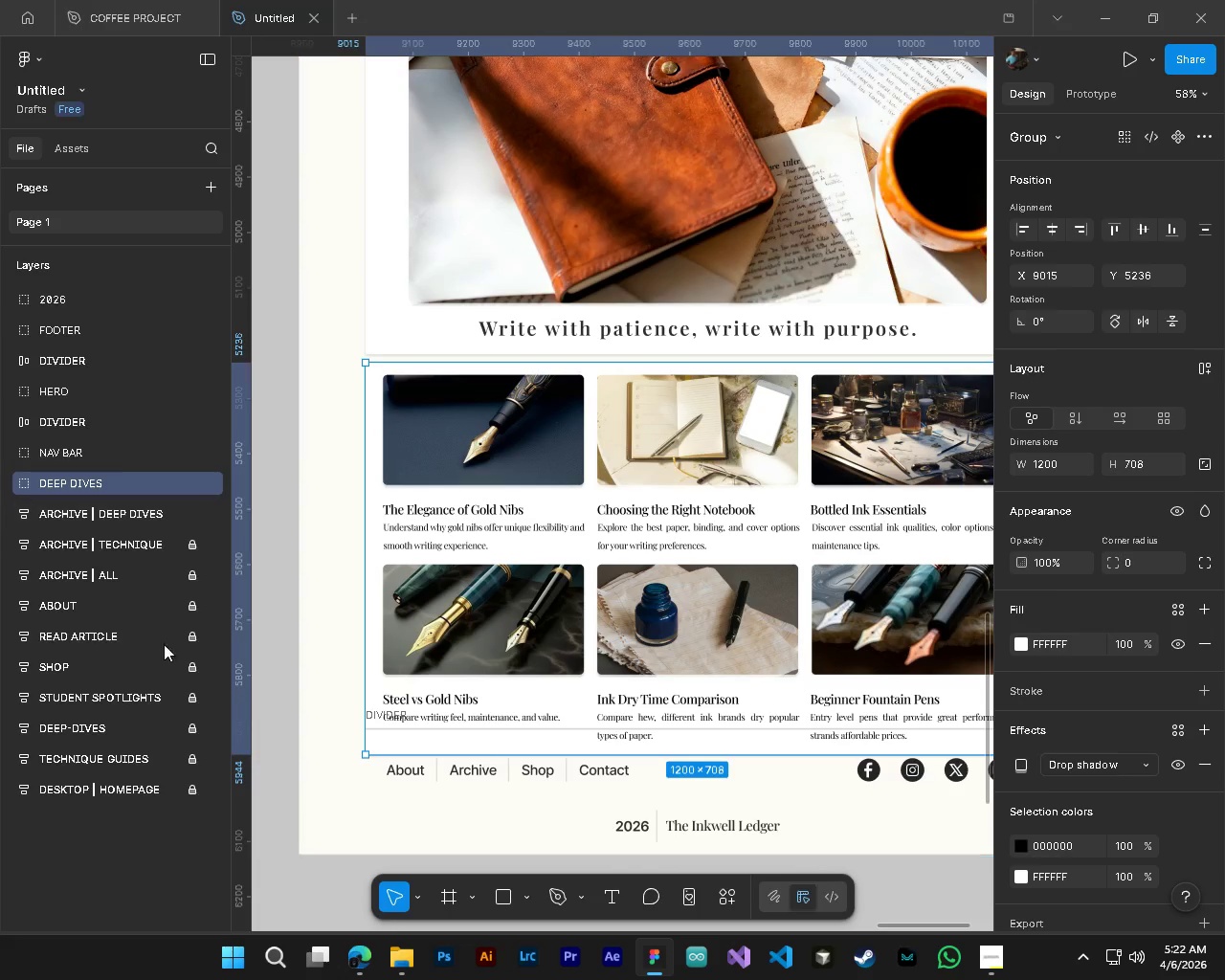 
hold_key(key=ControlLeft, duration=0.59)
hold_key(key=AltLeft, duration=0.47)
scroll: coordinate [523, 717], scroll_direction: down, amount: 5.0
 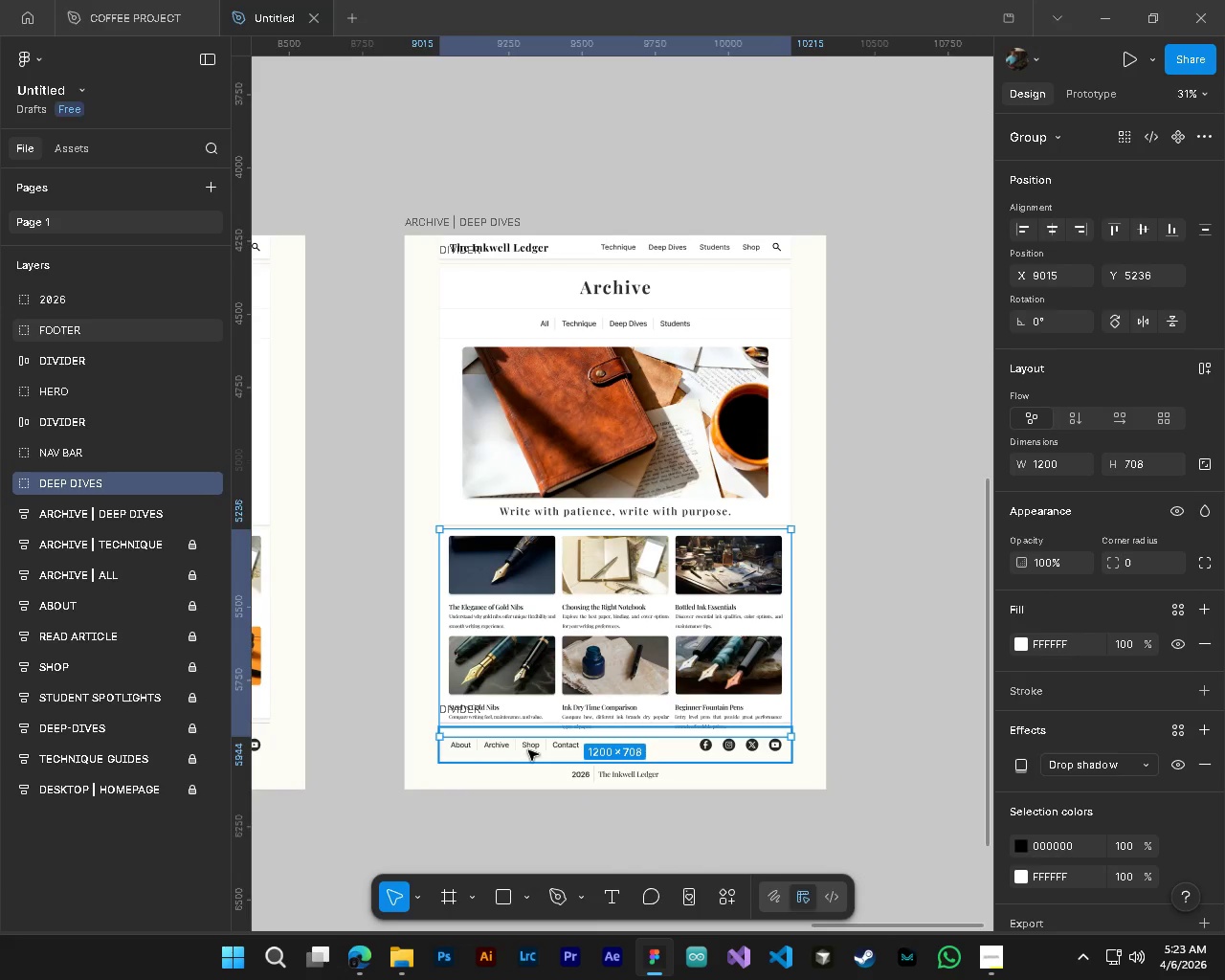 
key(Control+ControlLeft)
 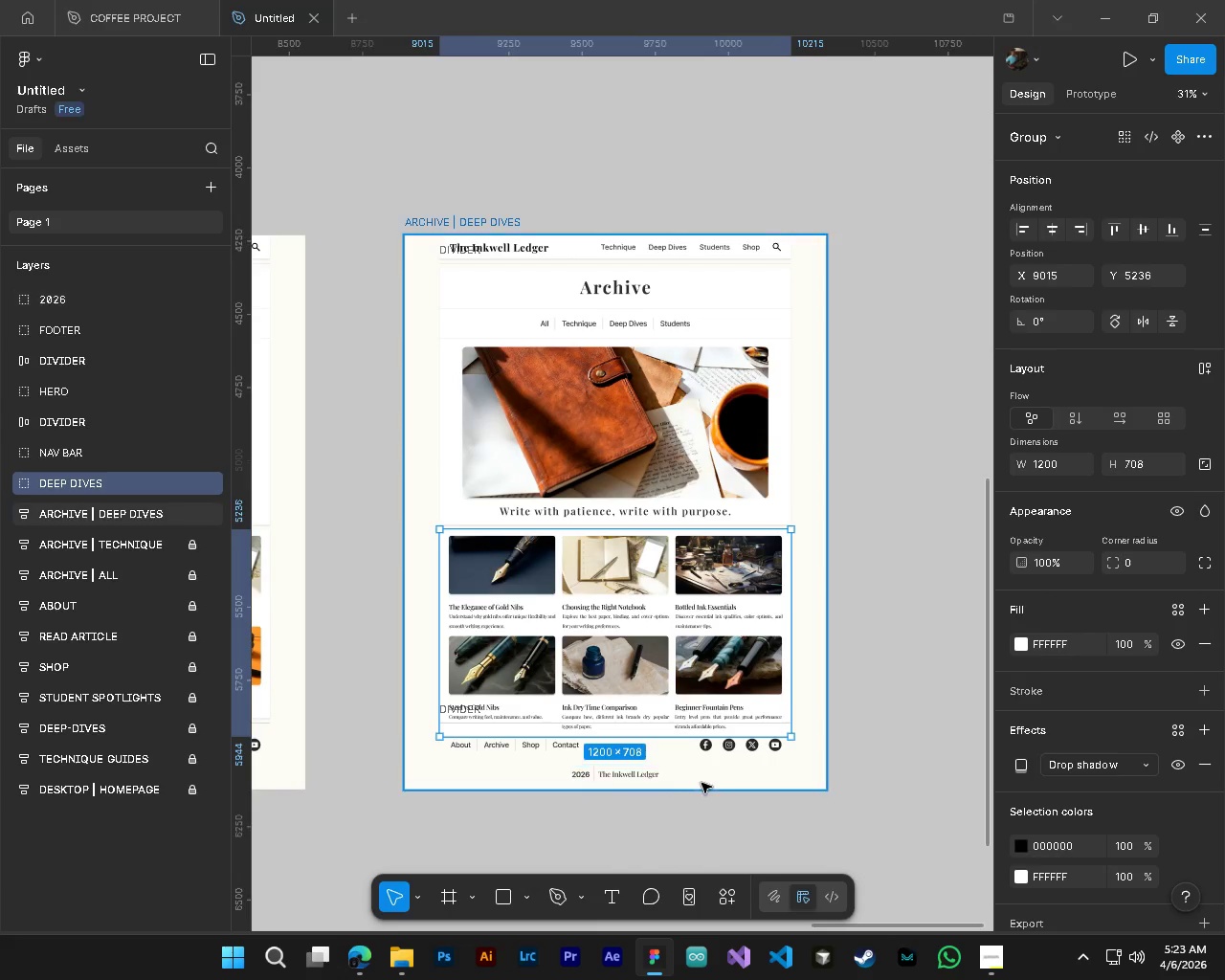 
key(Alt+Control+AltLeft)
 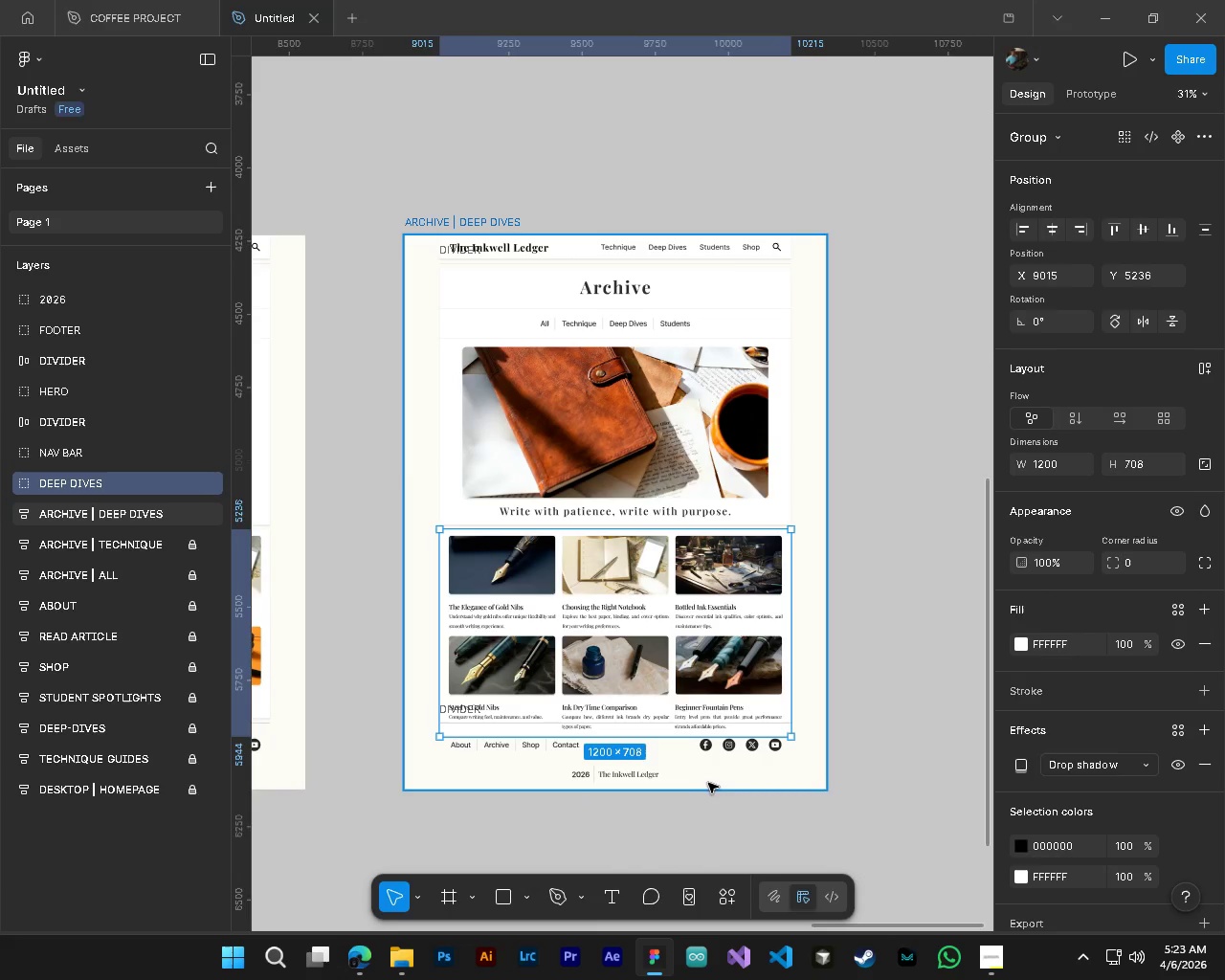 
hold_key(key=ControlLeft, duration=0.34)
hold_key(key=AltLeft, duration=0.31)
hold_key(key=ShiftLeft, duration=1.5)
scroll: coordinate [437, 757], scroll_direction: up, amount: 4.0
 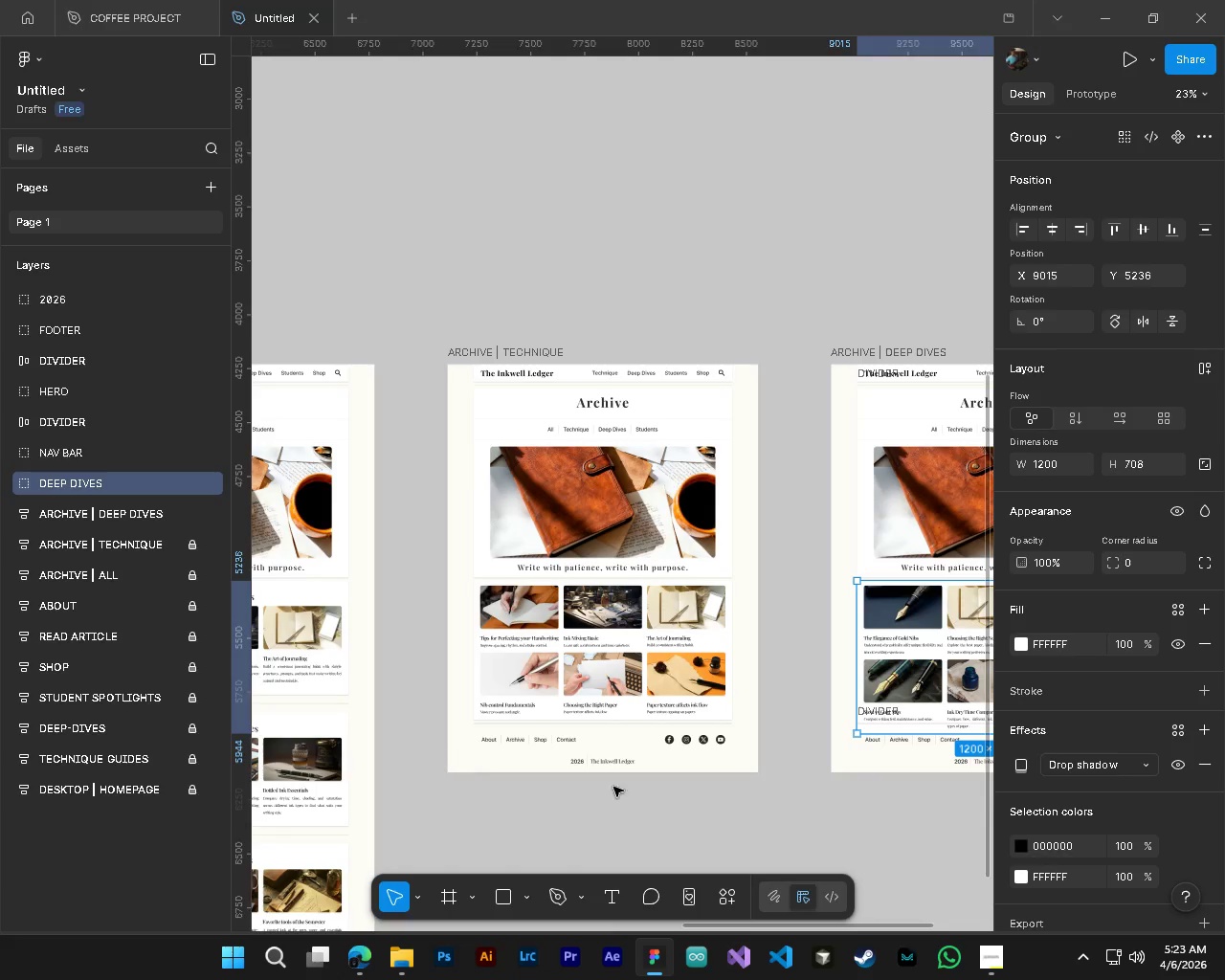 
hold_key(key=ShiftLeft, duration=1.52)
scroll: coordinate [738, 787], scroll_direction: down, amount: 3.0
 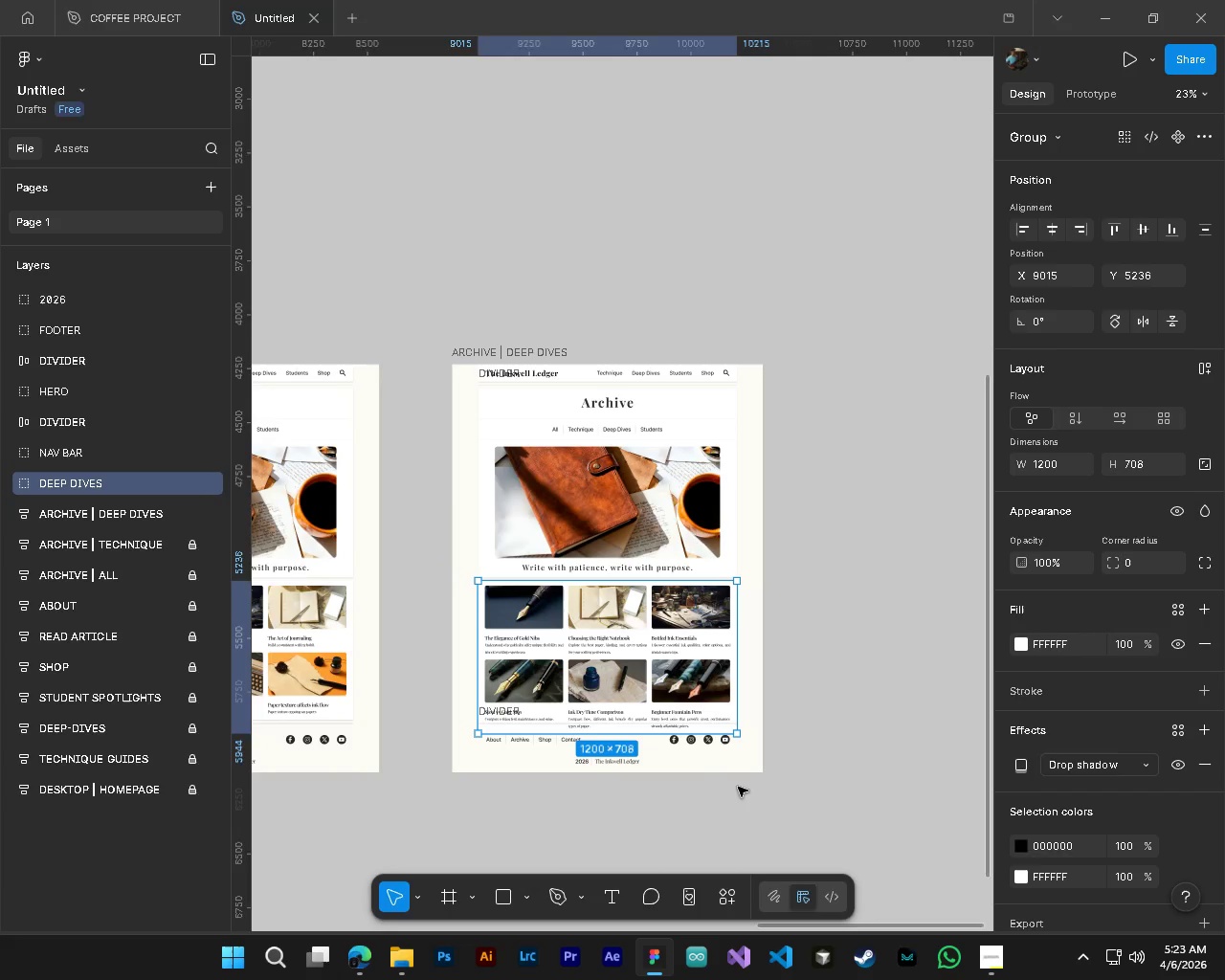 
hold_key(key=ShiftLeft, duration=0.59)
 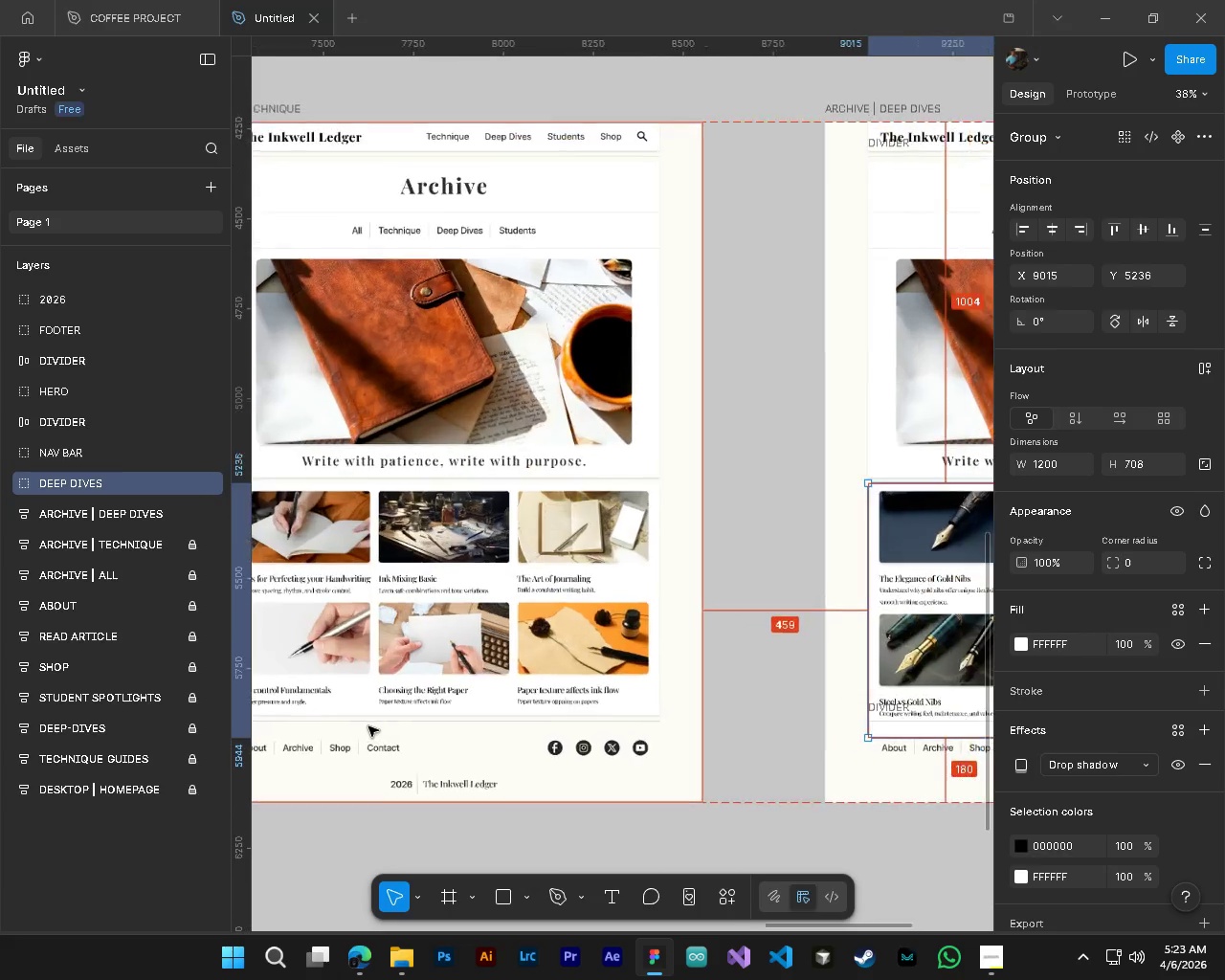 
hold_key(key=AltLeft, duration=0.36)
 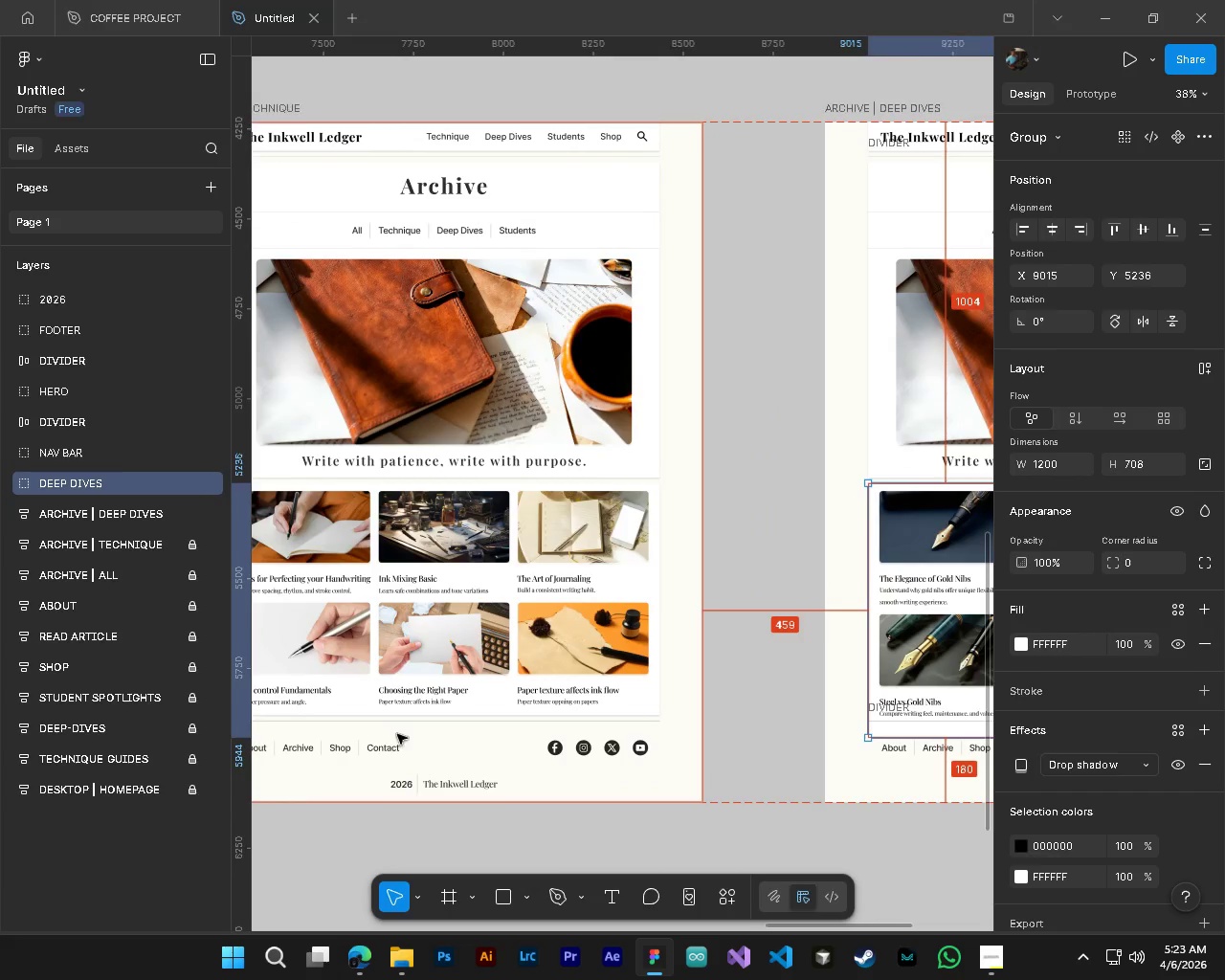 
hold_key(key=ControlLeft, duration=1.47)
 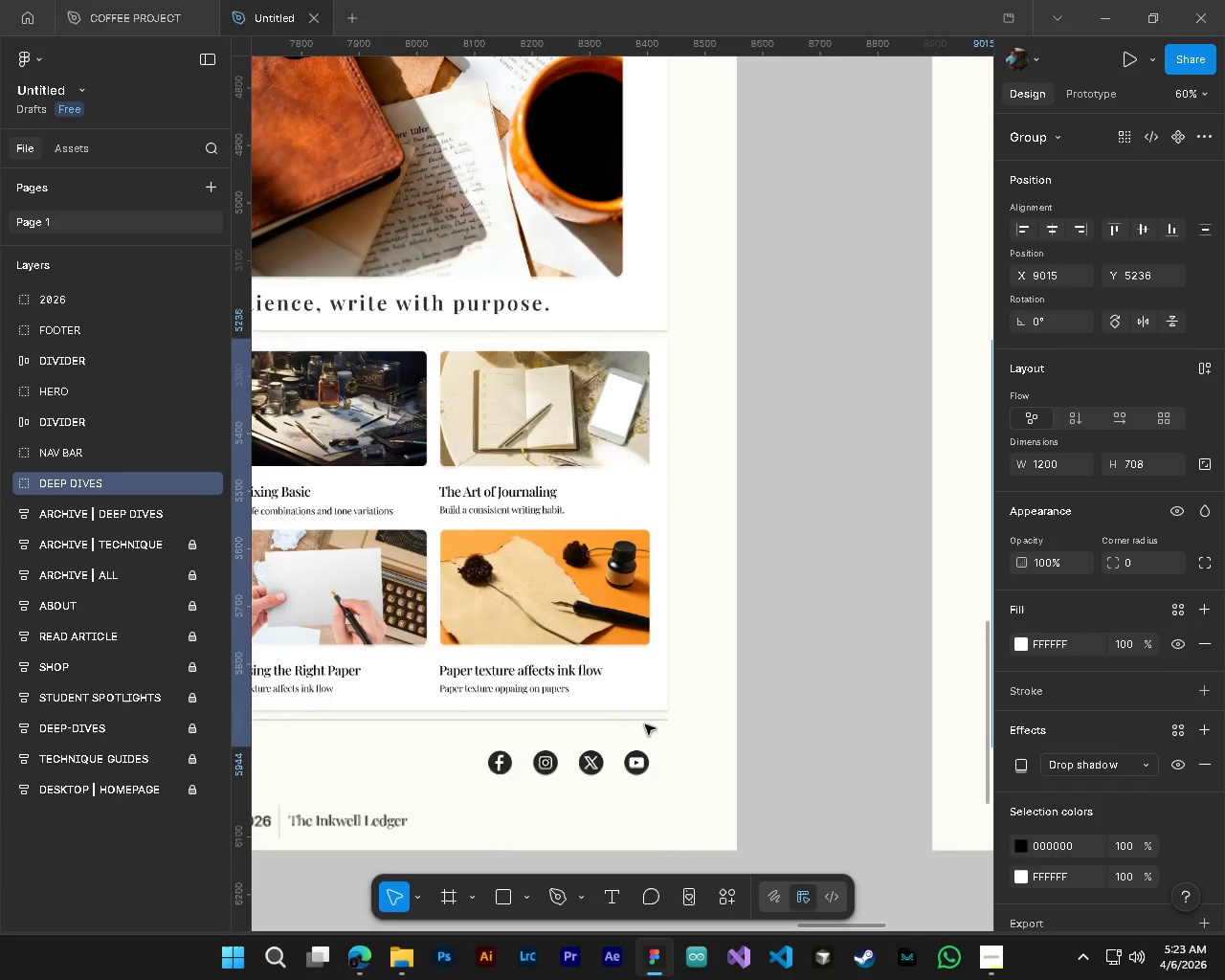 
scroll: coordinate [534, 780], scroll_direction: up, amount: 4.0
 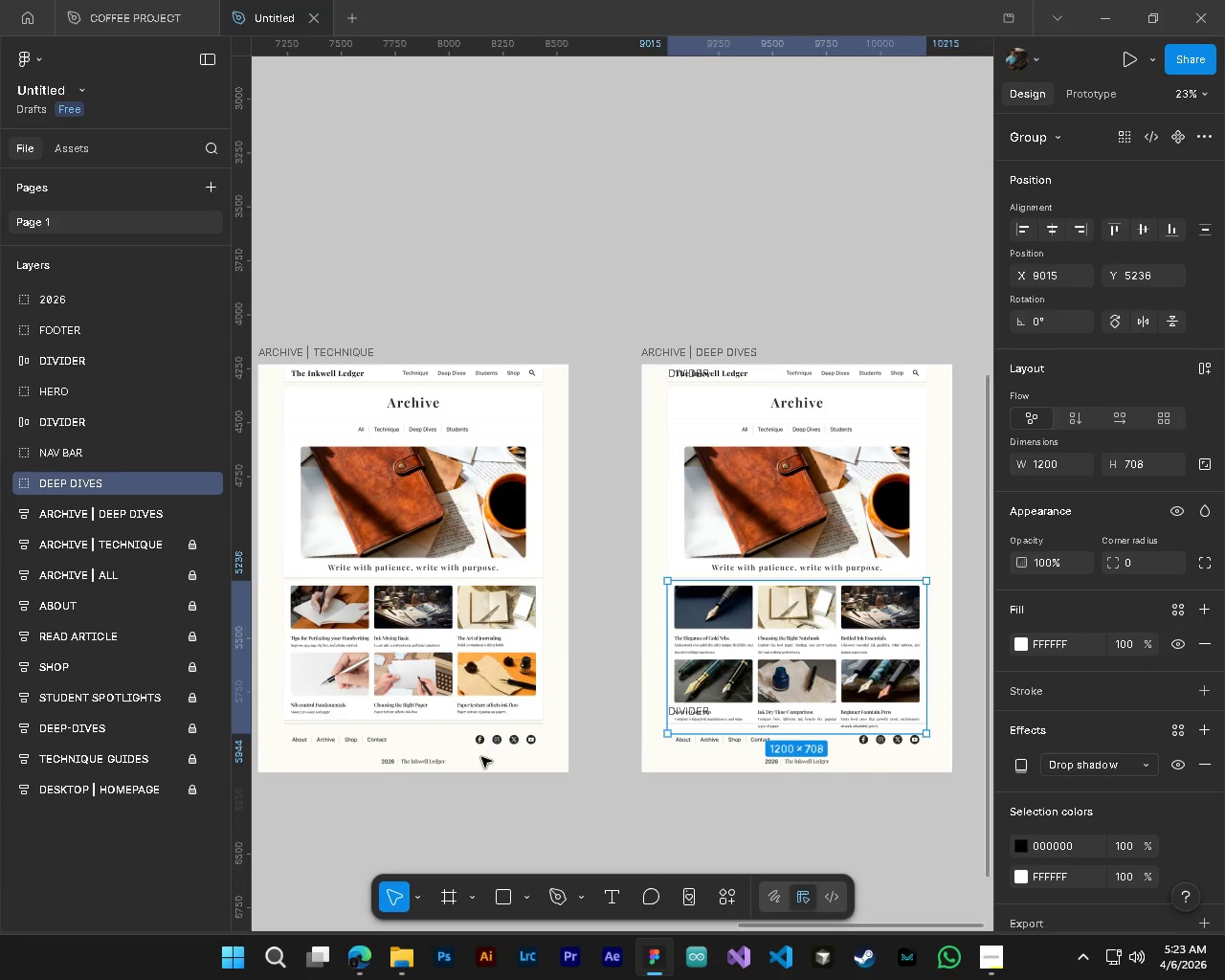 
key(Alt+Control+AltLeft)
 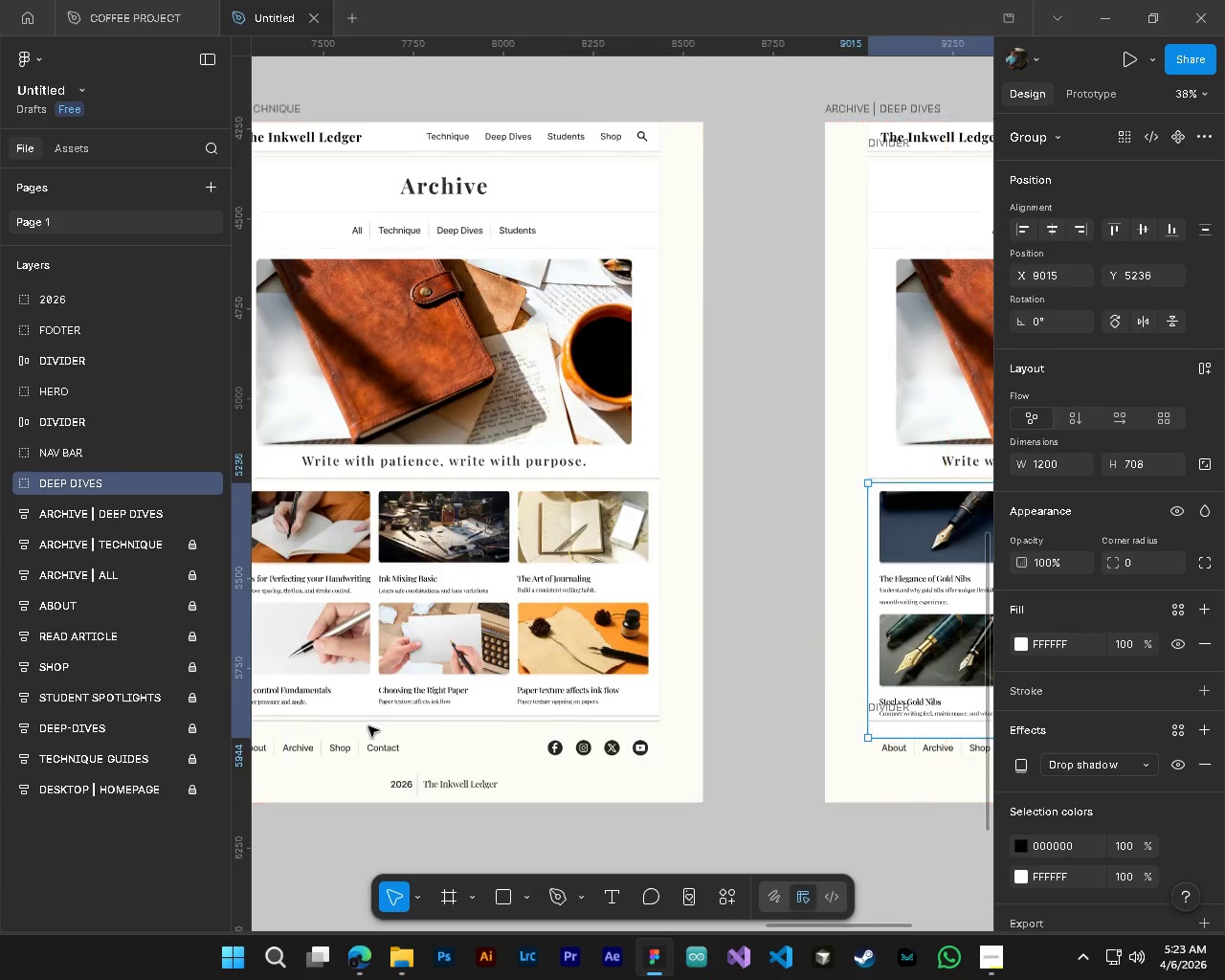 
hold_key(key=AltLeft, duration=0.95)
 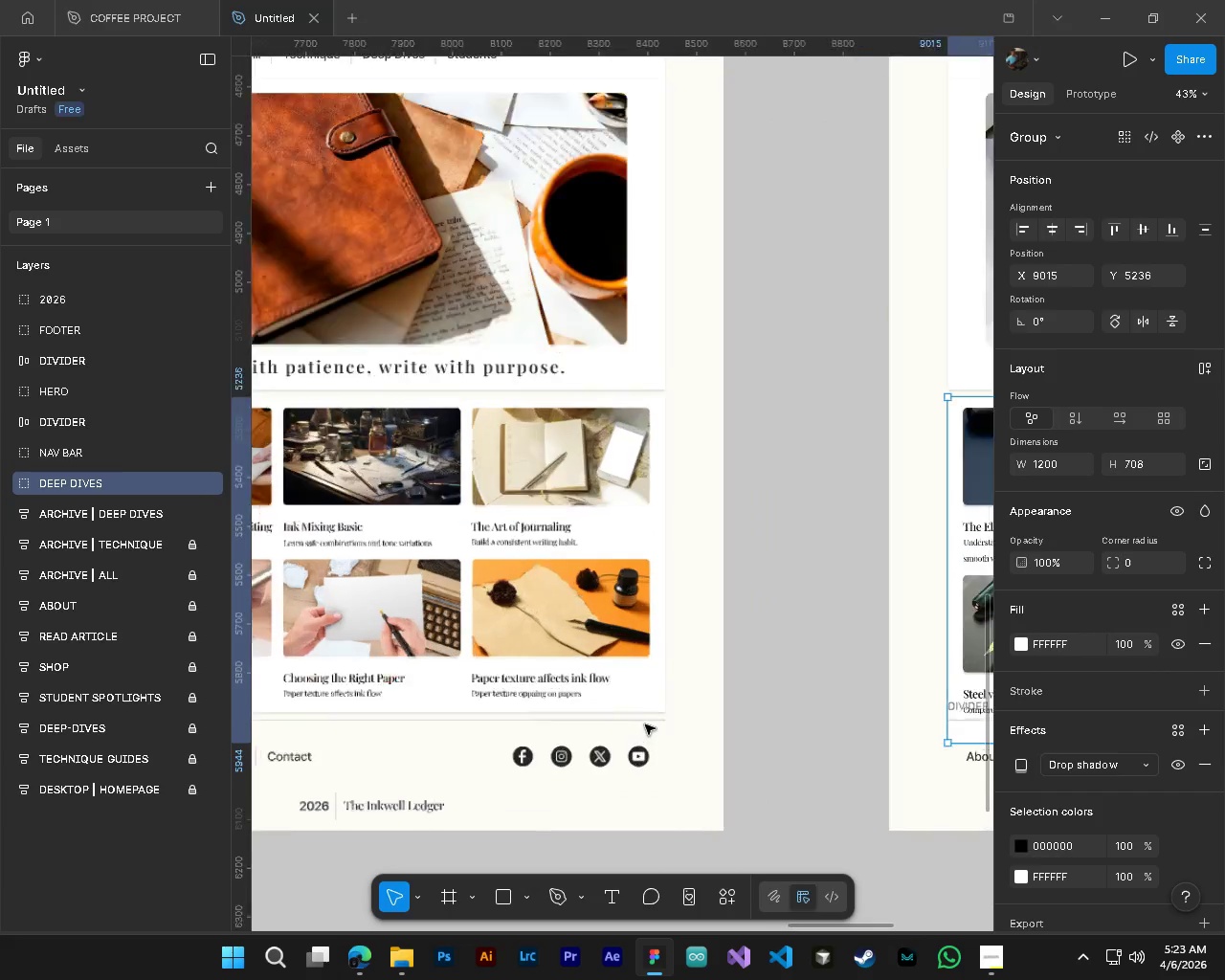 
scroll: coordinate [368, 726], scroll_direction: up, amount: 5.0
 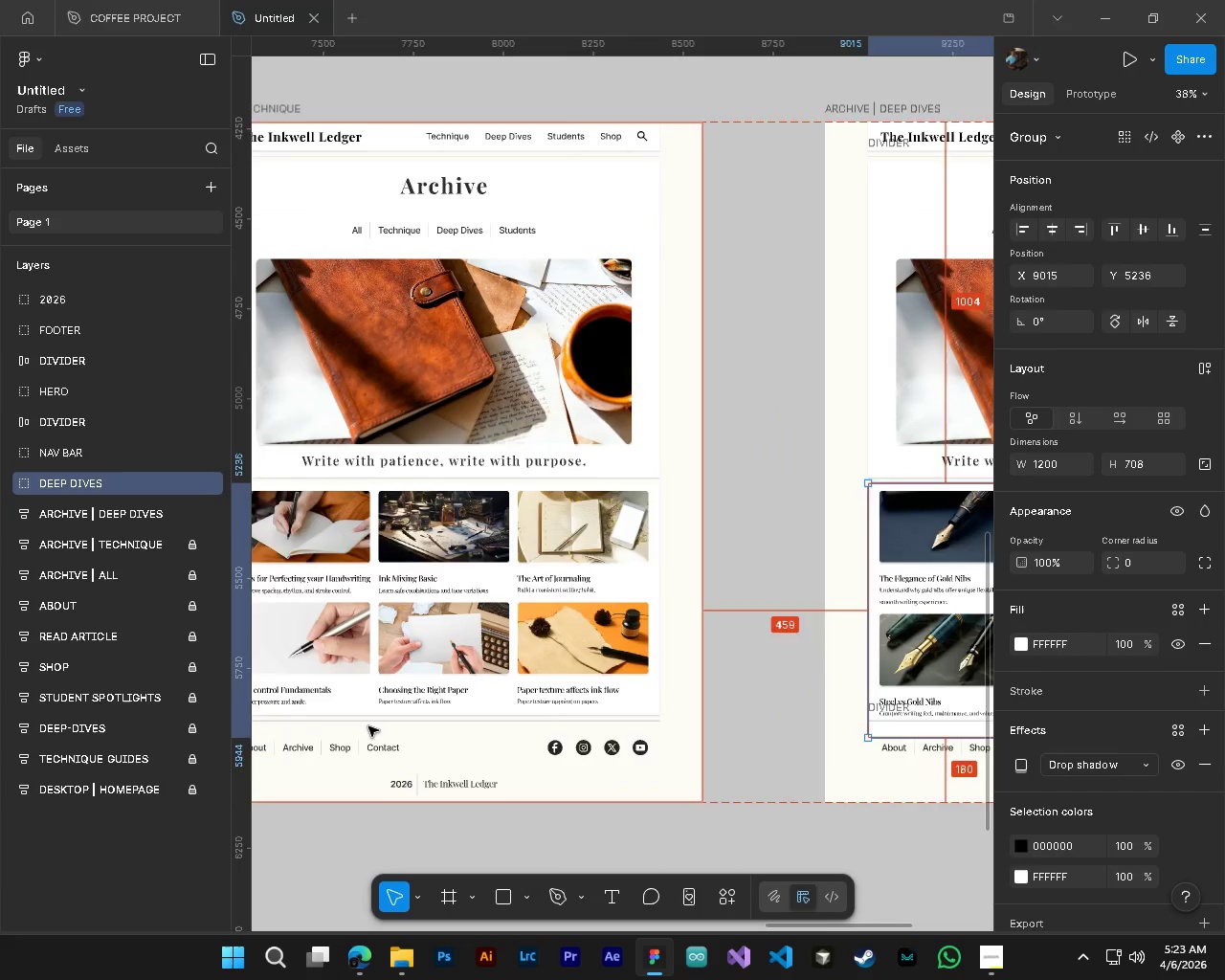 
hold_key(key=AltLeft, duration=2.64)
hold_key(key=ControlLeft, duration=0.42)
hold_key(key=ShiftLeft, duration=0.78)
scroll: coordinate [363, 751], scroll_direction: up, amount: 13.0
 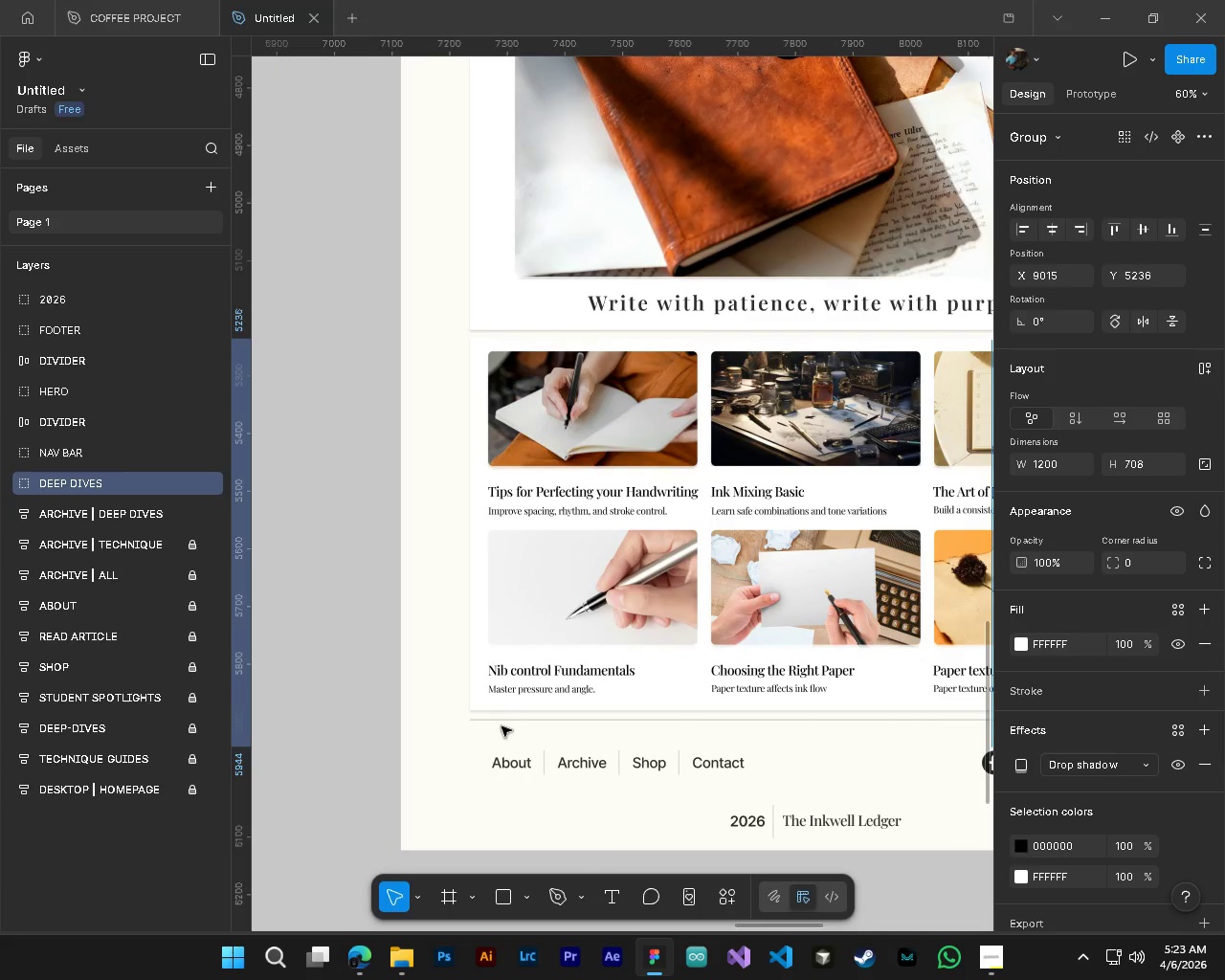 
hold_key(key=AltLeft, duration=0.39)
 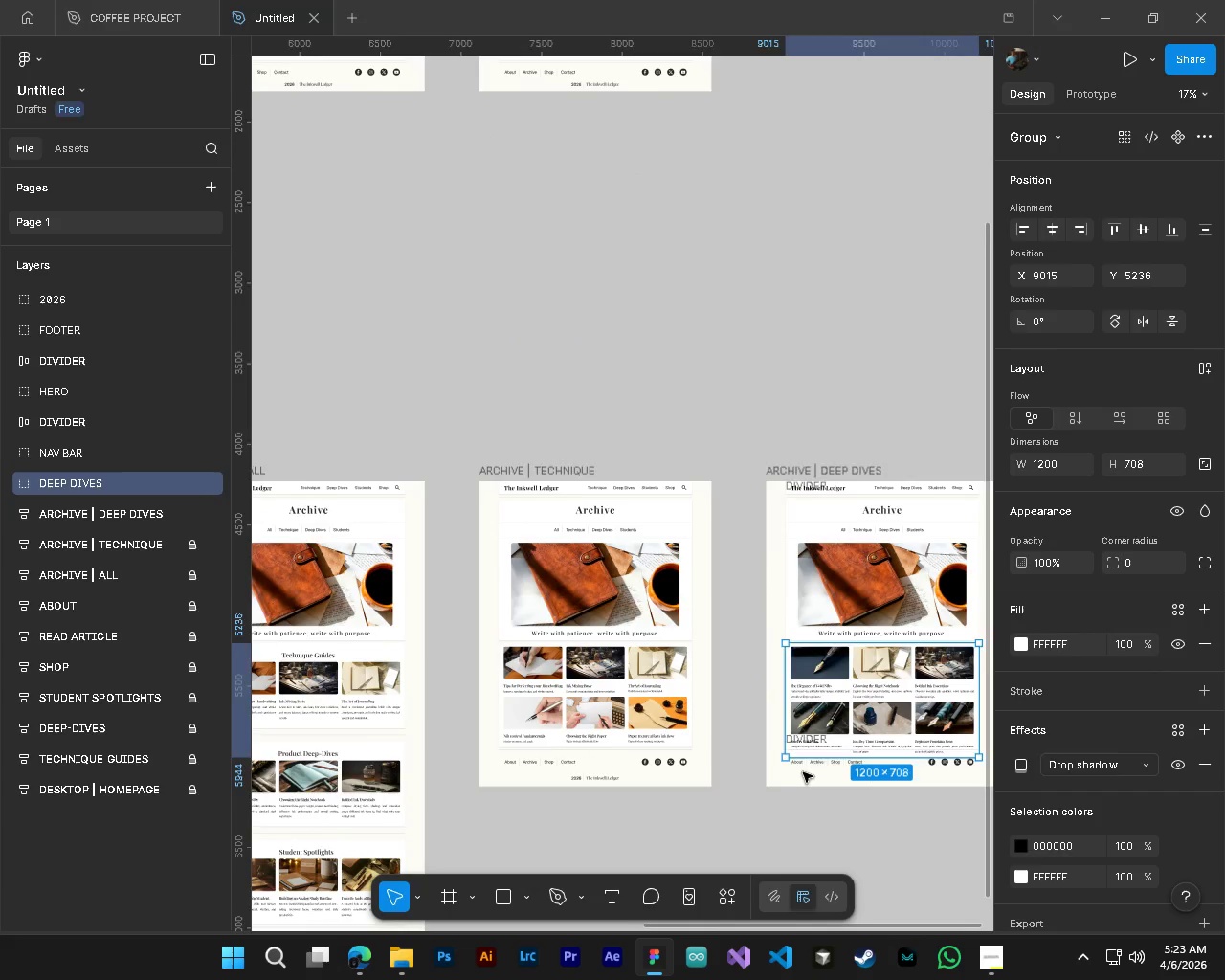 
hold_key(key=ControlLeft, duration=0.47)
 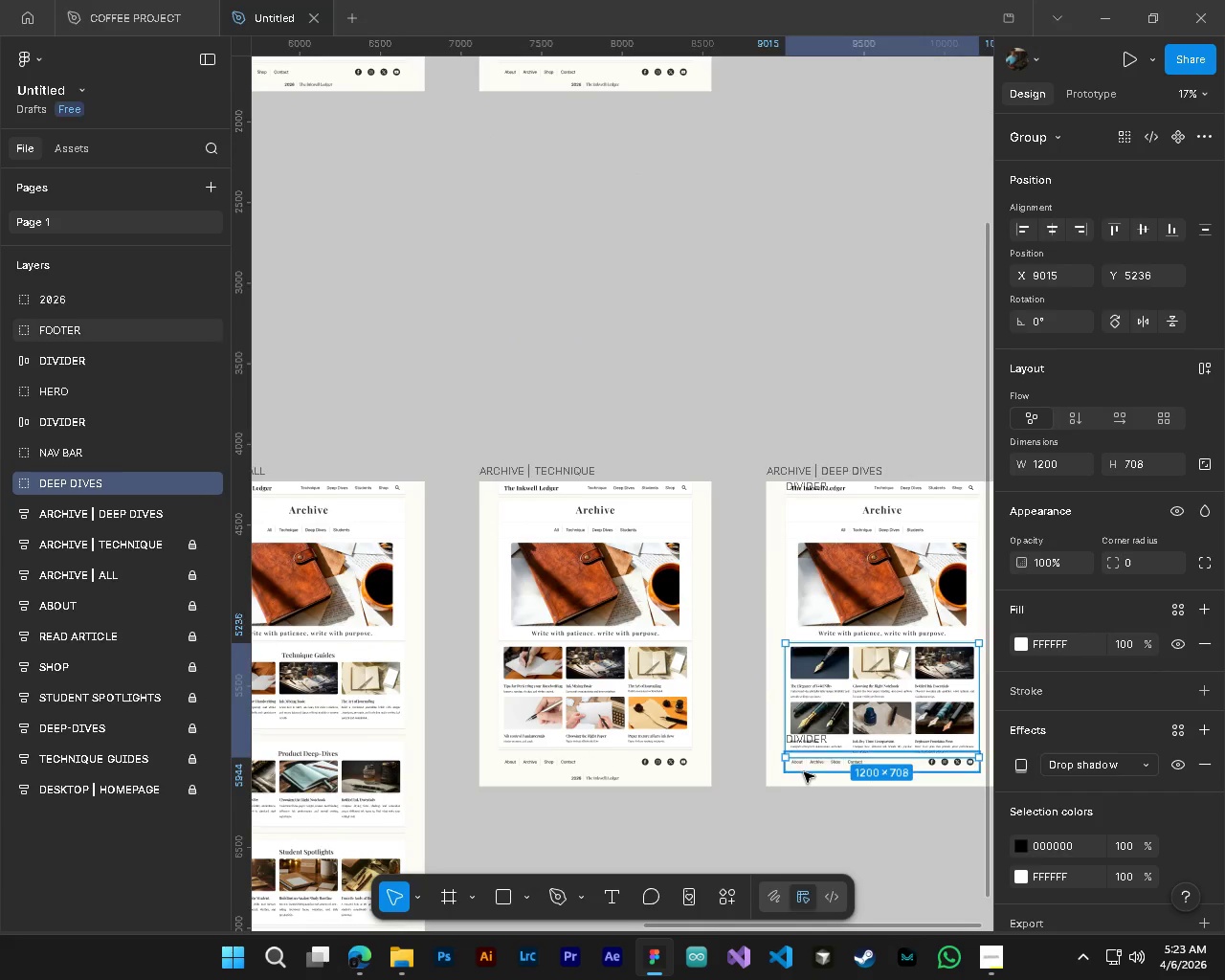 
key(Shift+ShiftLeft)
 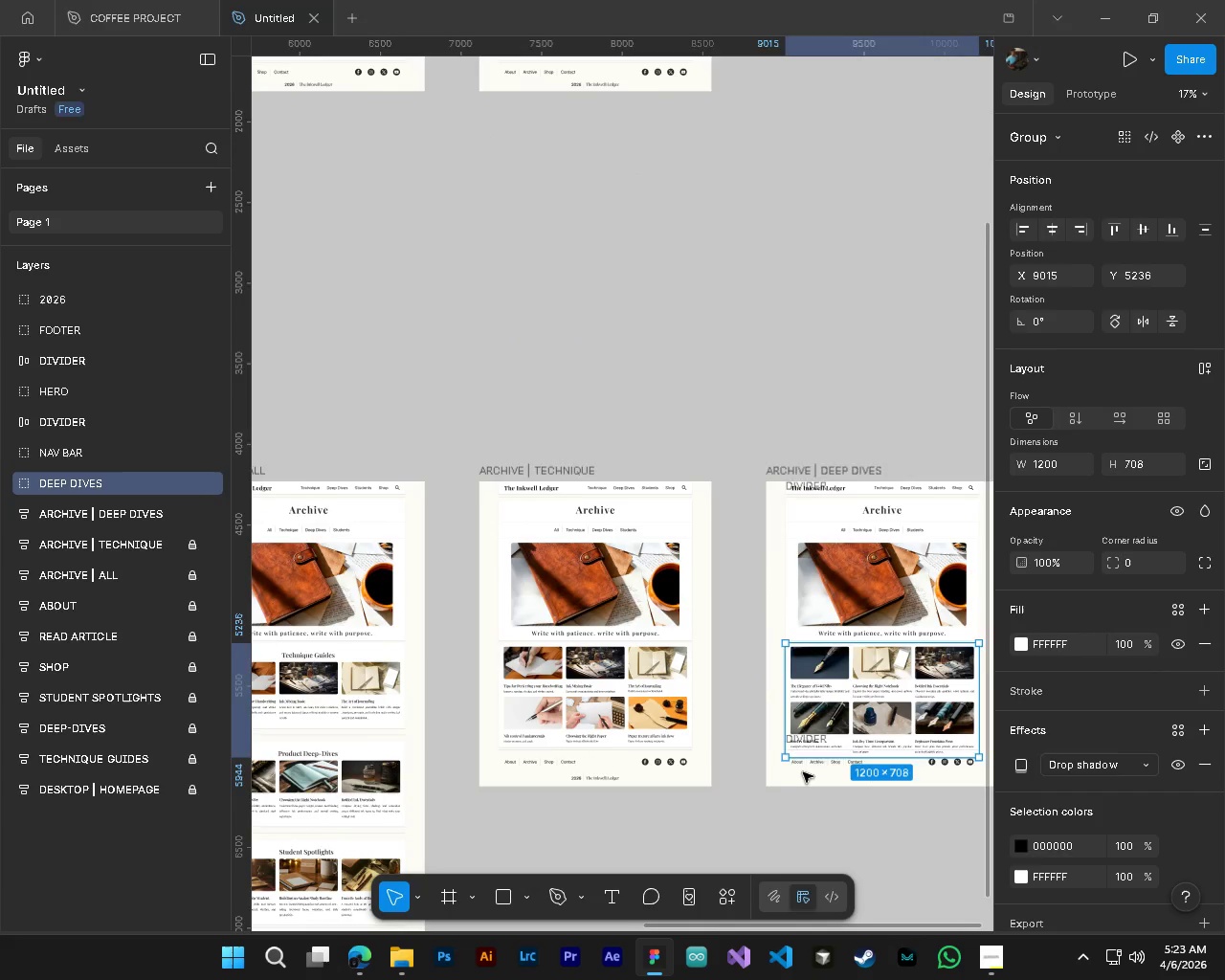 
scroll: coordinate [510, 762], scroll_direction: down, amount: 10.0
 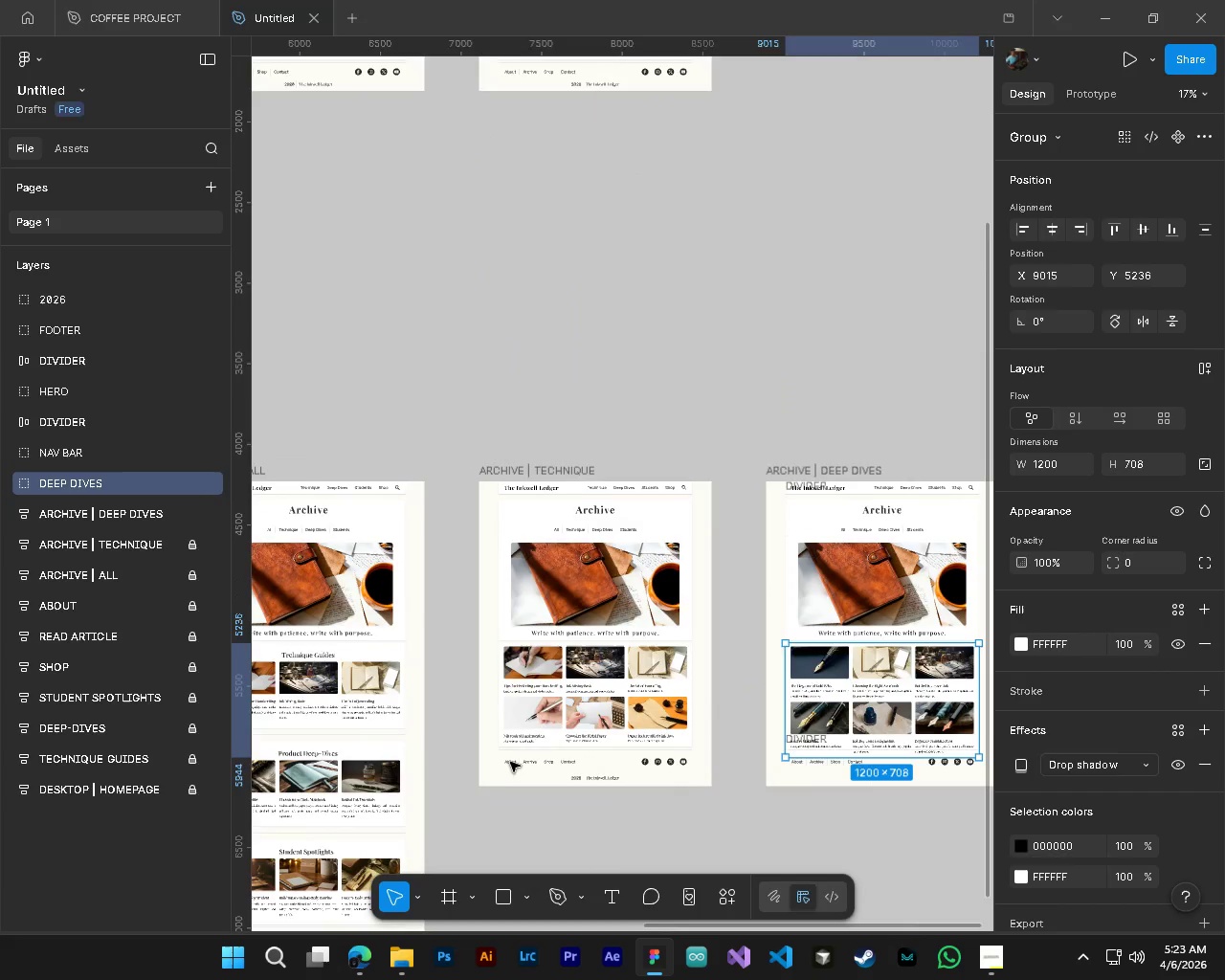 
hold_key(key=AltLeft, duration=0.69)
hold_key(key=ControlLeft, duration=0.69)
scroll: coordinate [804, 772], scroll_direction: up, amount: 10.0
 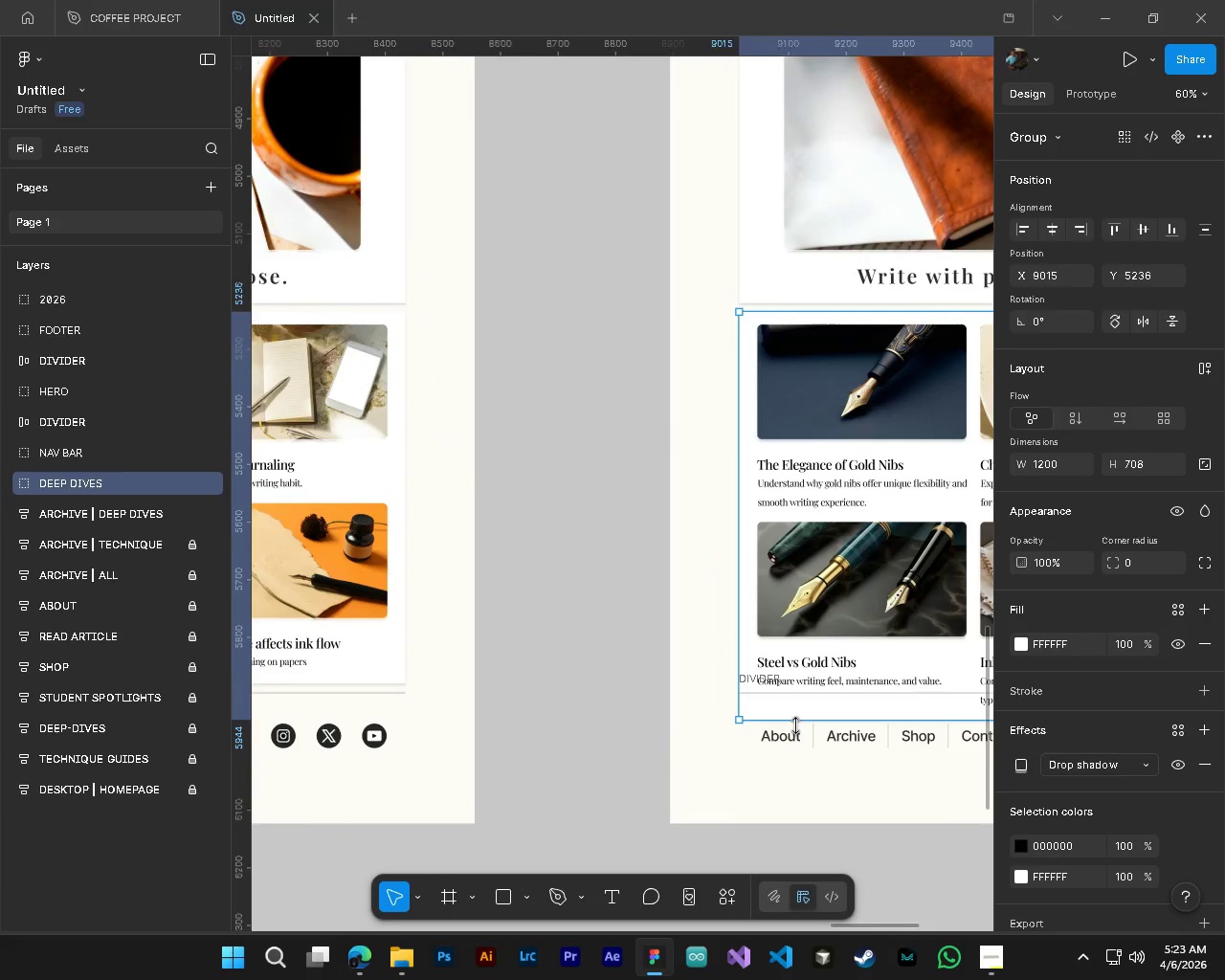 
left_click_drag(start_coordinate=[795, 725], to_coordinate=[805, 697])
 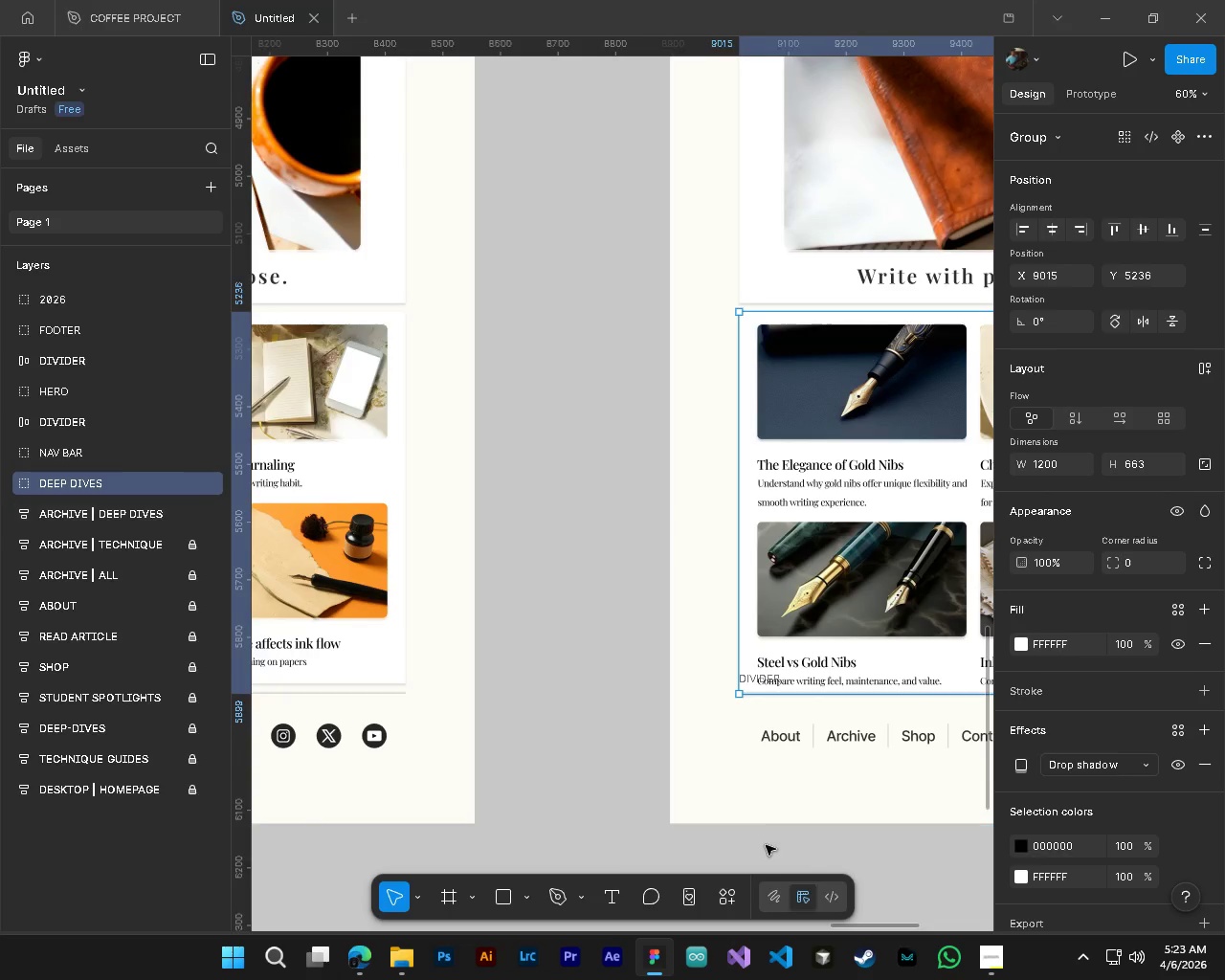 
hold_key(key=ShiftLeft, duration=0.58)
 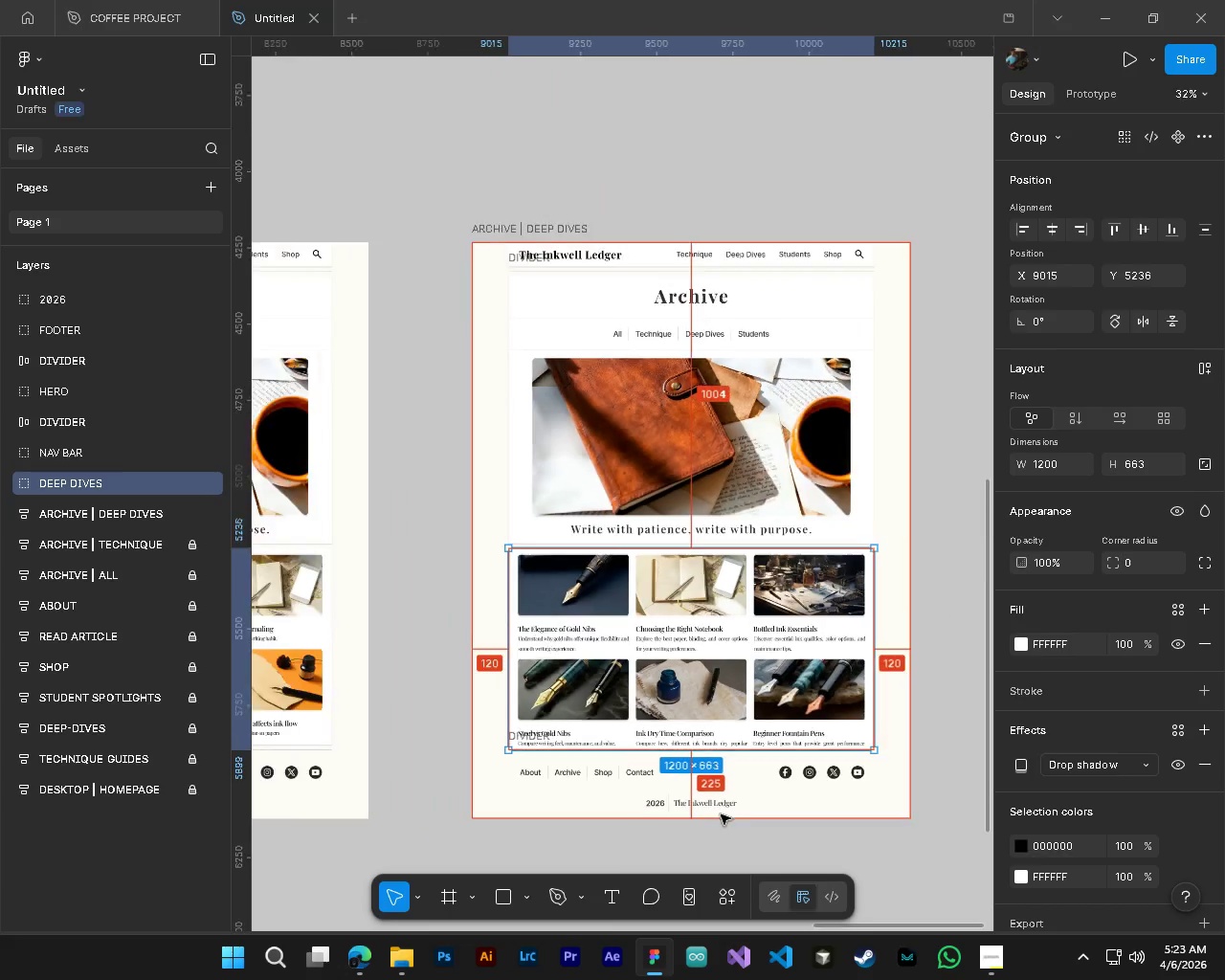 
hold_key(key=AltLeft, duration=0.64)
 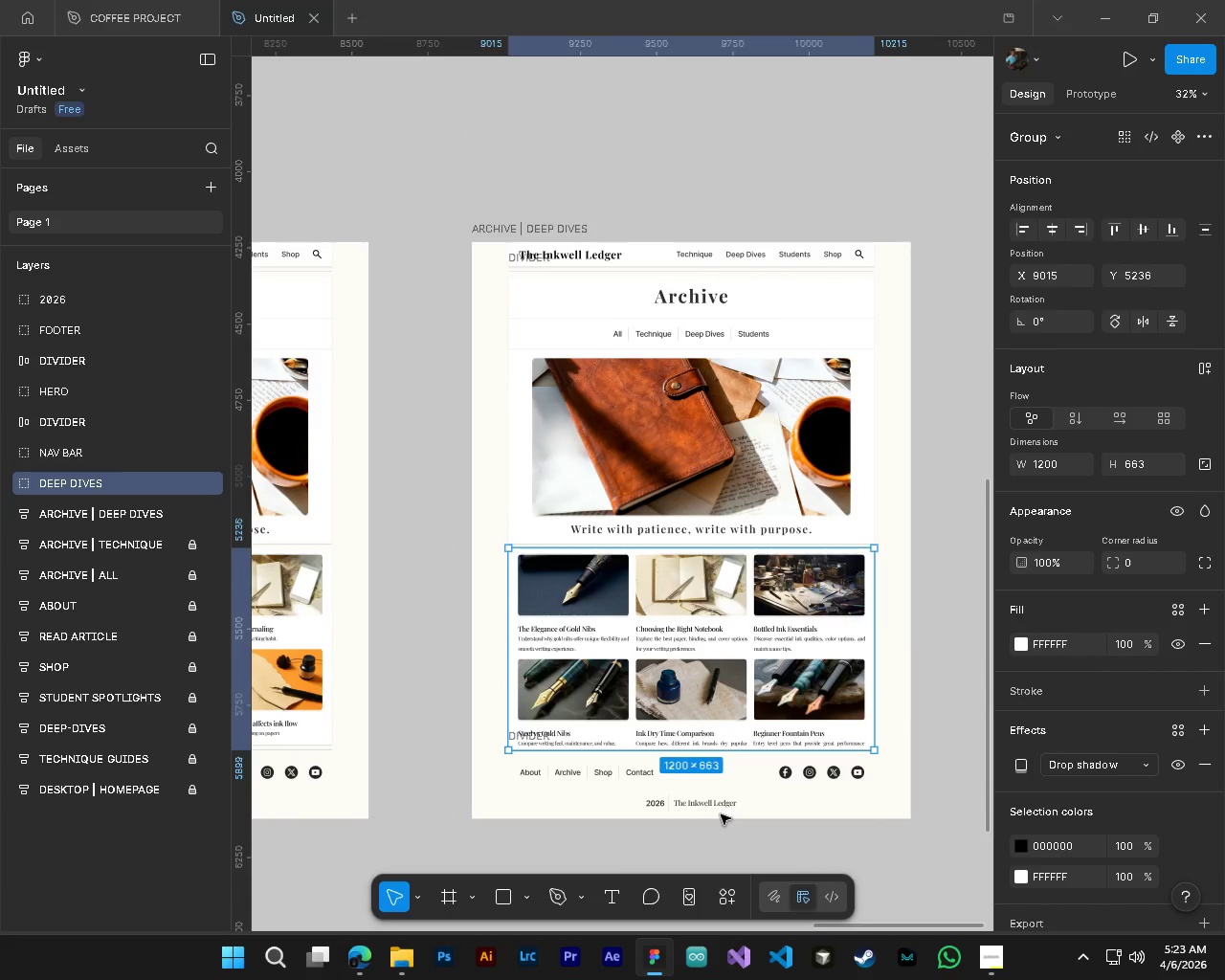 
hold_key(key=ControlLeft, duration=0.69)
 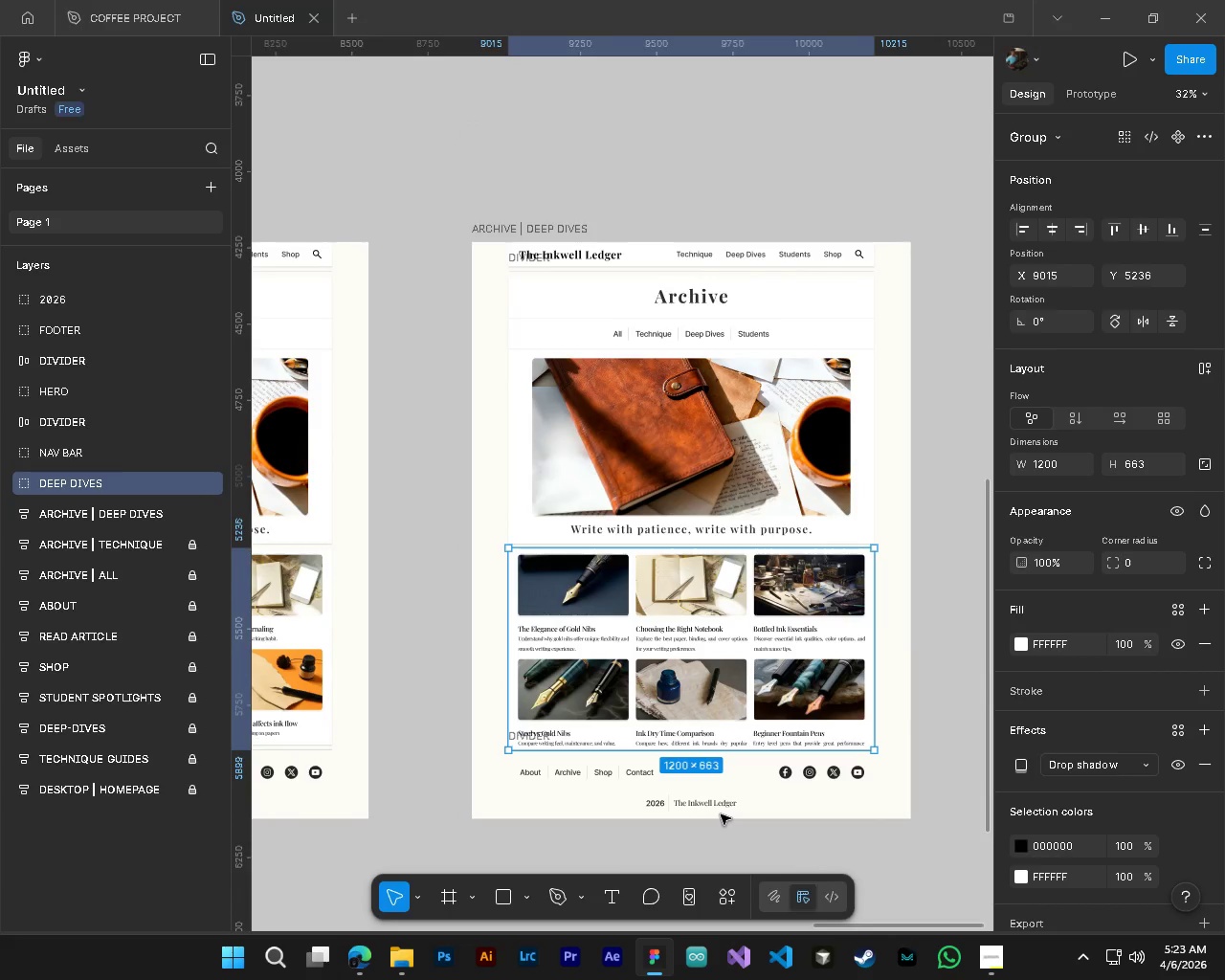 
scroll: coordinate [721, 814], scroll_direction: down, amount: 11.0
 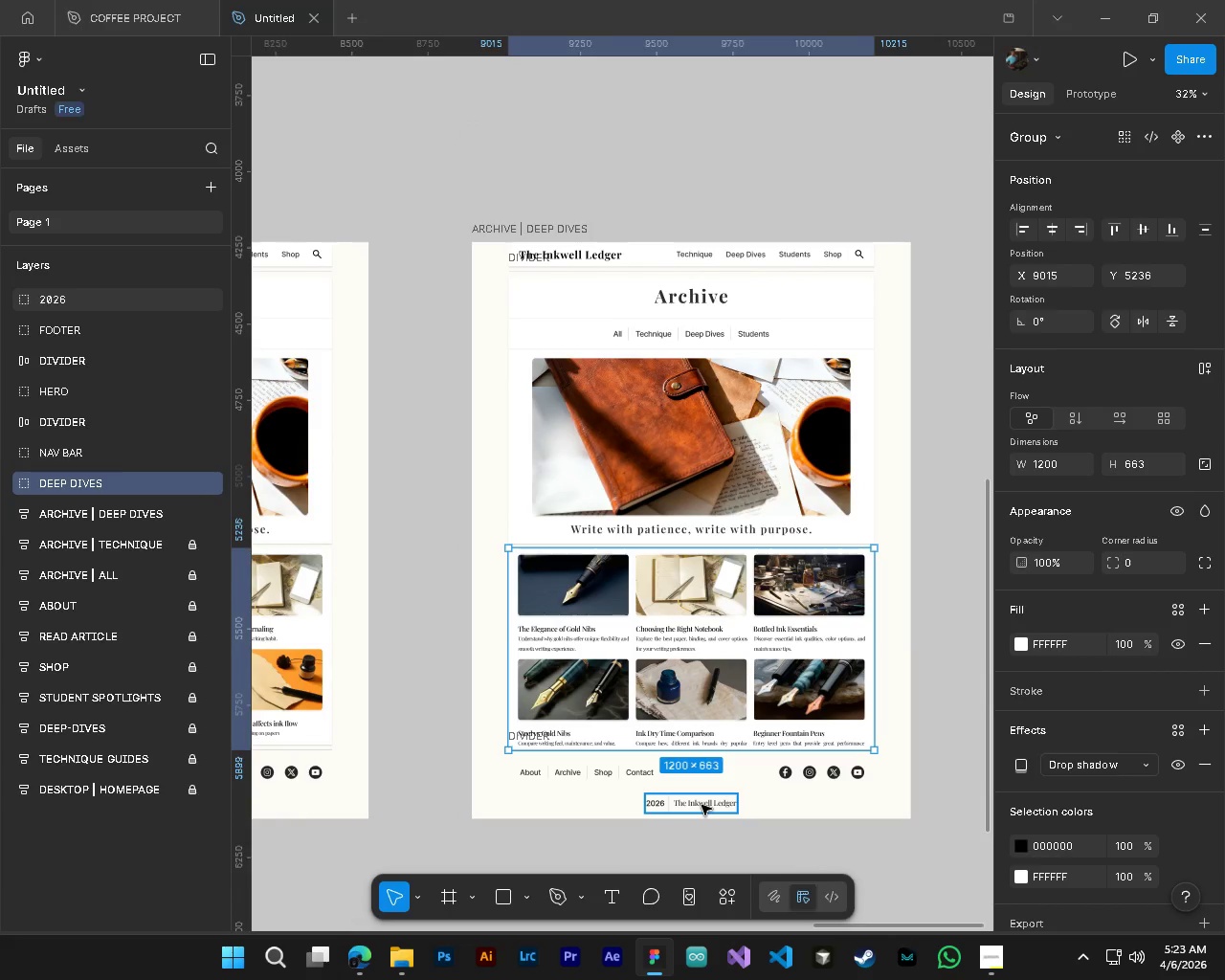 
hold_key(key=AltLeft, duration=0.34)
hold_key(key=ControlLeft, duration=0.34)
scroll: coordinate [701, 805], scroll_direction: down, amount: 4.0
 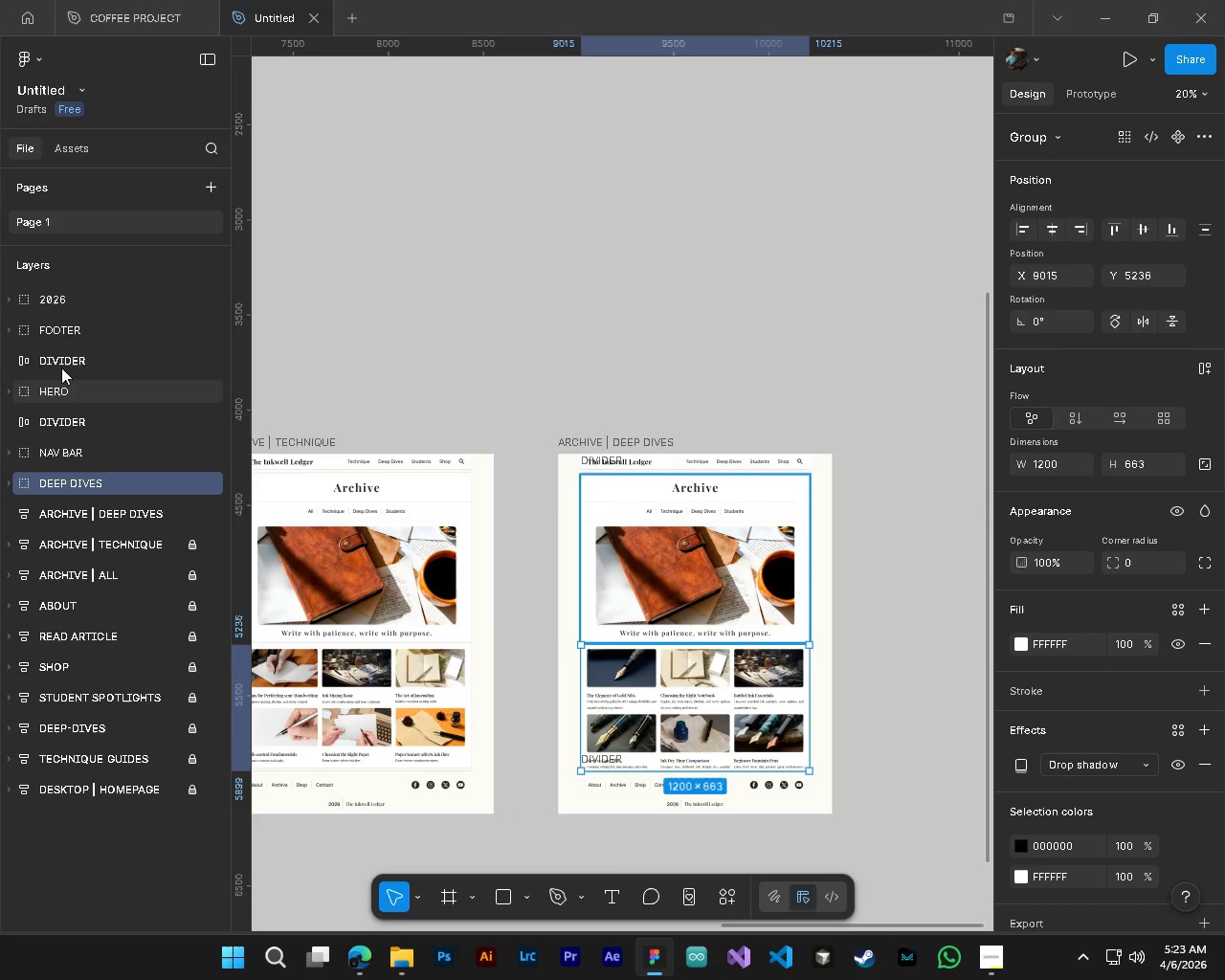 
left_click([58, 313])
 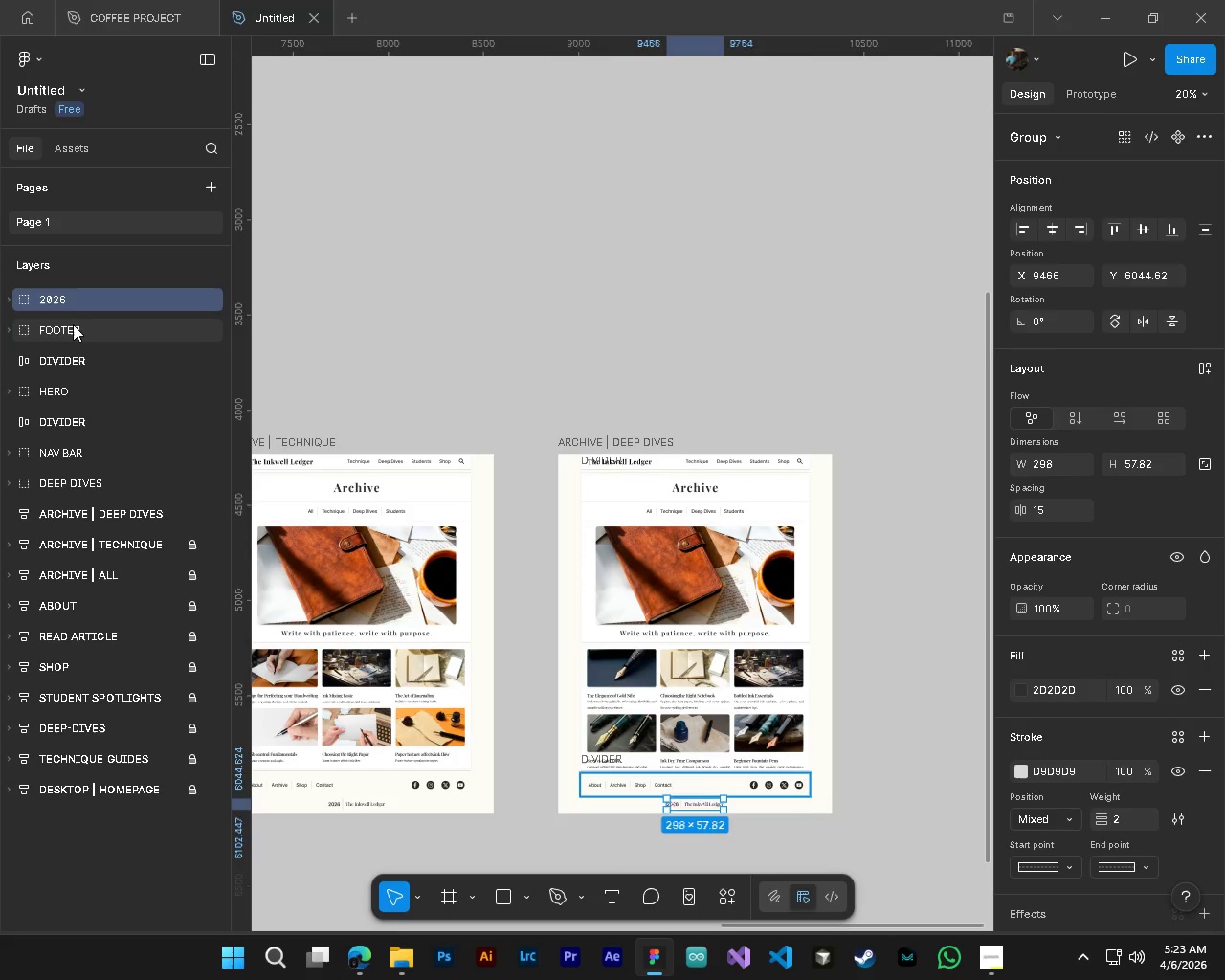 
hold_key(key=ControlLeft, duration=1.5)
left_click([78, 327])
 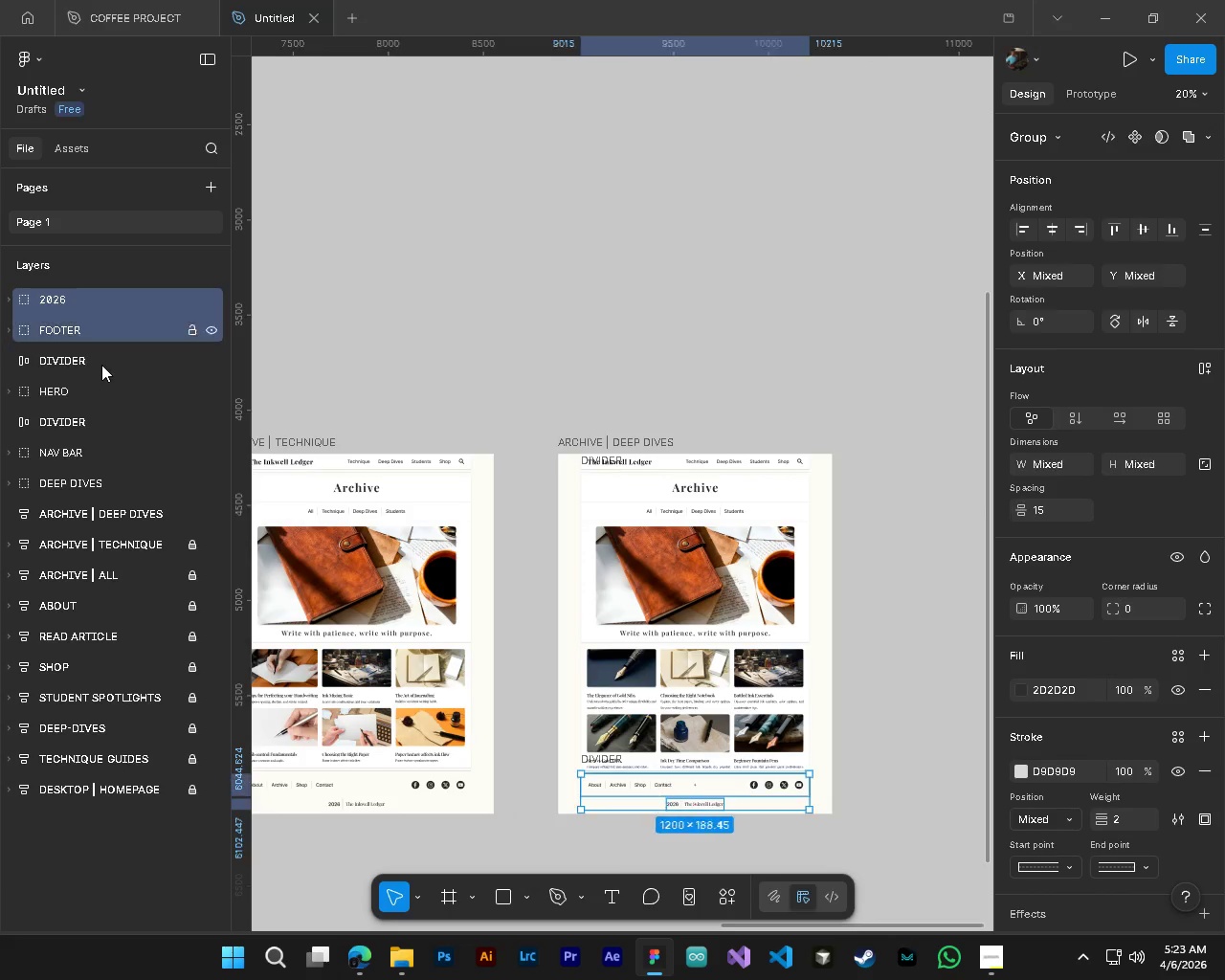 
double_click([101, 365])
 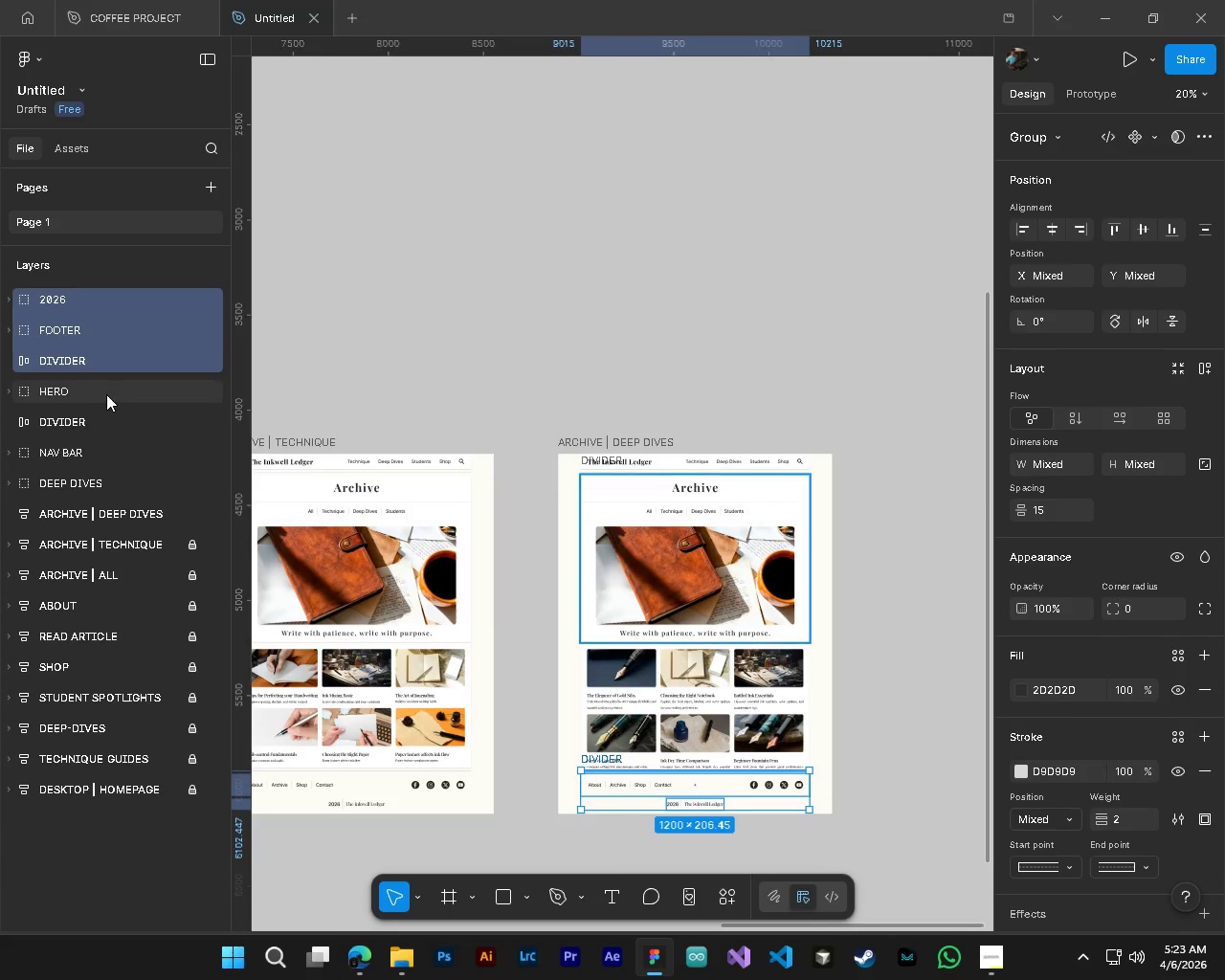 
triple_click([106, 394])
 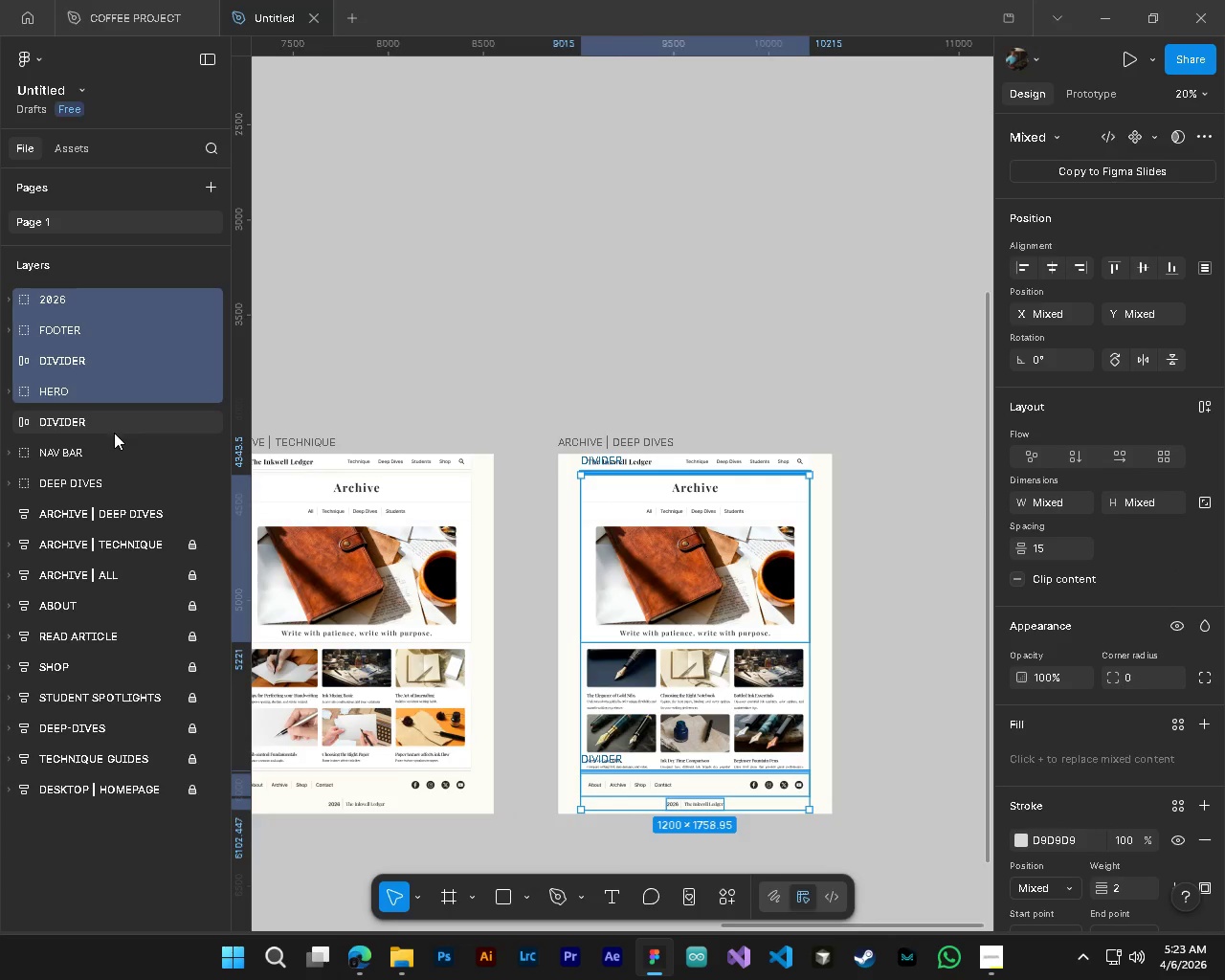 
triple_click([114, 433])
 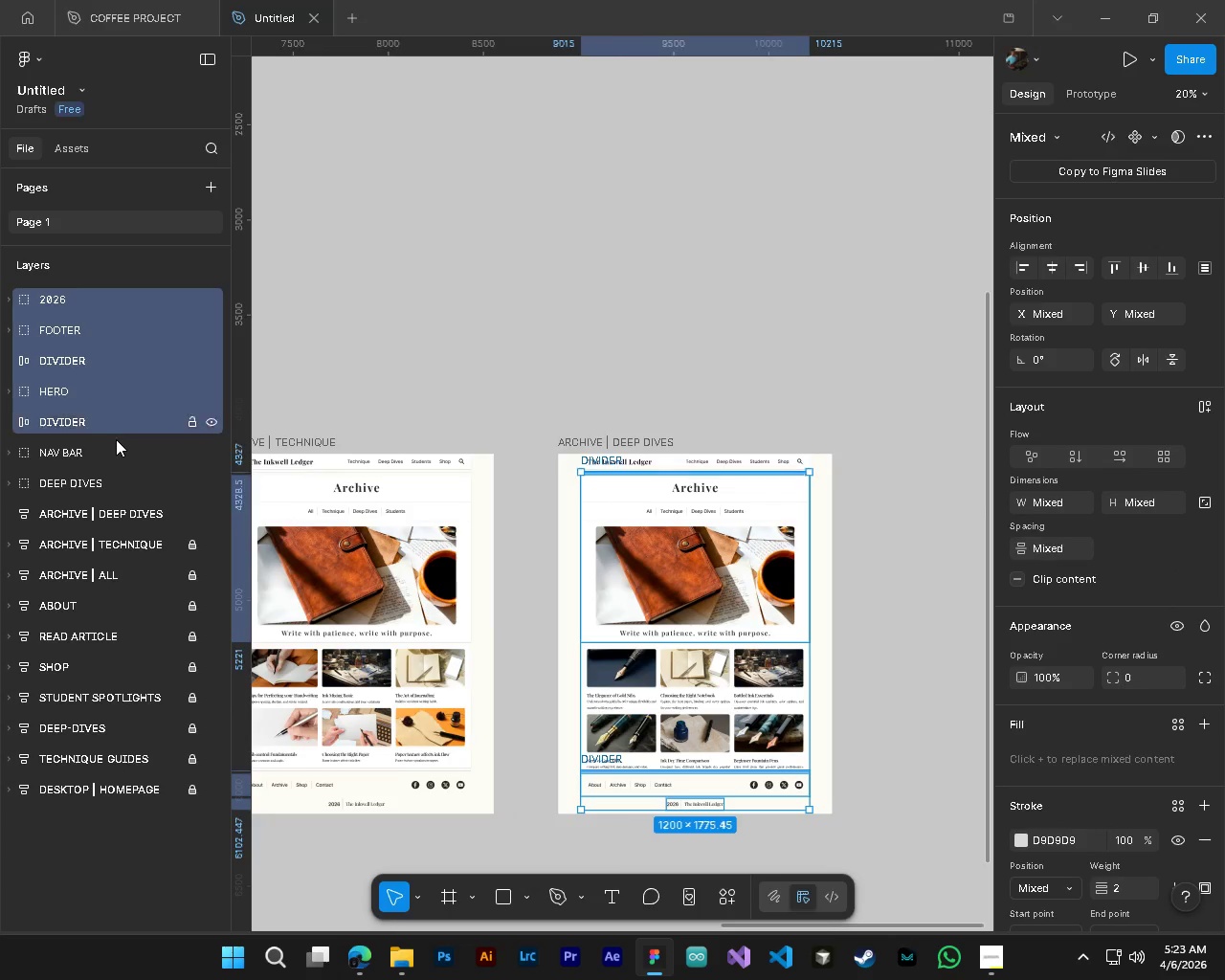 
hold_key(key=ControlLeft, duration=0.88)
triple_click([118, 455])
 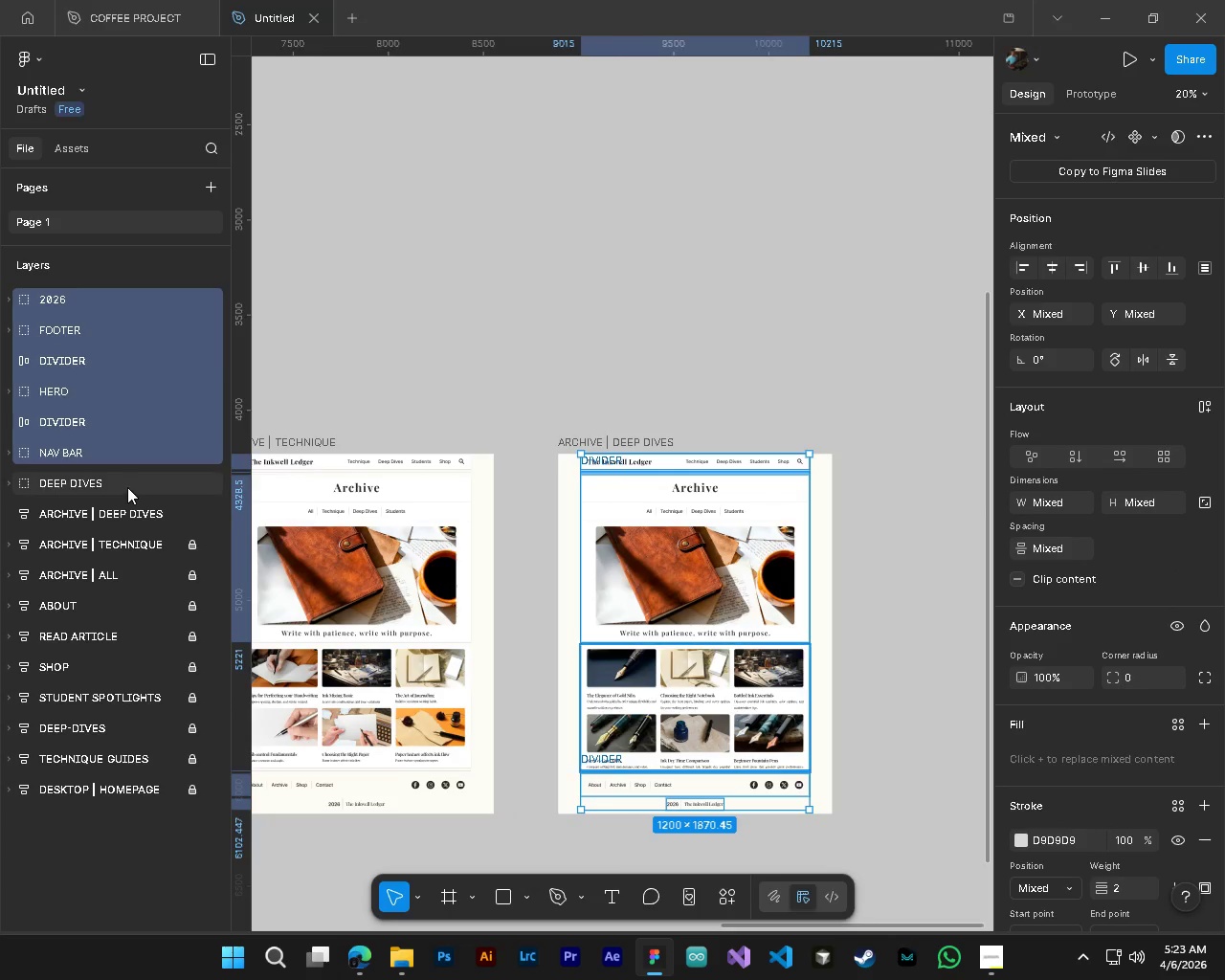 
triple_click([127, 487])
 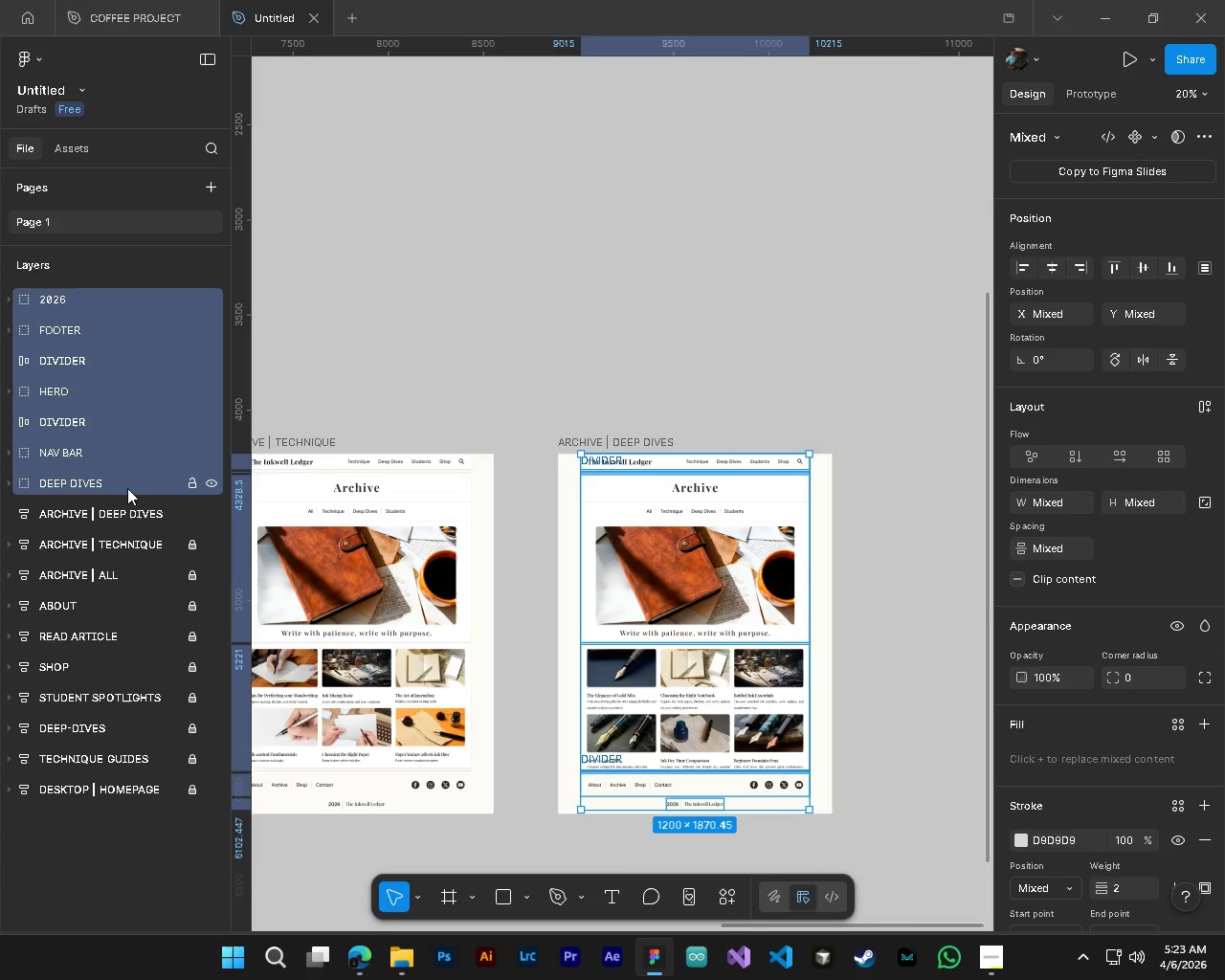 
left_click_drag(start_coordinate=[127, 488], to_coordinate=[128, 513])
 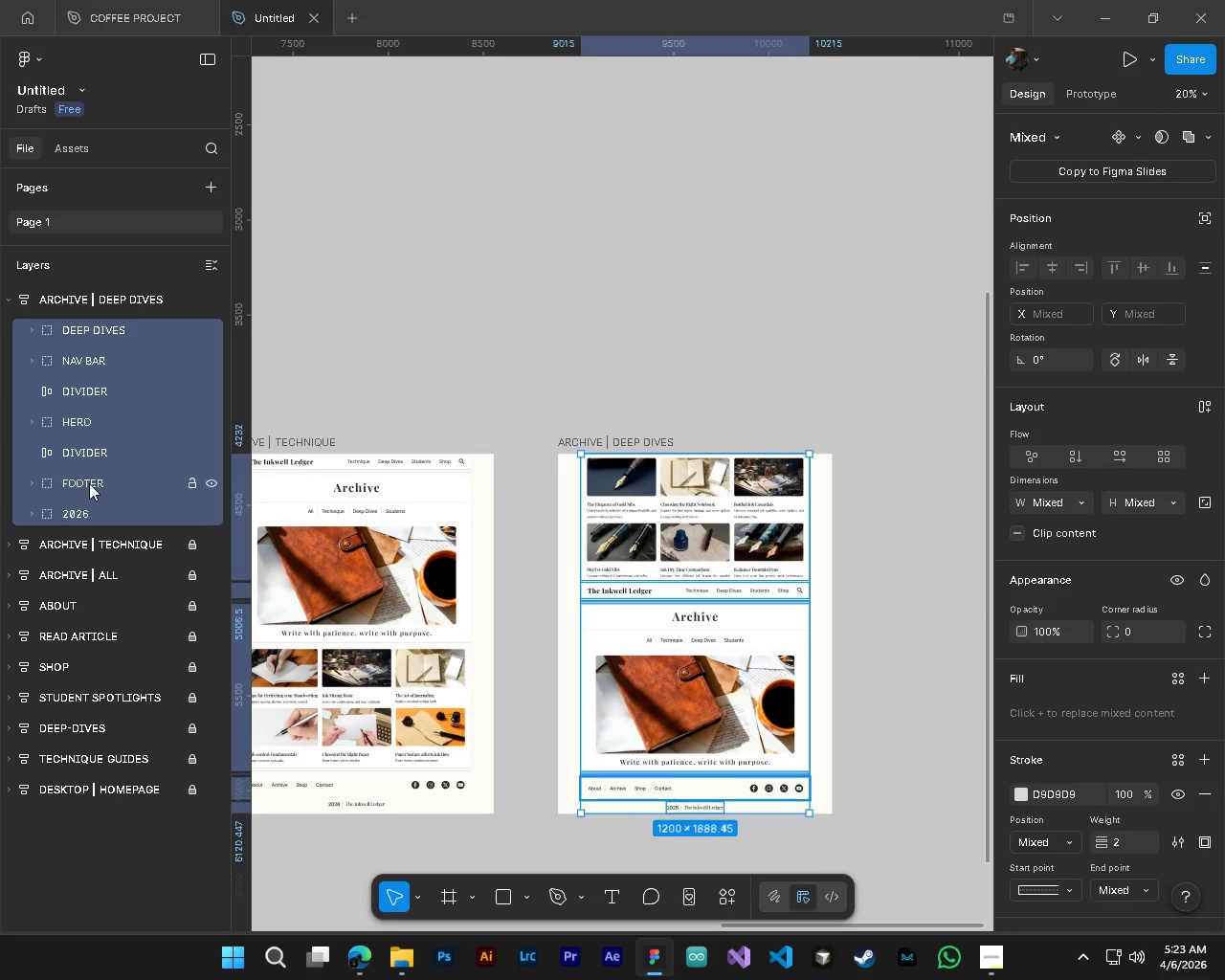 
left_click([96, 507])
 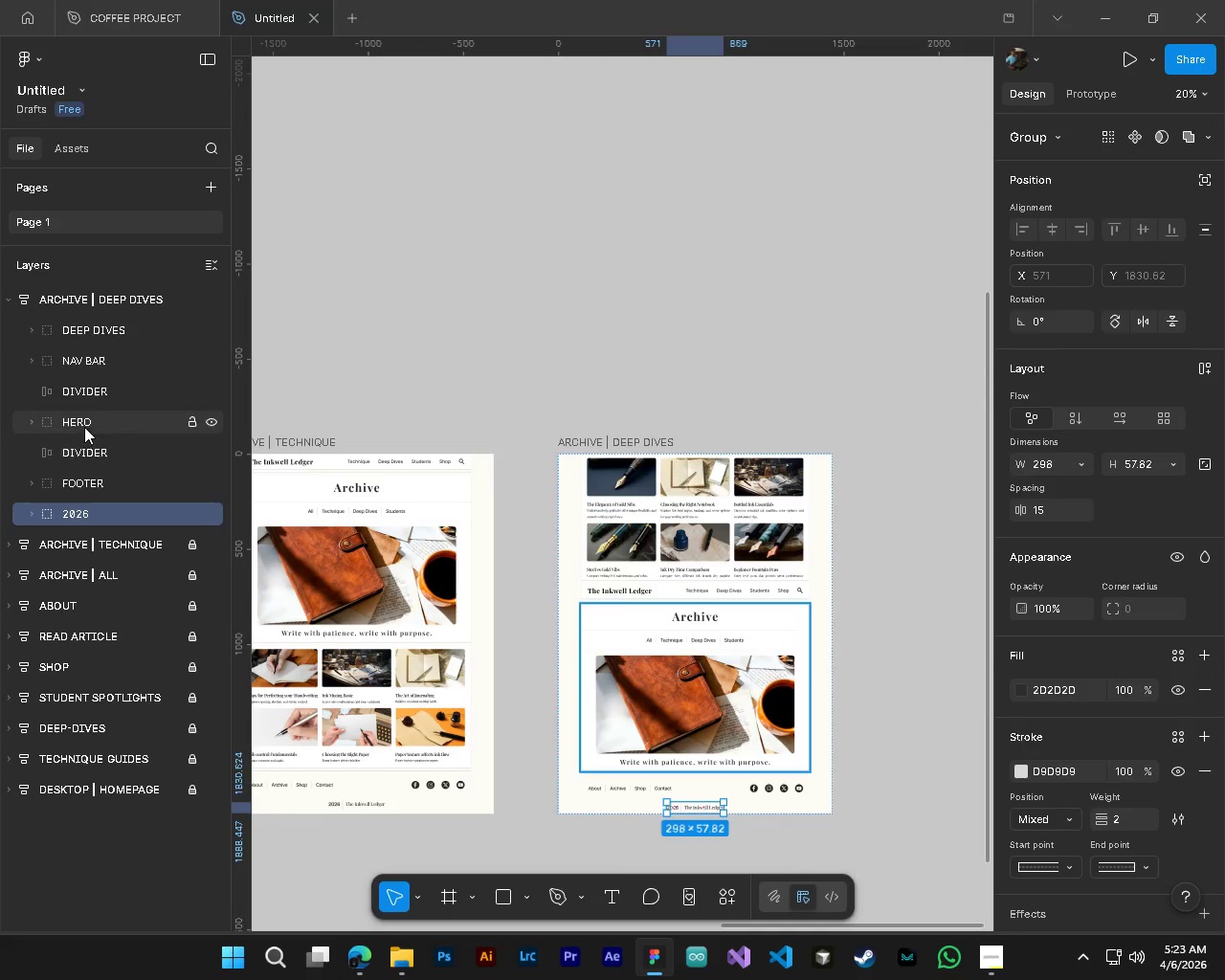 
left_click([84, 427])
 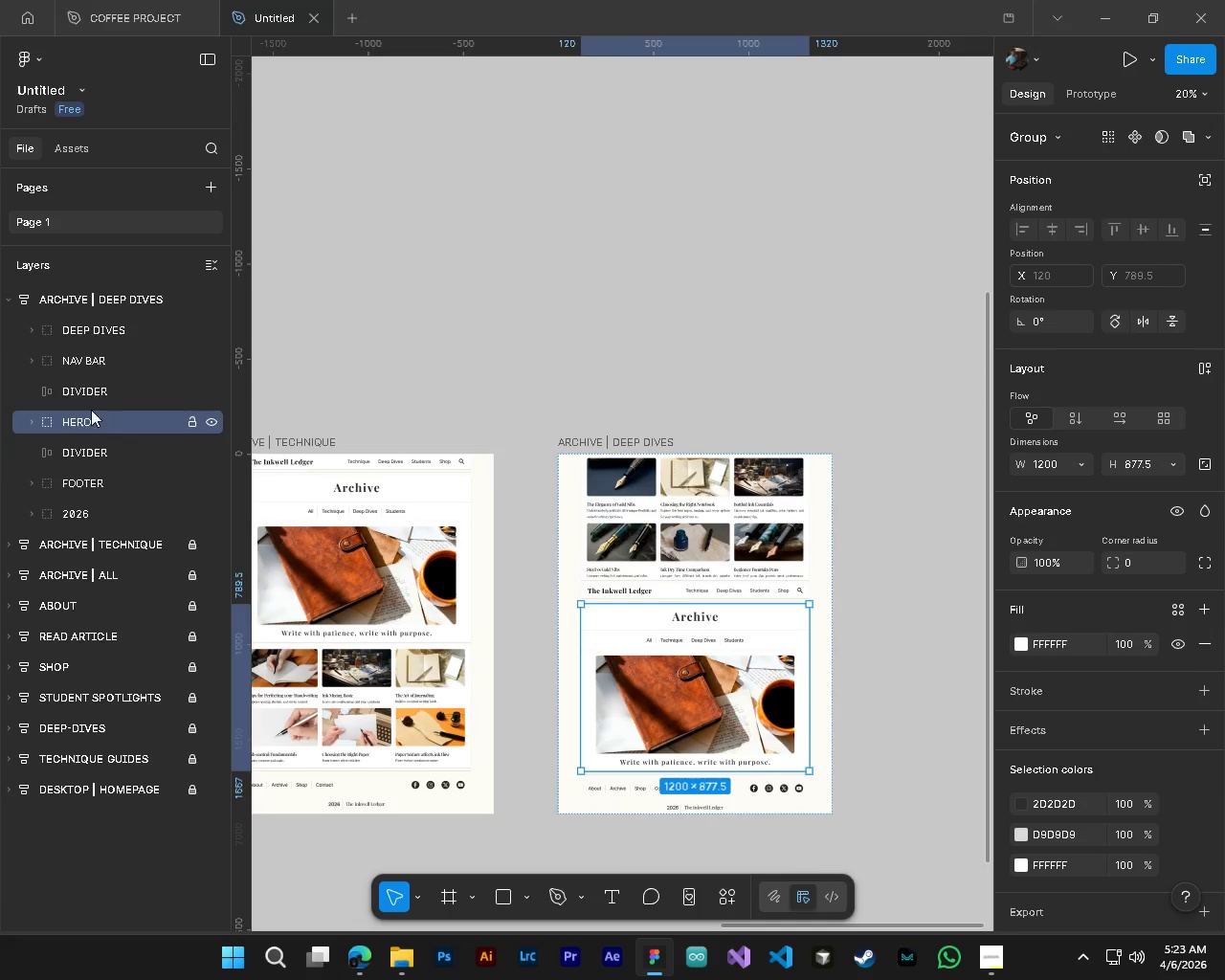 
hold_key(key=ControlLeft, duration=0.84)
left_click([94, 396])
 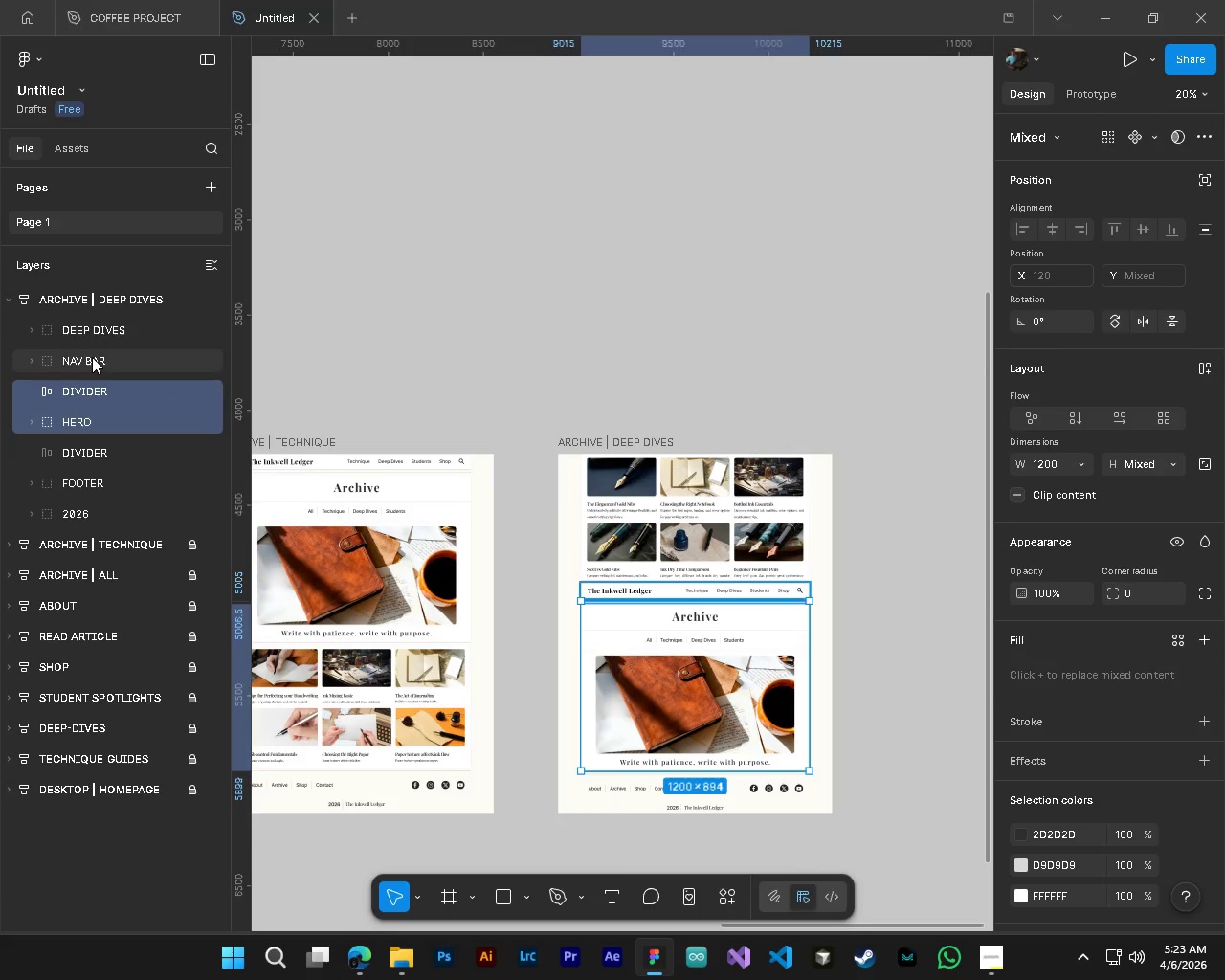 
double_click([92, 357])
 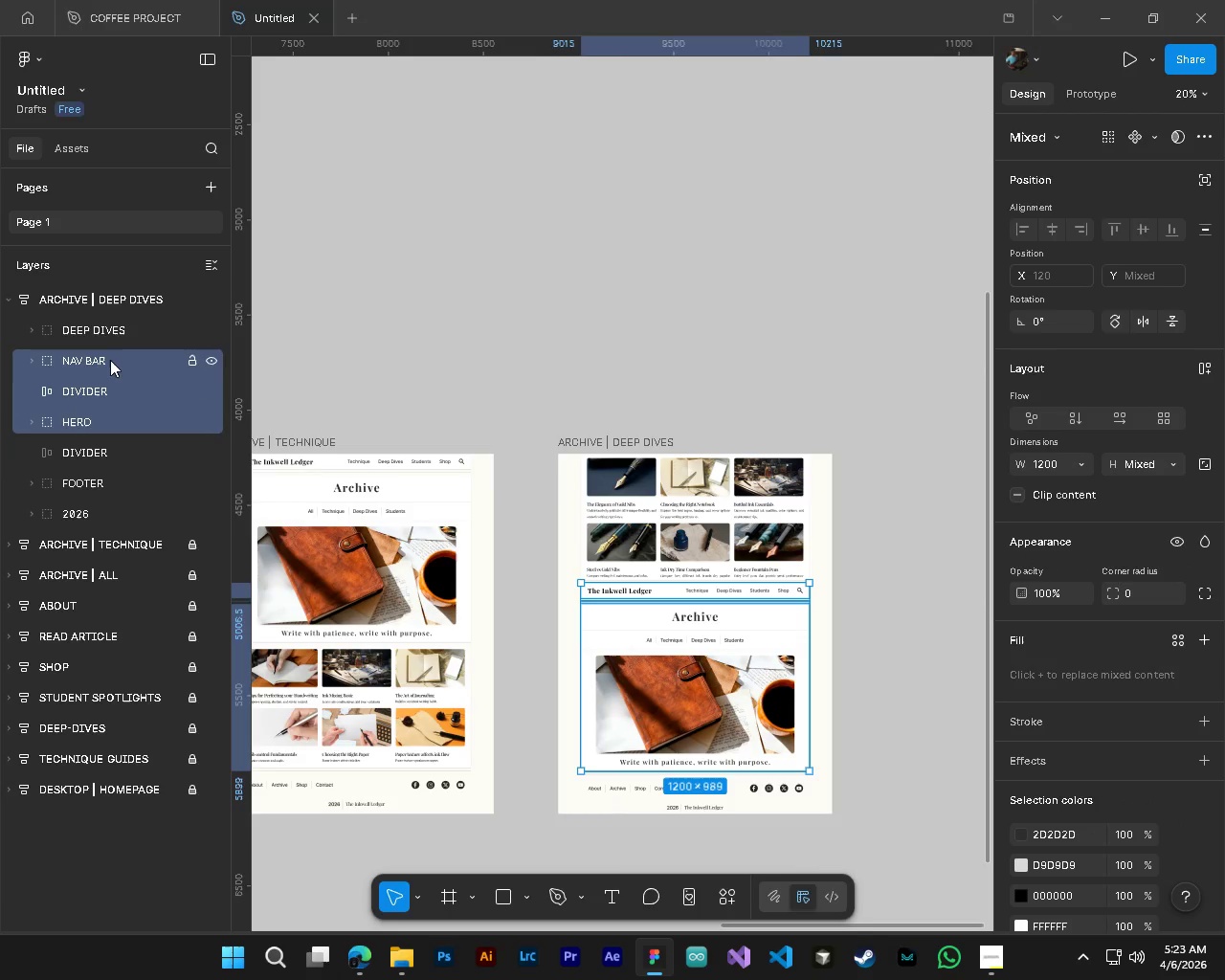 
left_click_drag(start_coordinate=[110, 360], to_coordinate=[110, 323])
 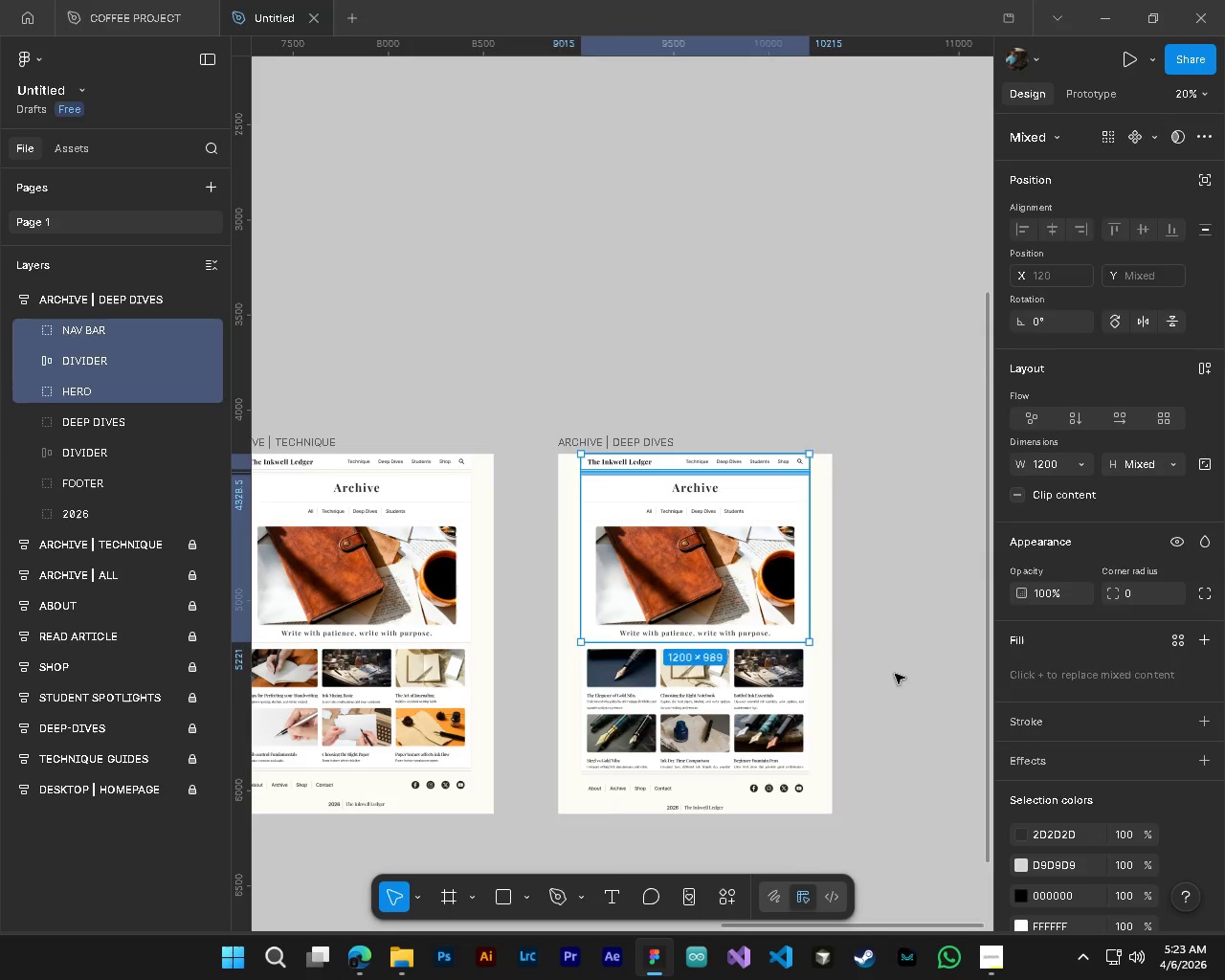 
hold_key(key=ControlLeft, duration=2.03)
hold_key(key=AltLeft, duration=1.5)
scroll: coordinate [602, 821], scroll_direction: up, amount: 8.0
 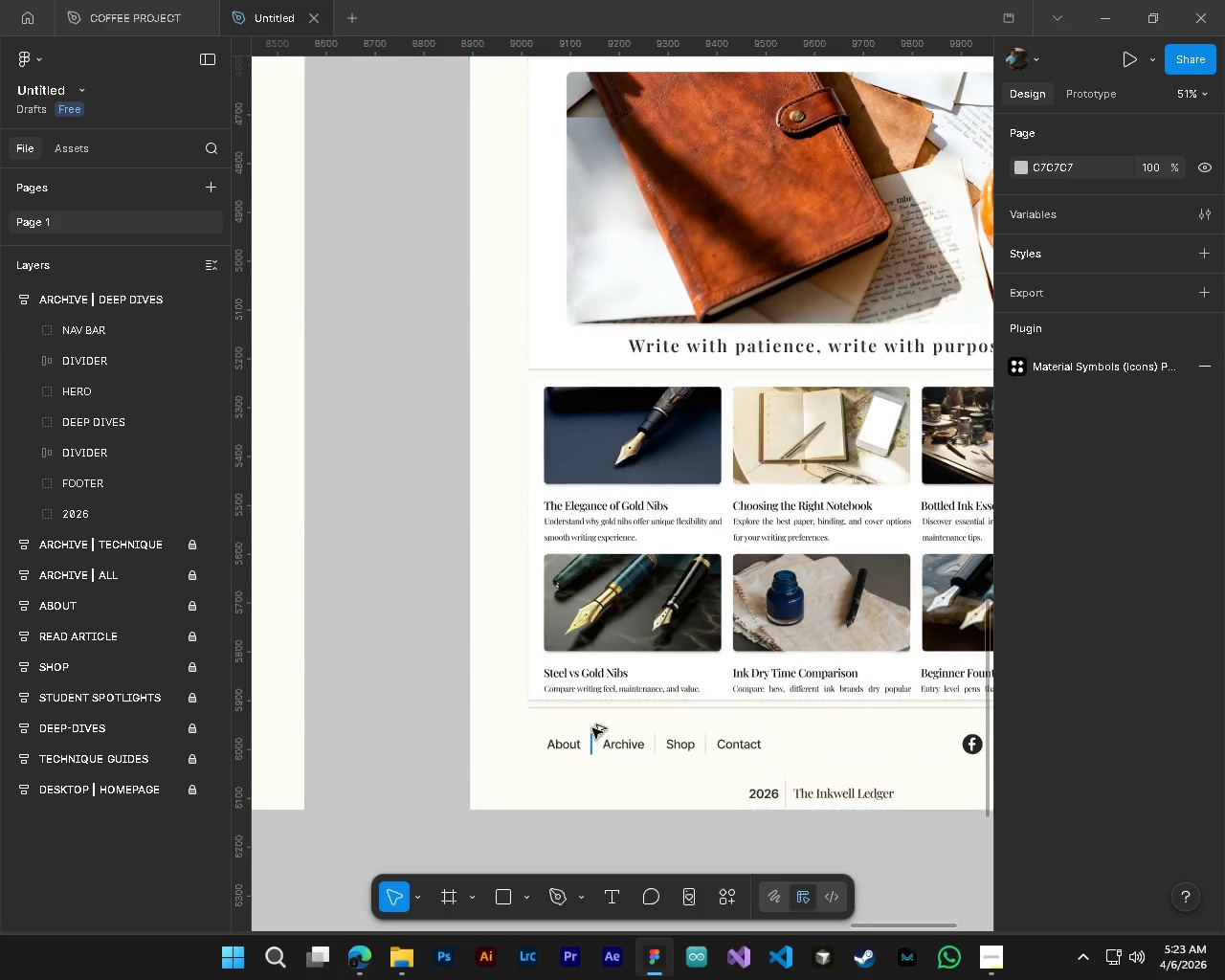 
hold_key(key=AltLeft, duration=0.47)
 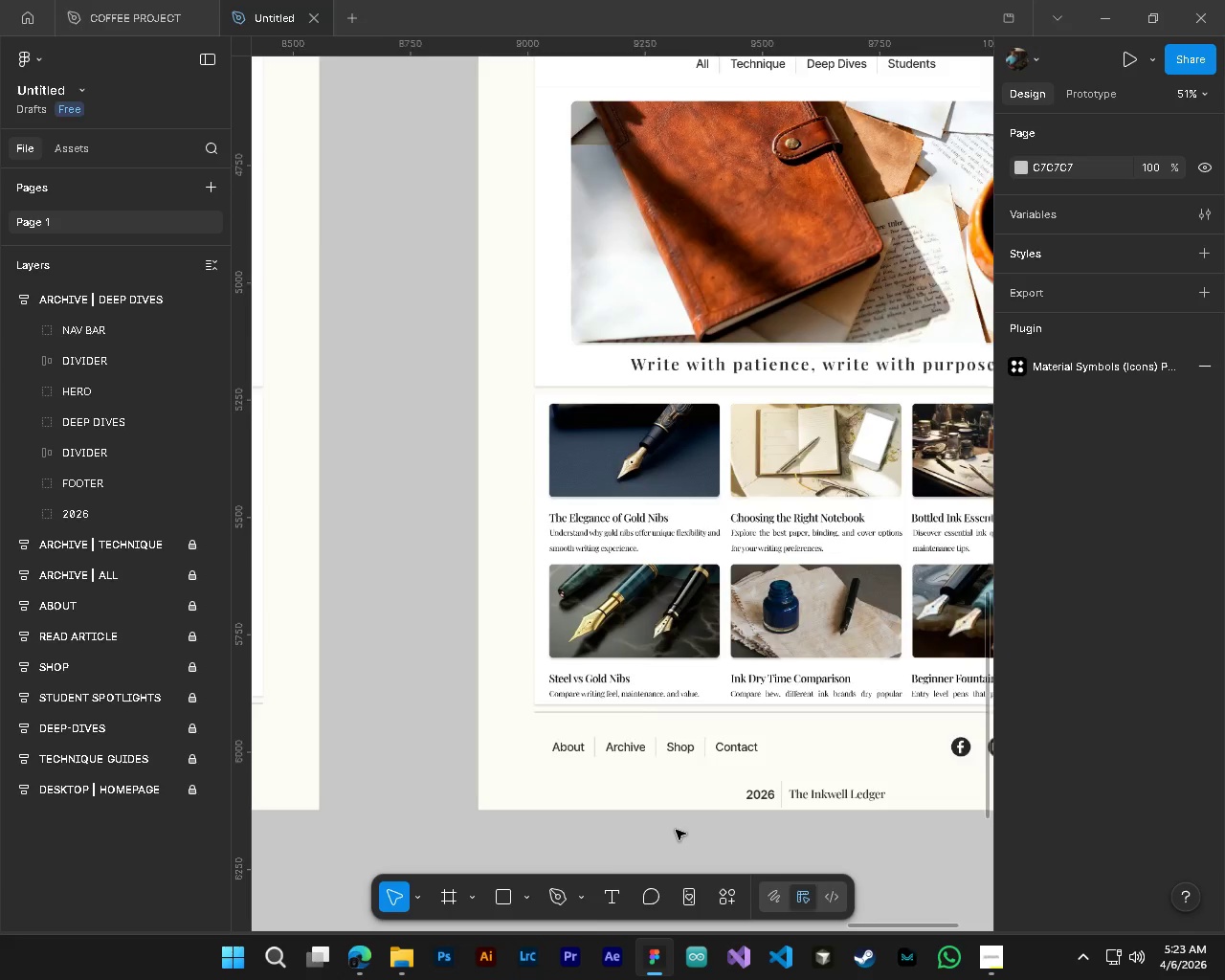 
hold_key(key=AltLeft, duration=1.11)
hold_key(key=ControlLeft, duration=0.8)
scroll: coordinate [676, 830], scroll_direction: down, amount: 10.0
 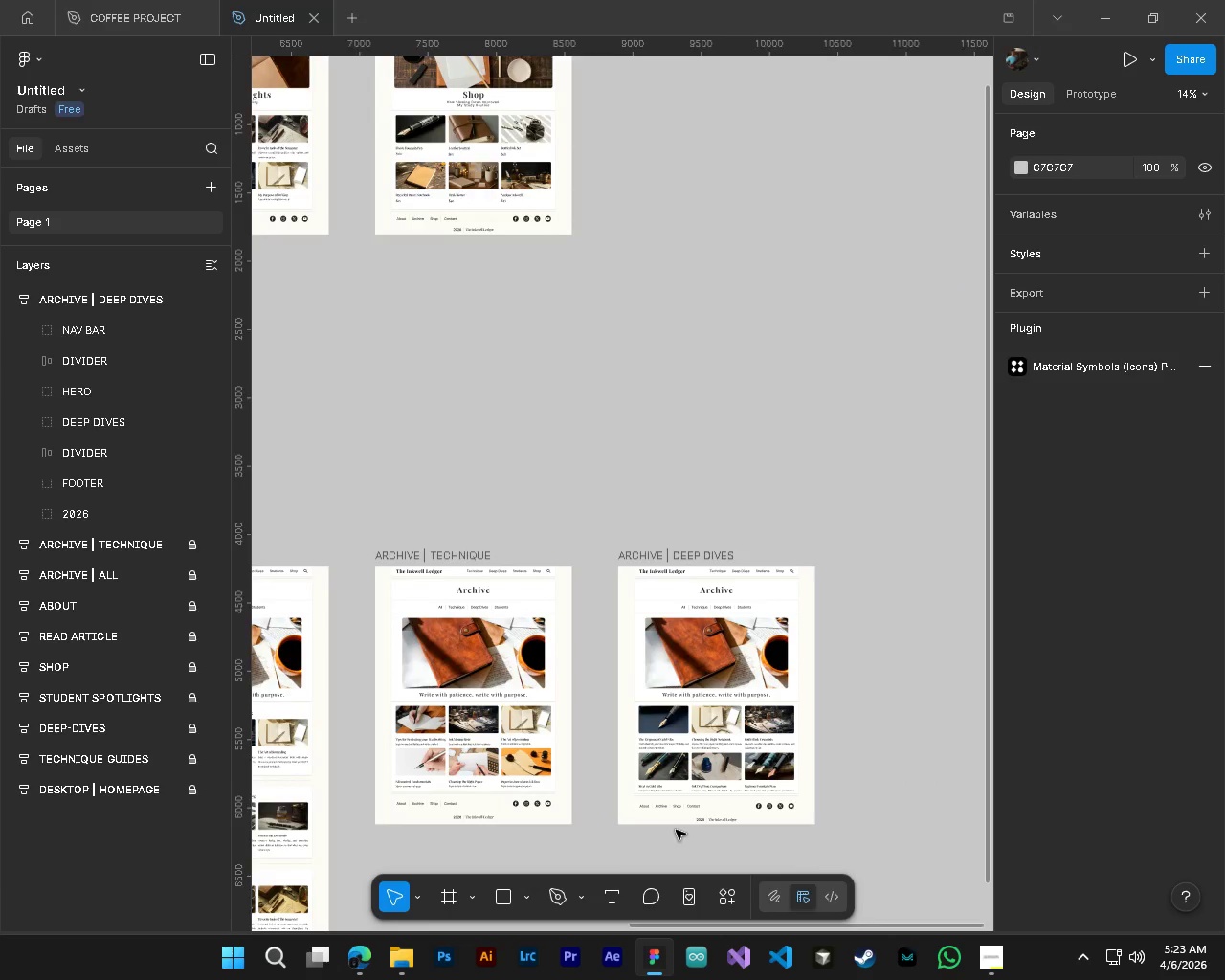 
hold_key(key=AltLeft, duration=0.36)
 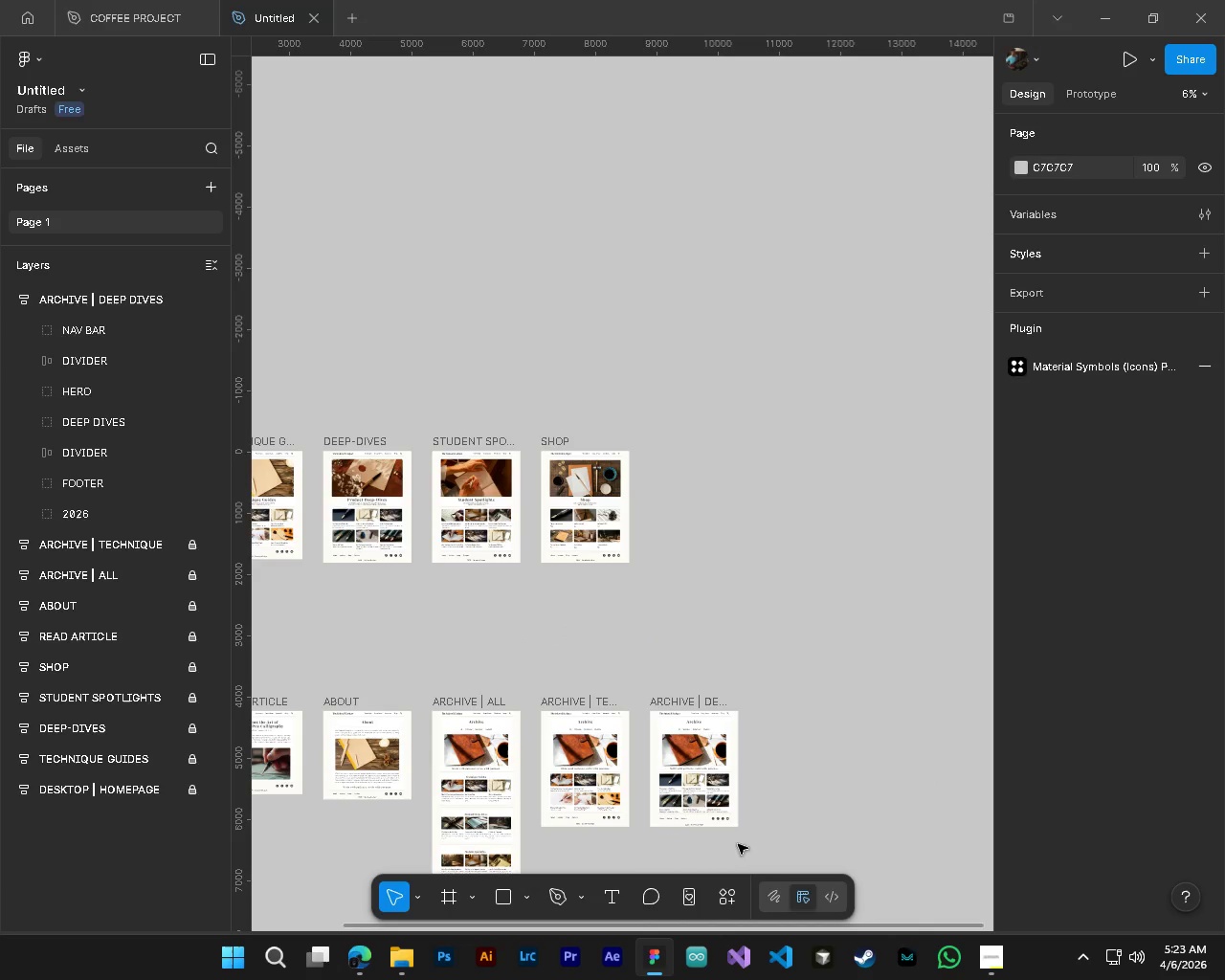 
key(Control+S)
 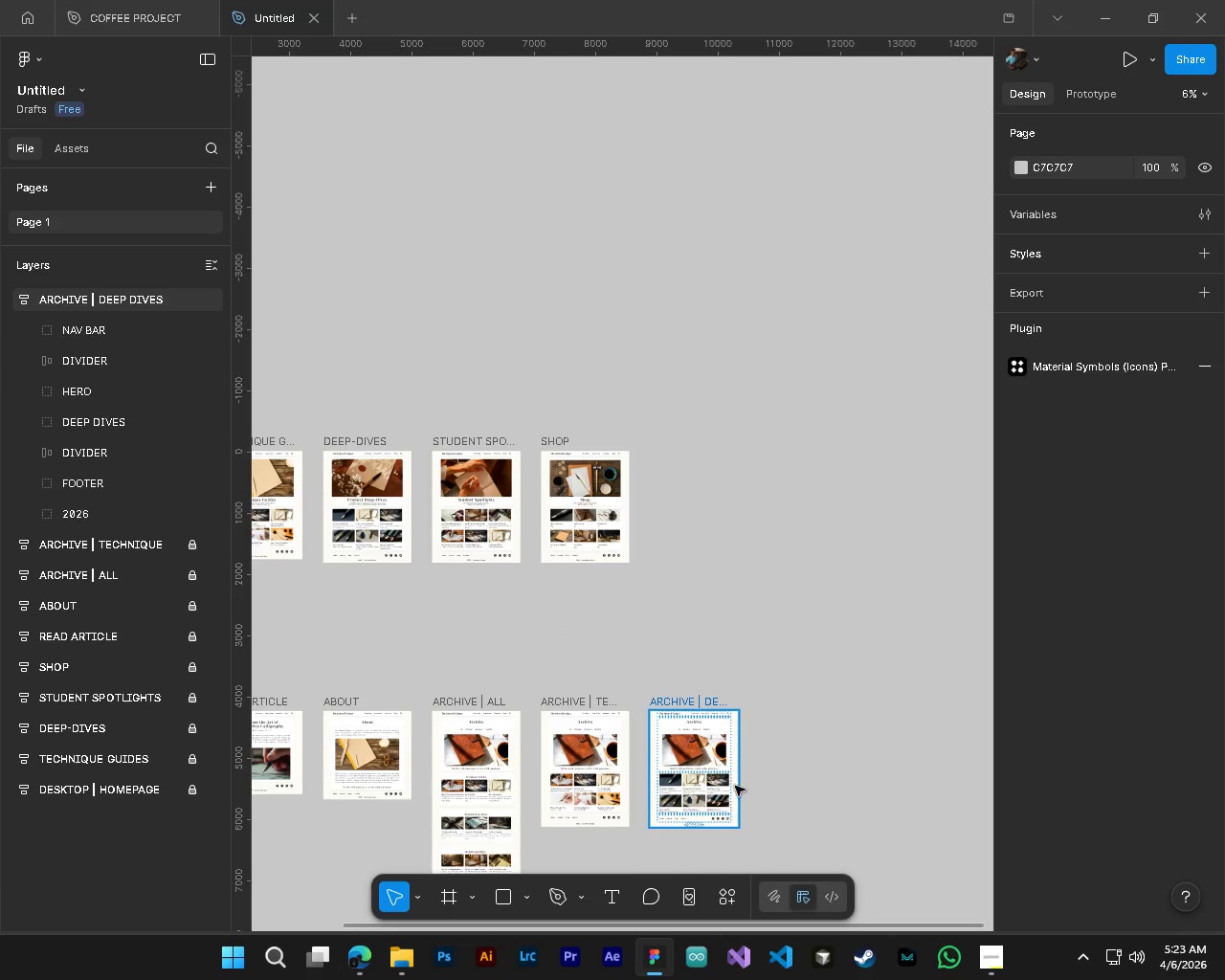 
scroll: coordinate [676, 830], scroll_direction: down, amount: 6.0
 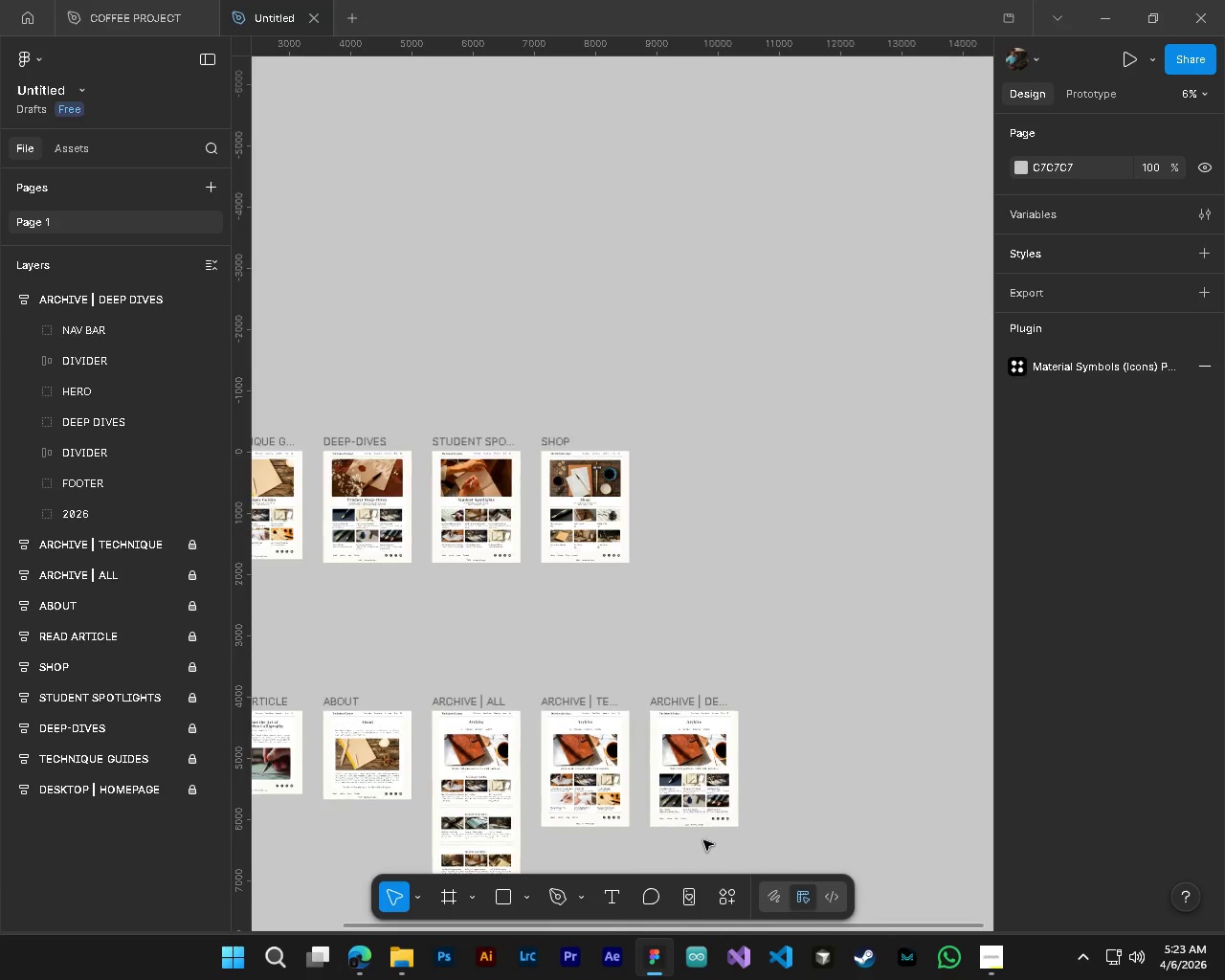 
hold_key(key=ShiftLeft, duration=0.34)
 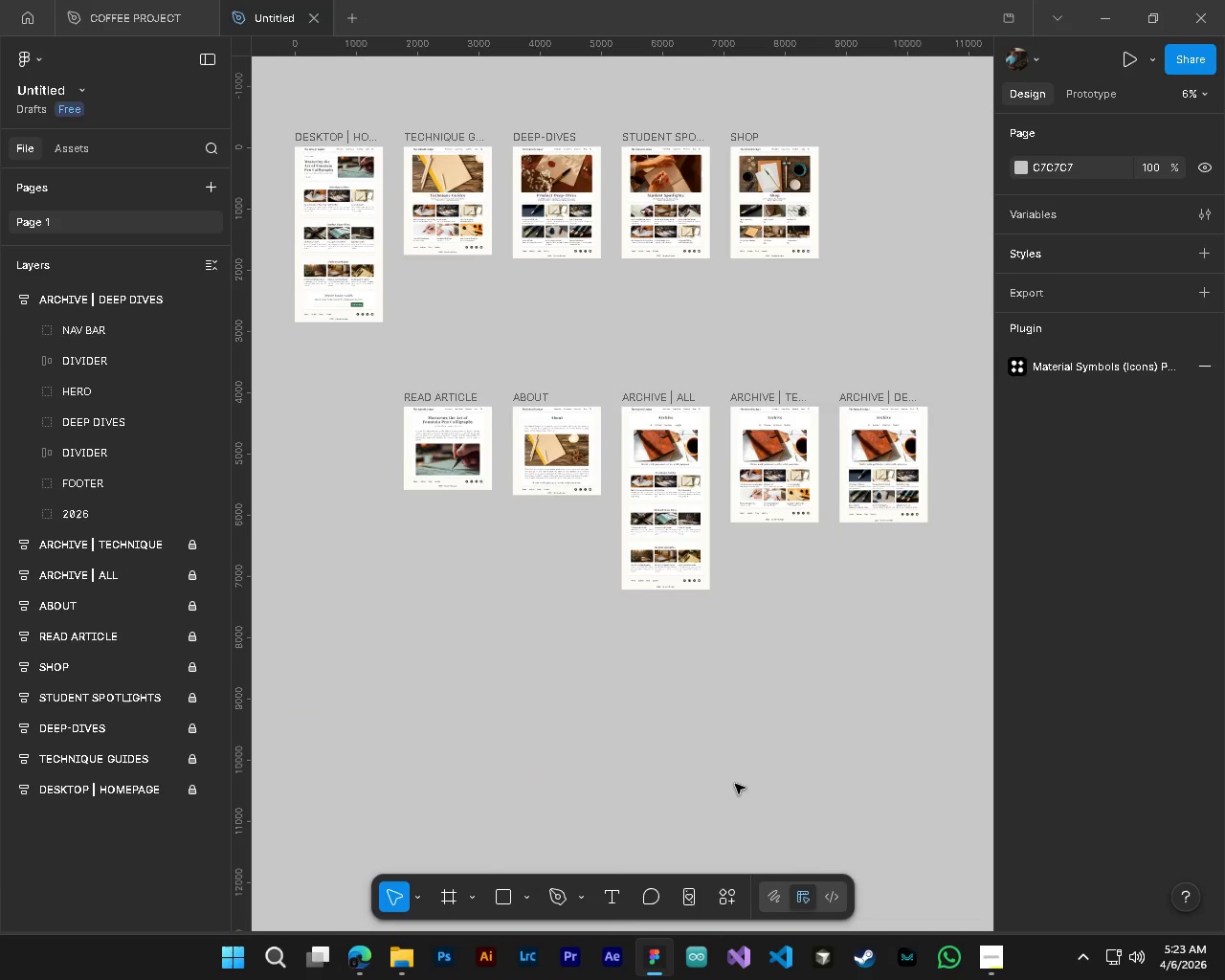 
key(Alt+Control+AltLeft)
 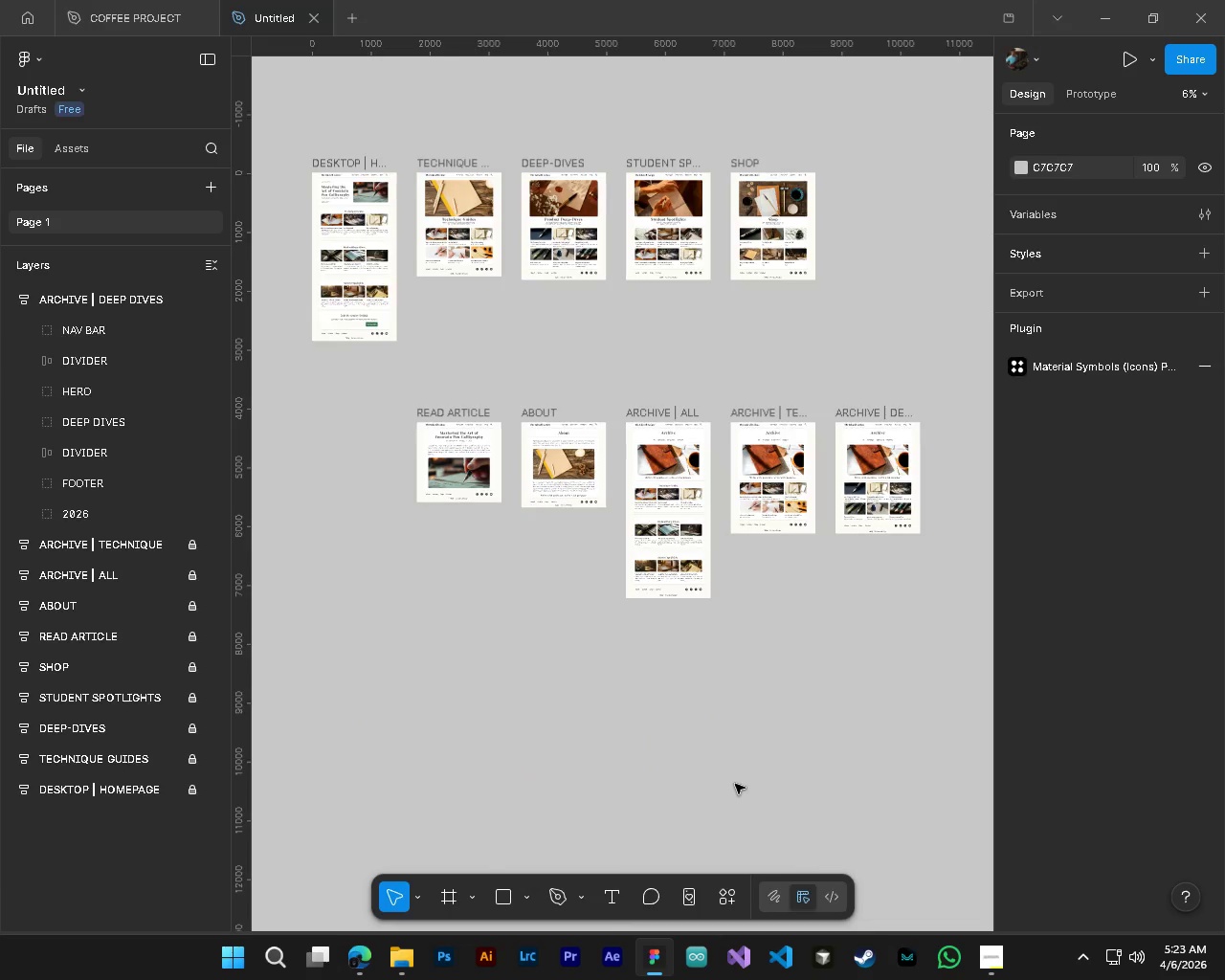 
key(Control+ControlLeft)
 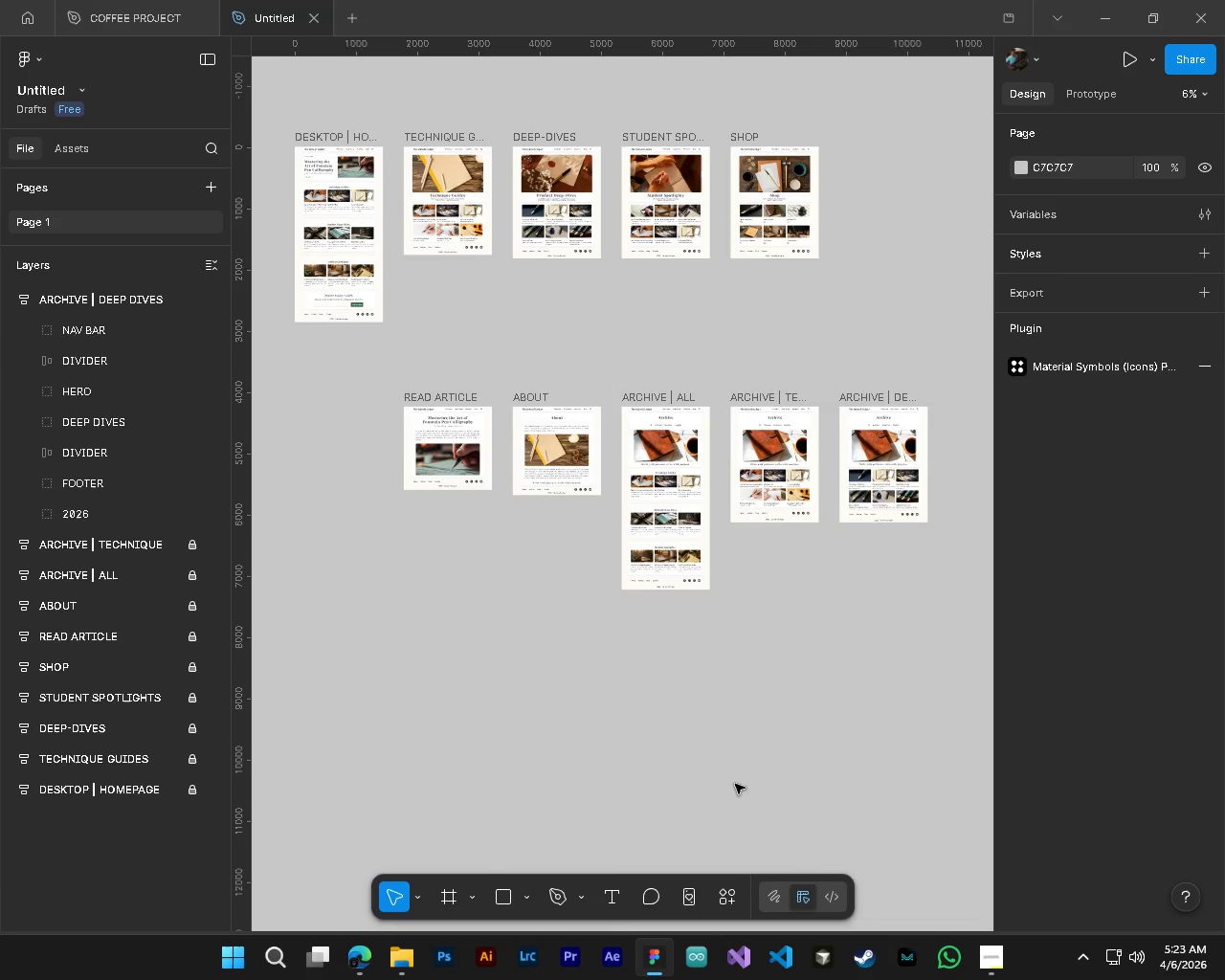 
key(Alt+Control+AltLeft)
 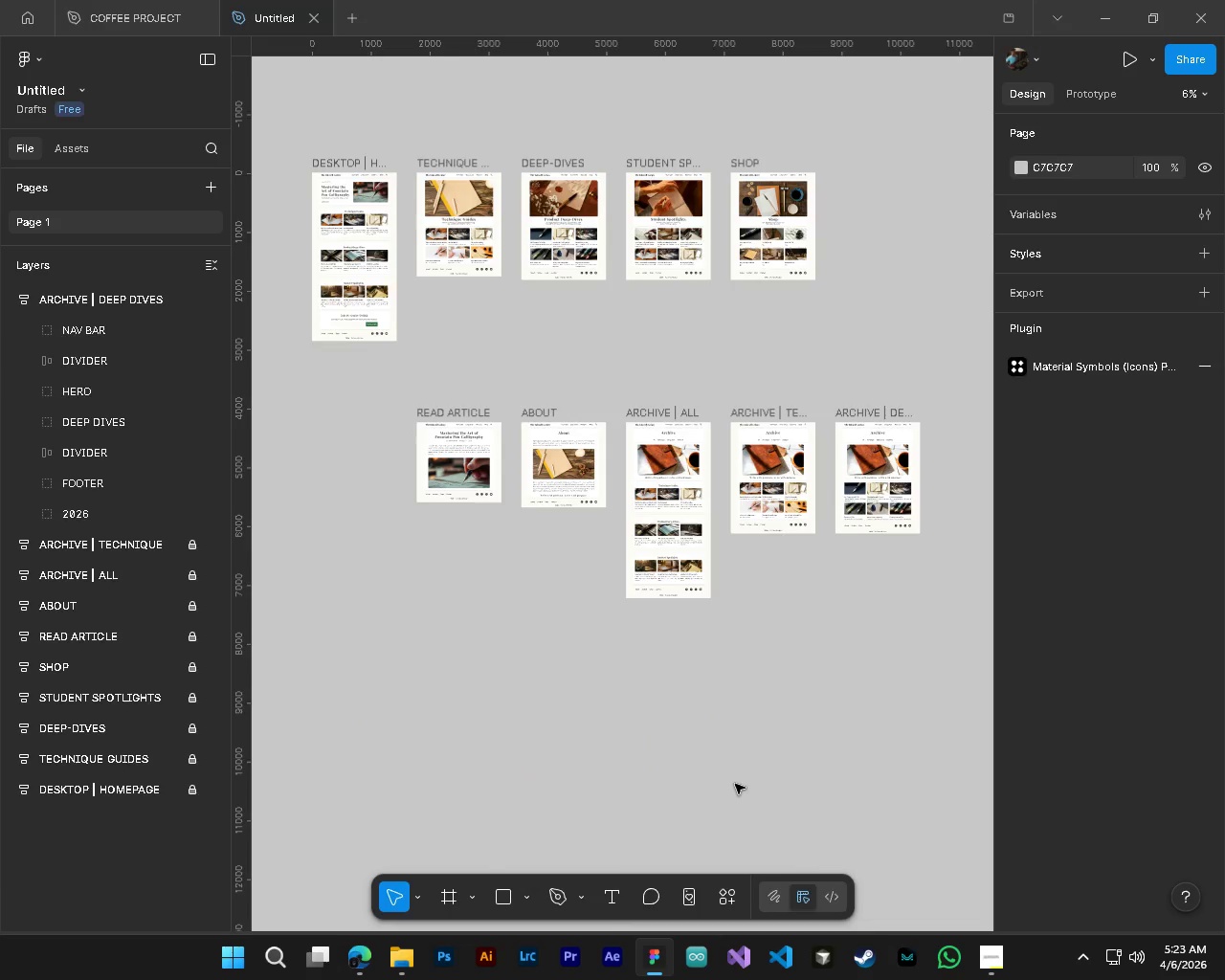 
scroll: coordinate [735, 784], scroll_direction: down, amount: 1.0
 